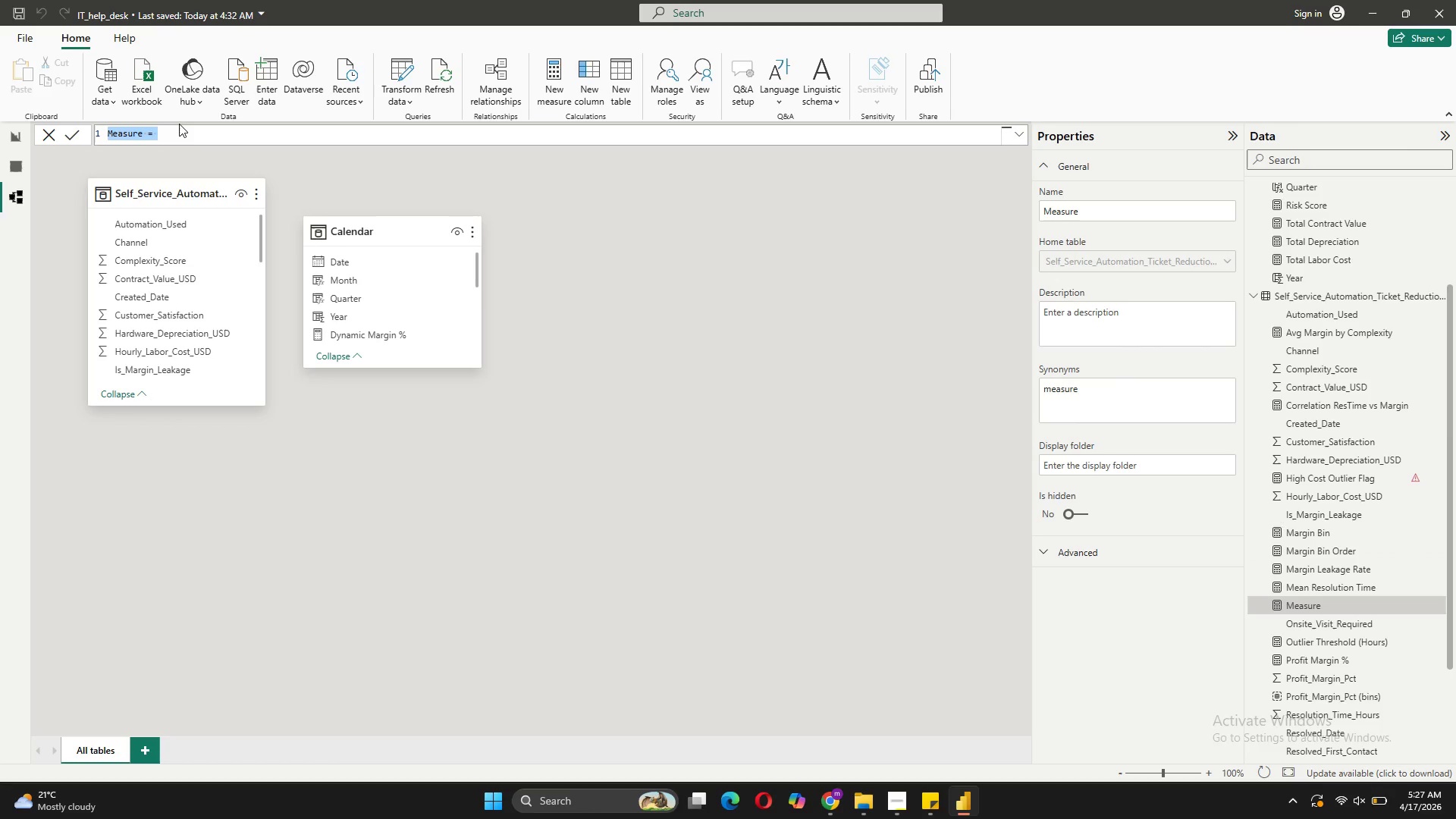 
type(Ticket Count by Bin = COUNT)
 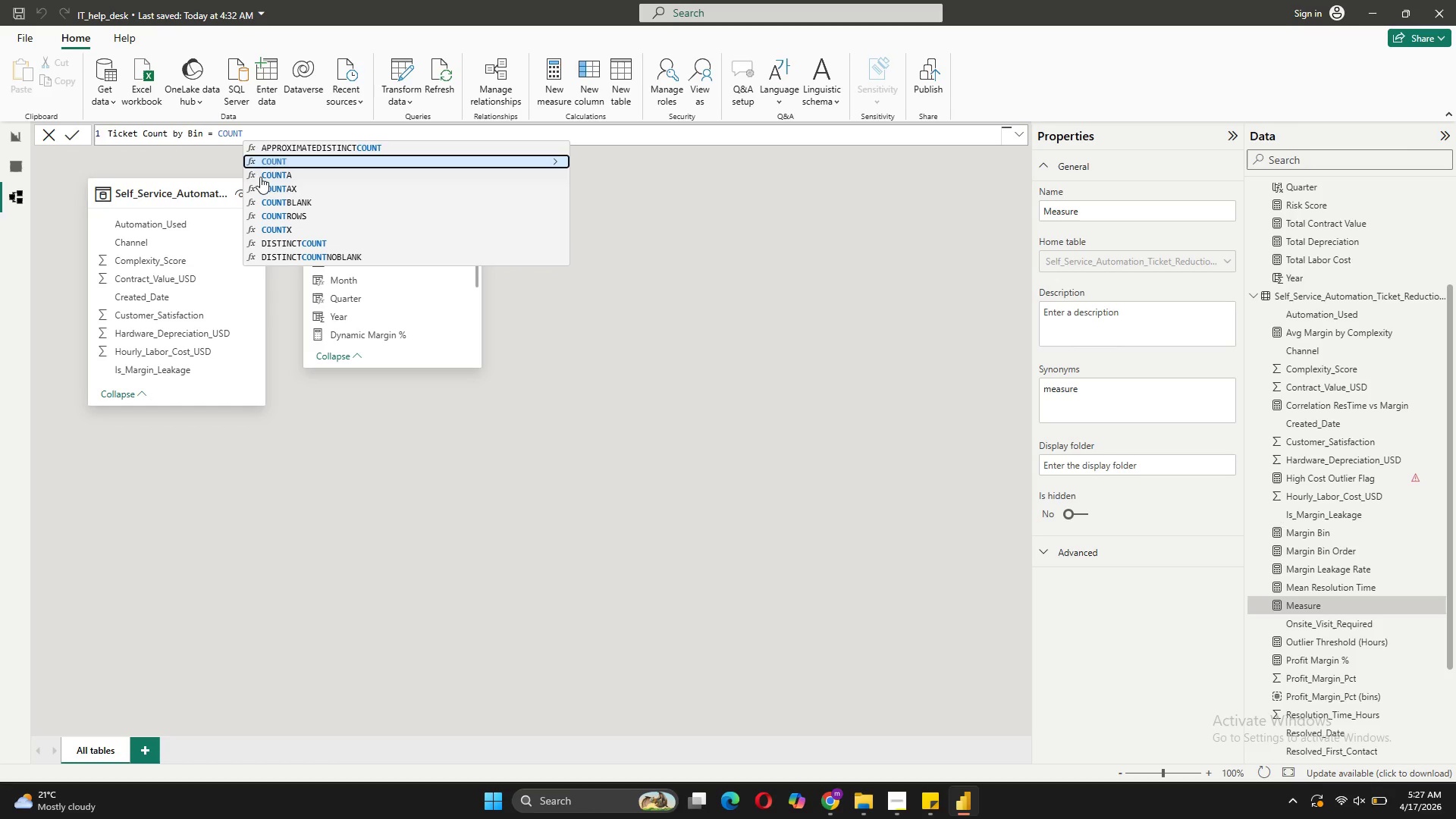 
left_click([268, 215])
 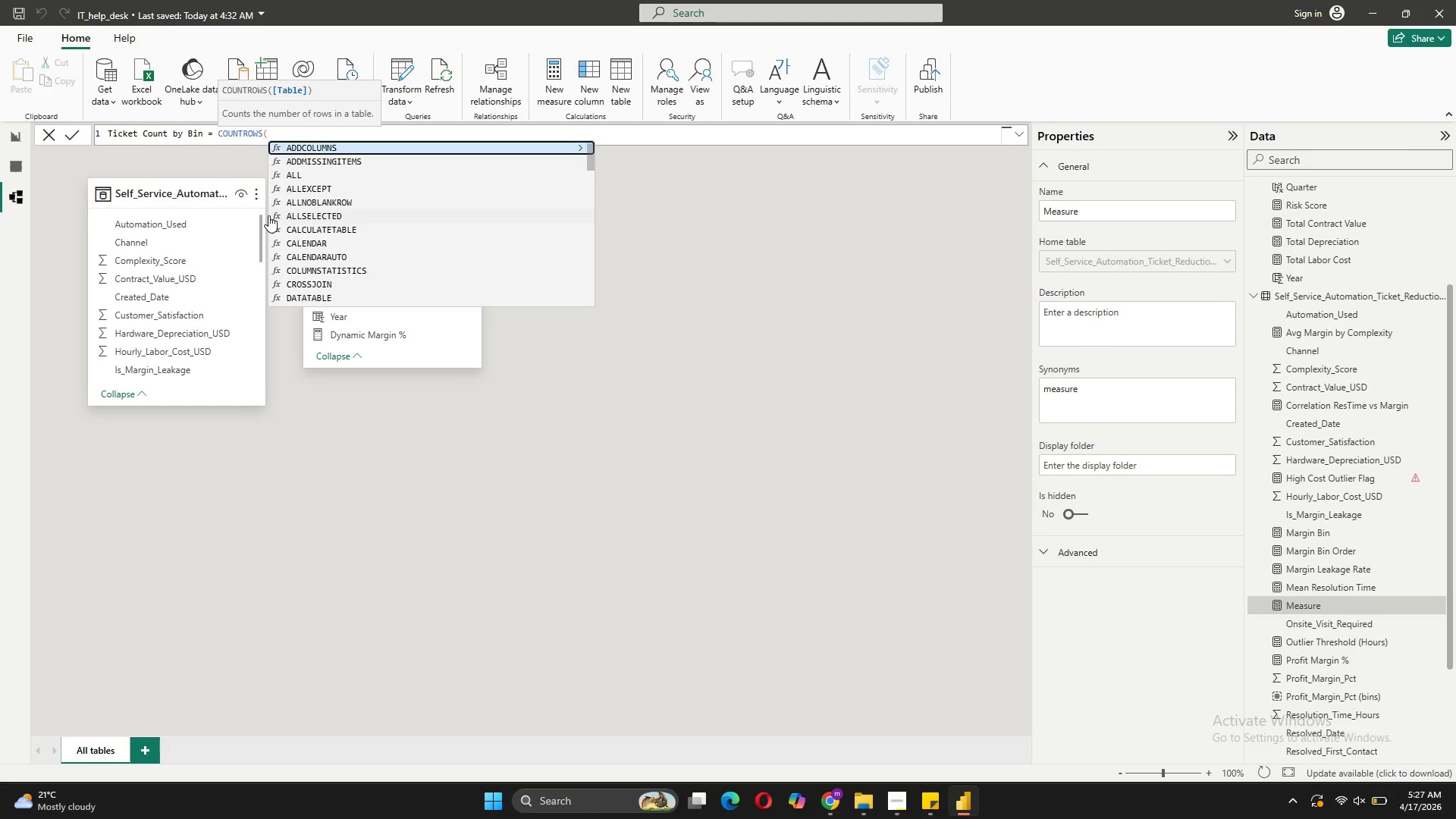 
key(Quote)
 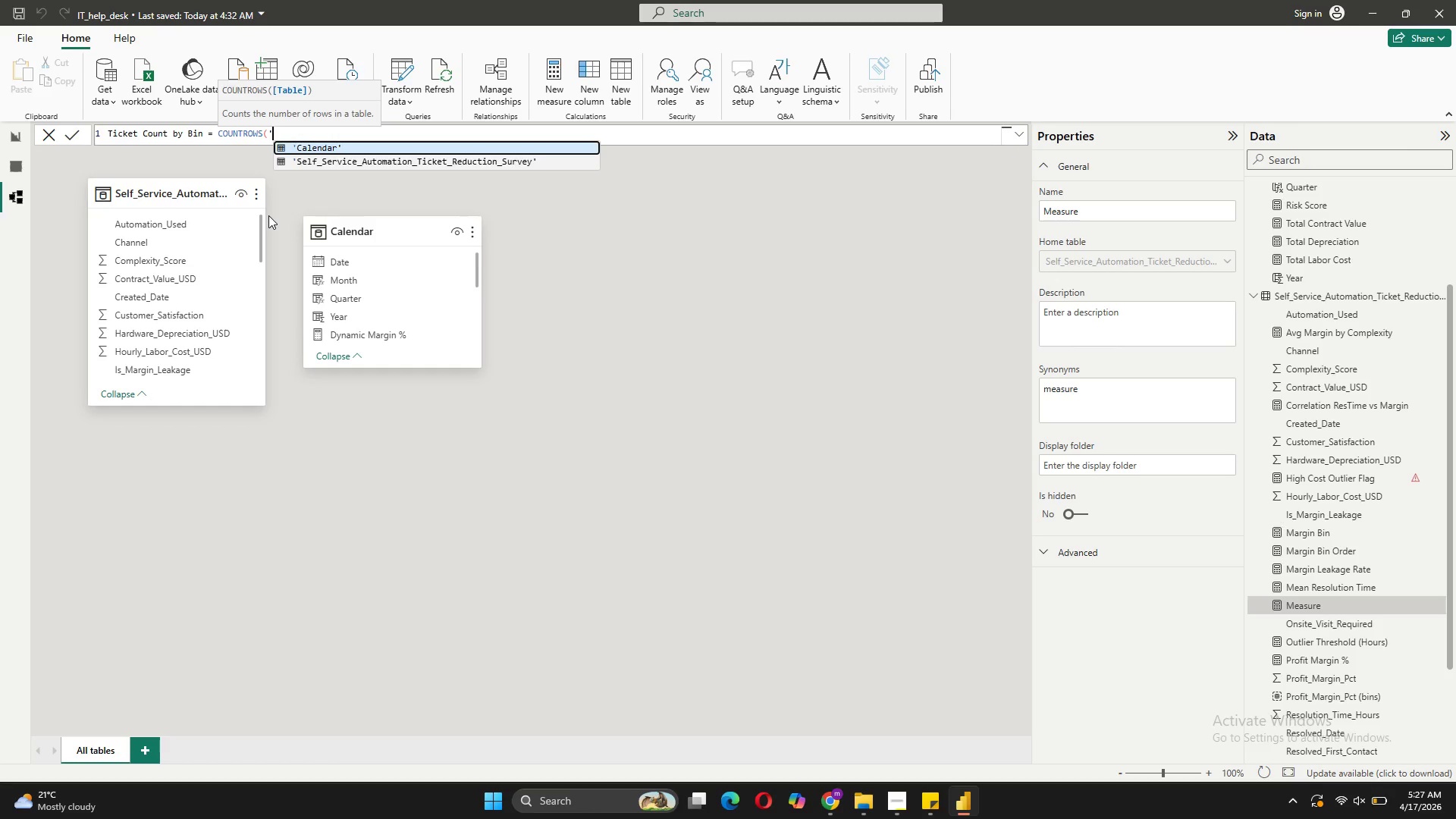 
key(CapsLock)
 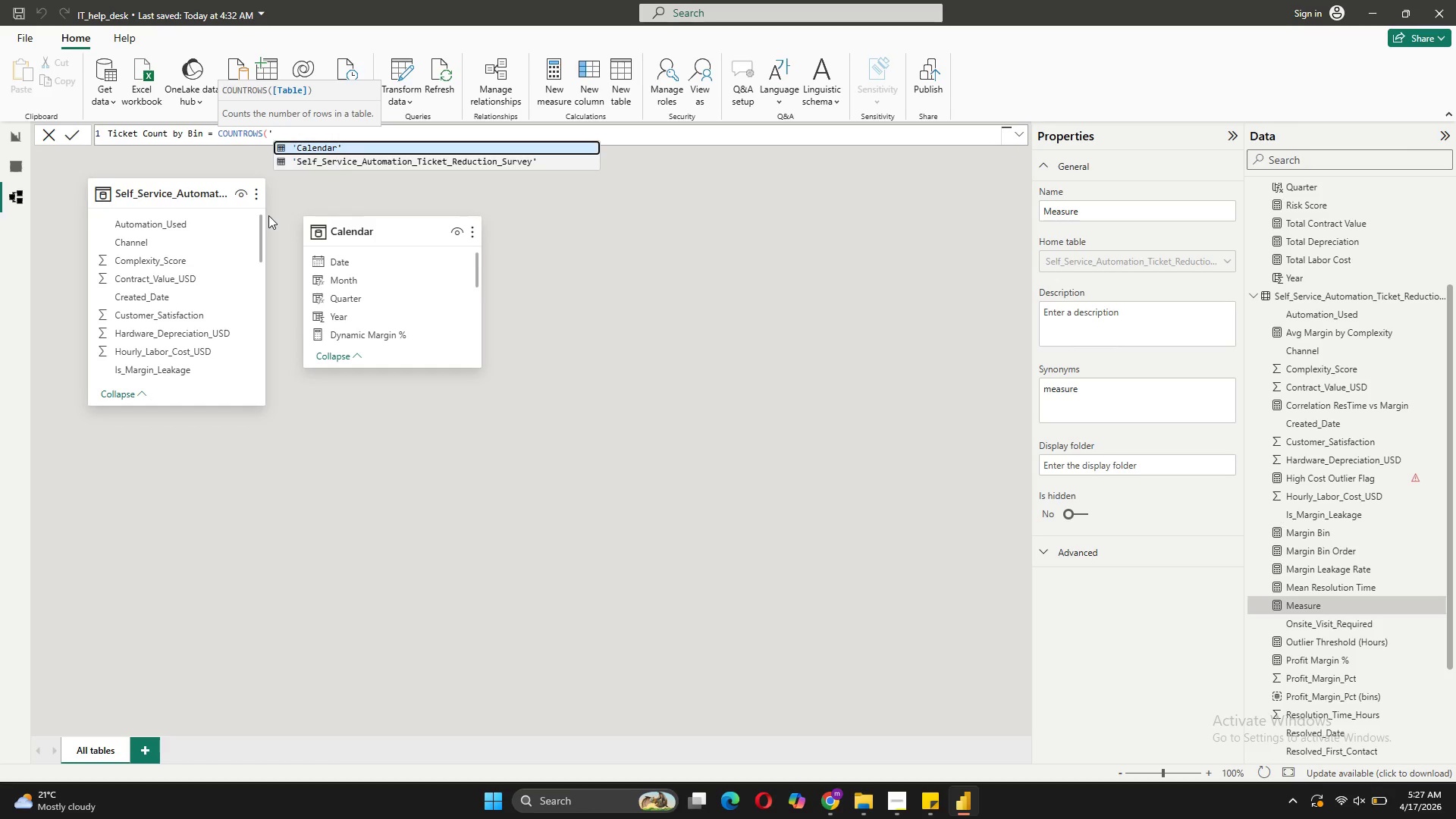 
key(T)
 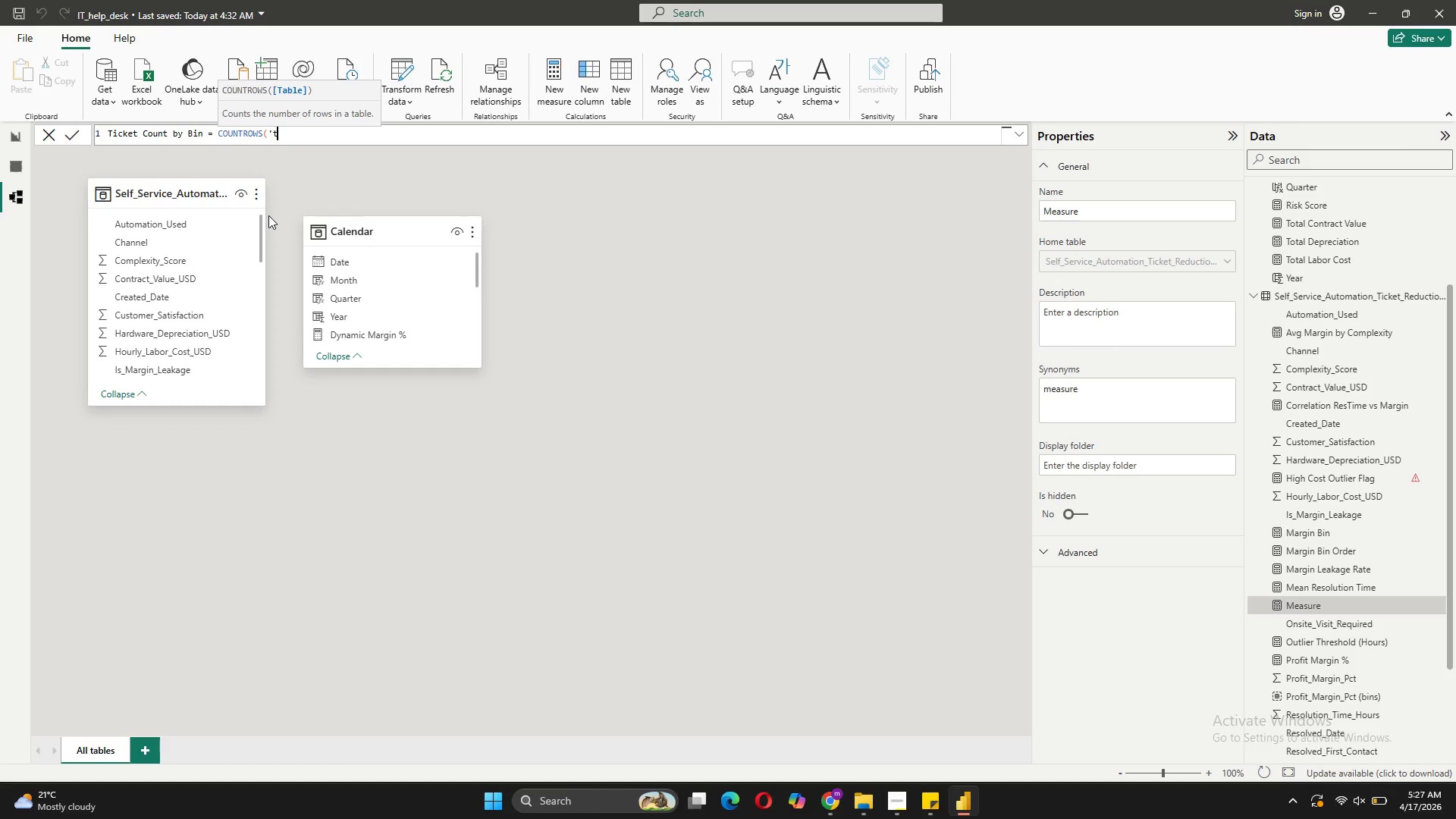 
key(CapsLock)
 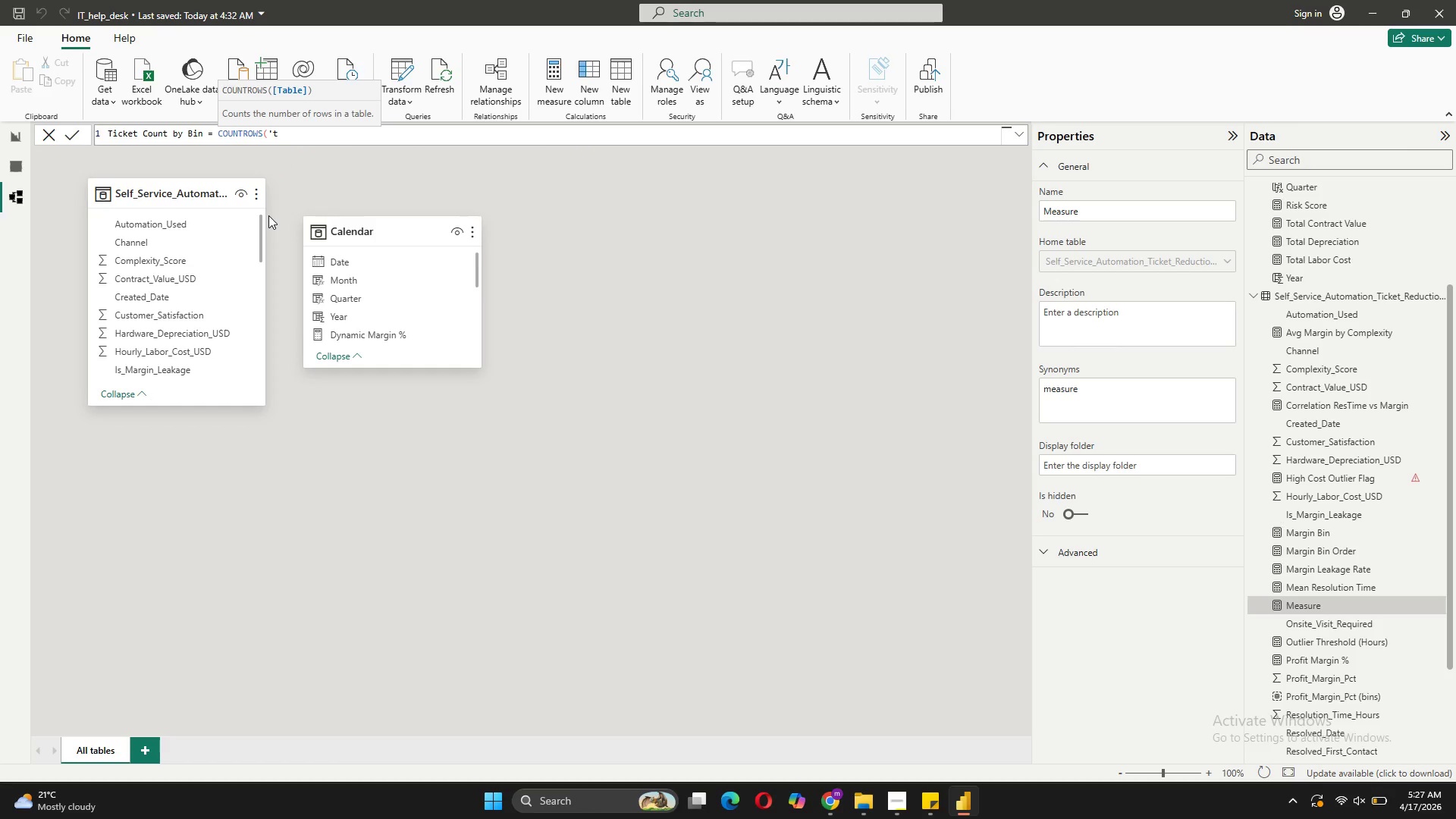 
key(Backspace)
 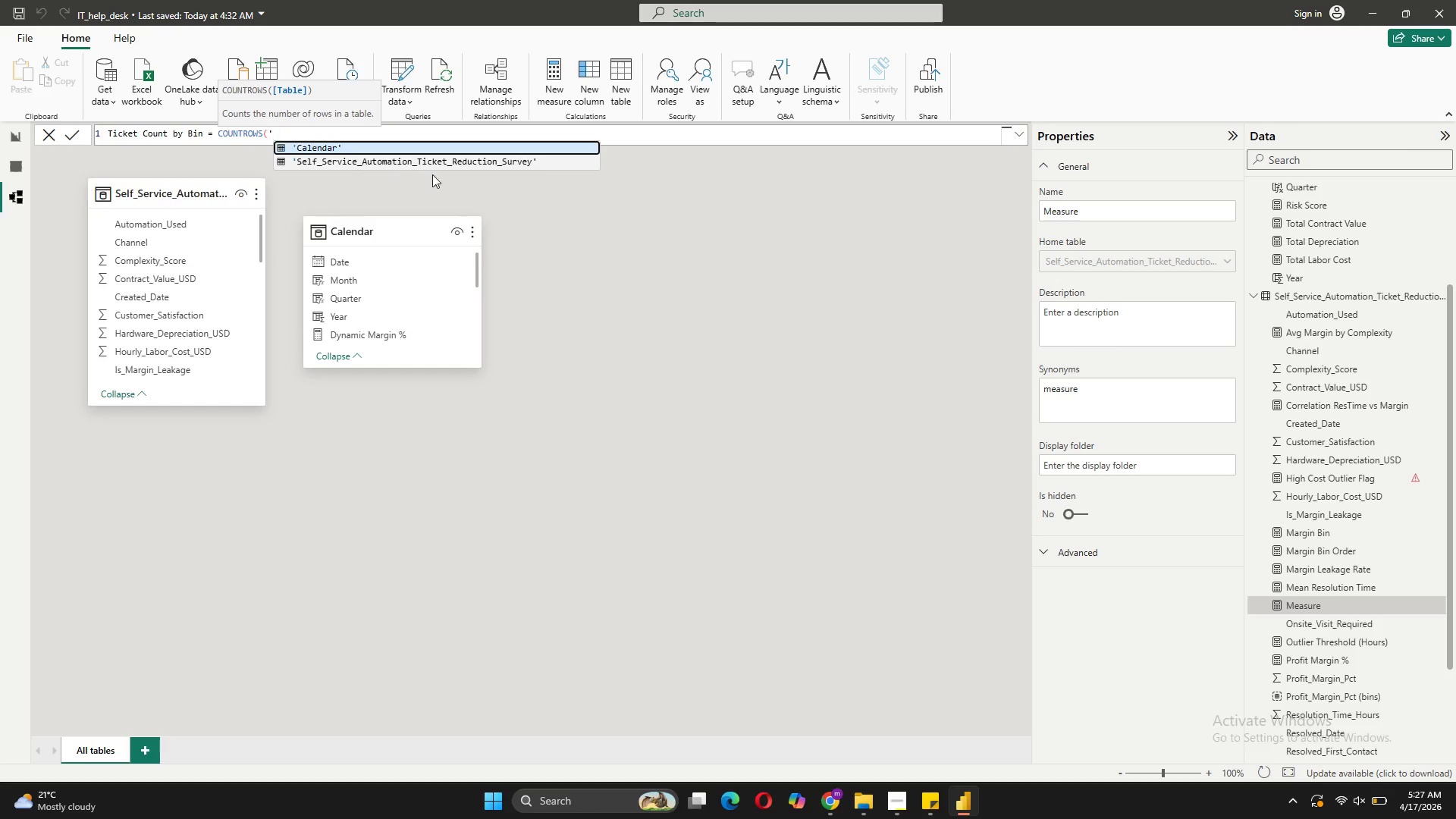 
left_click([439, 165])
 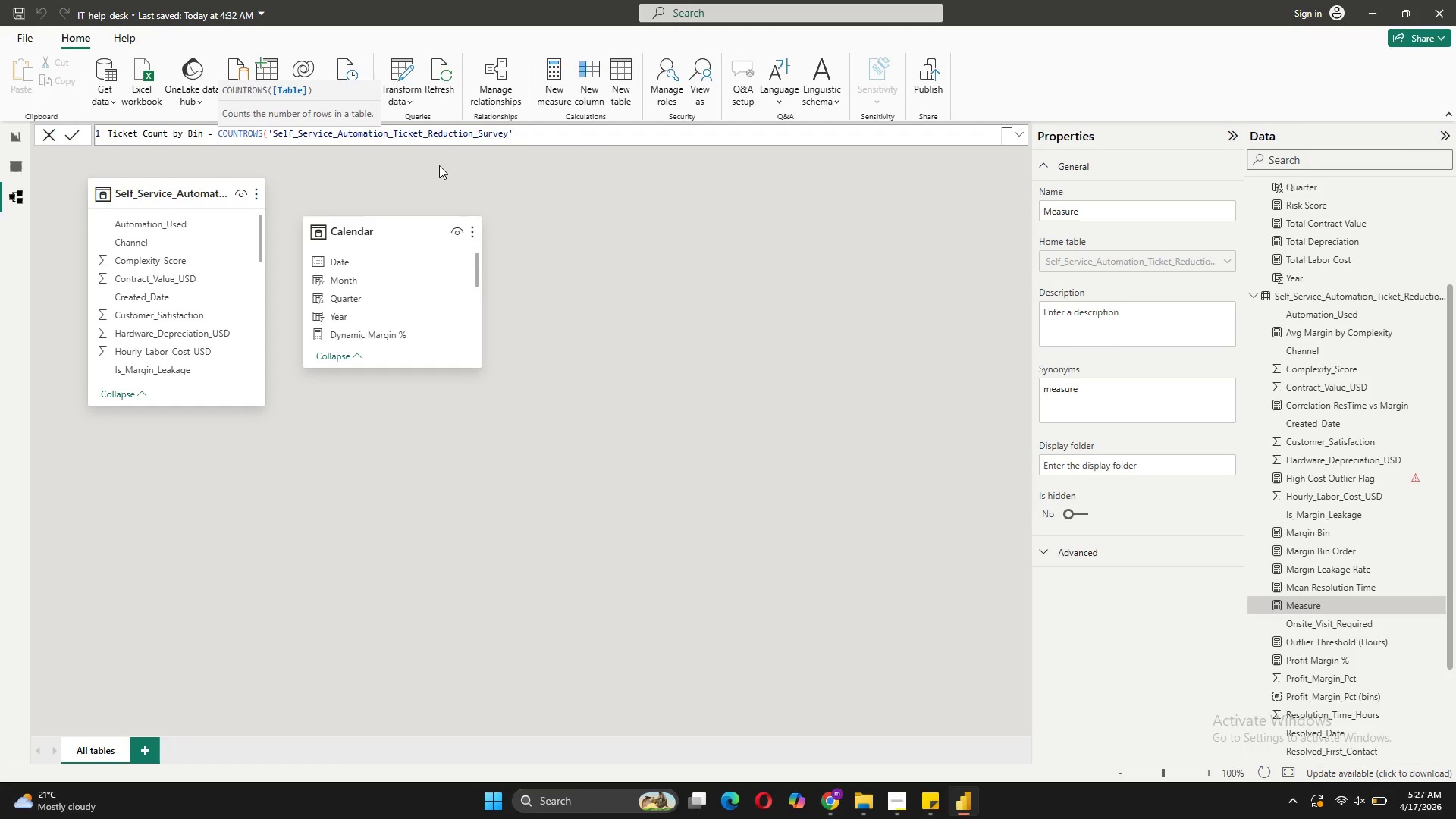 
key(Shift+0)
 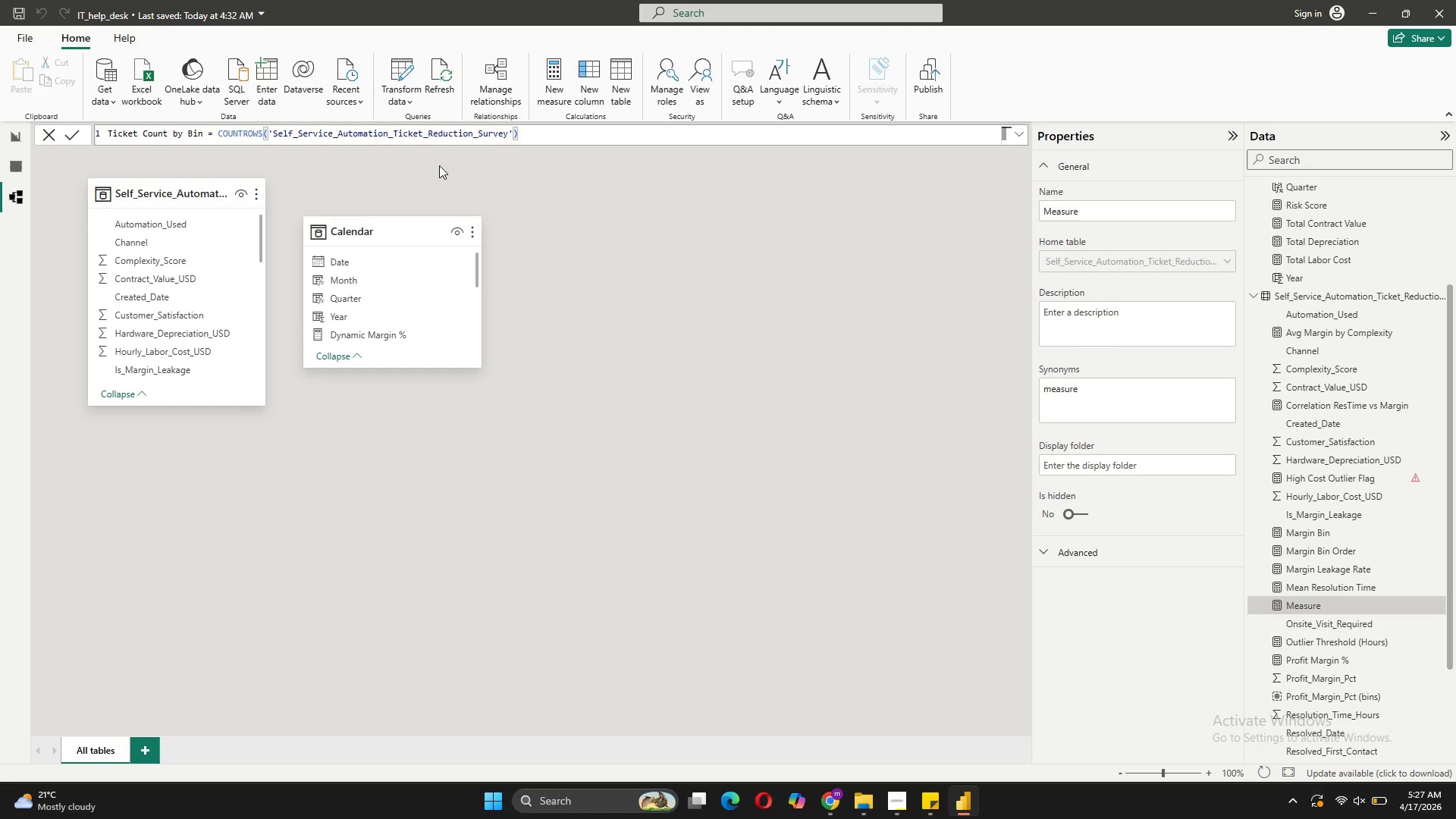 
key(Enter)
 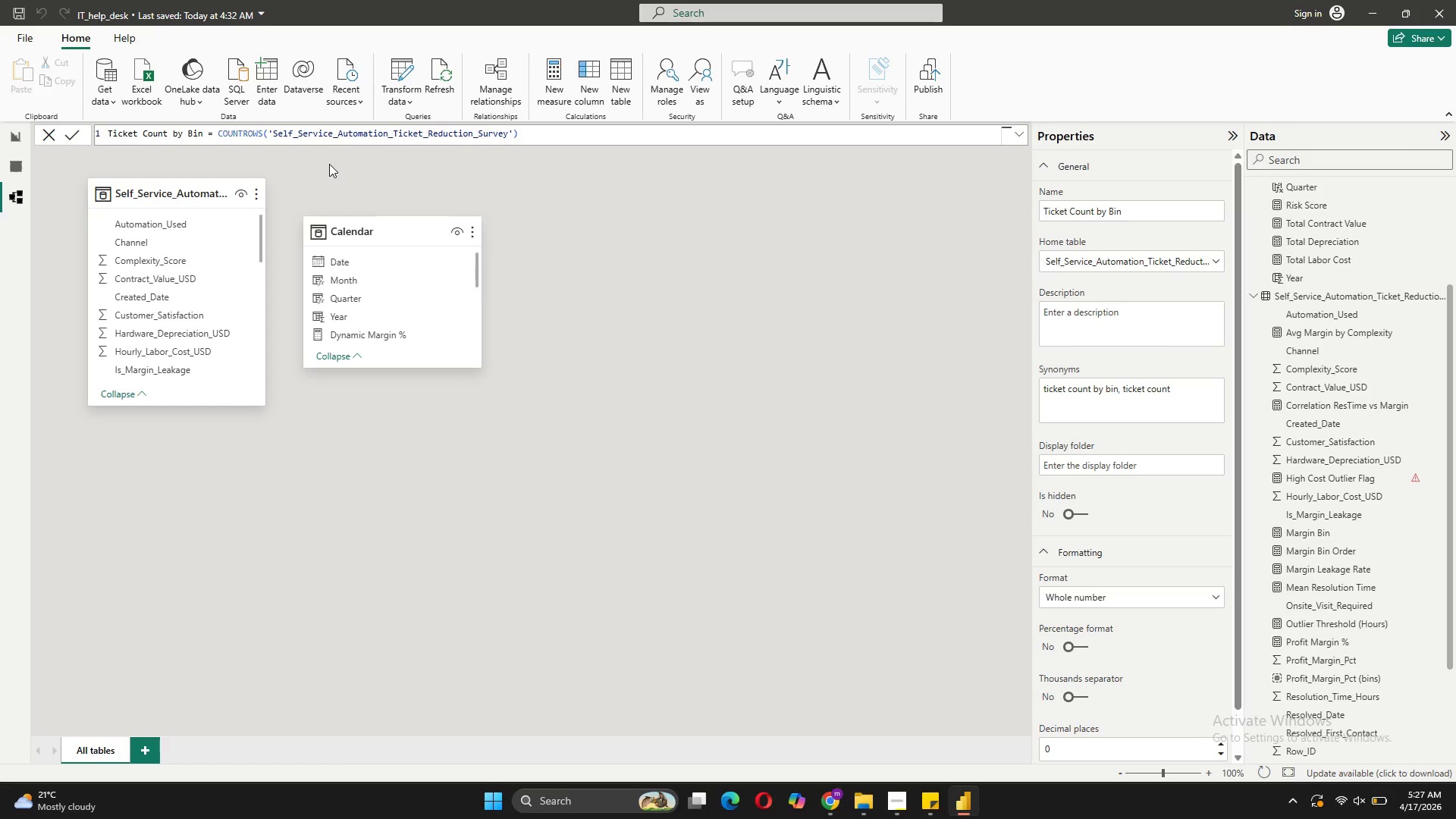 
wait(14.7)
 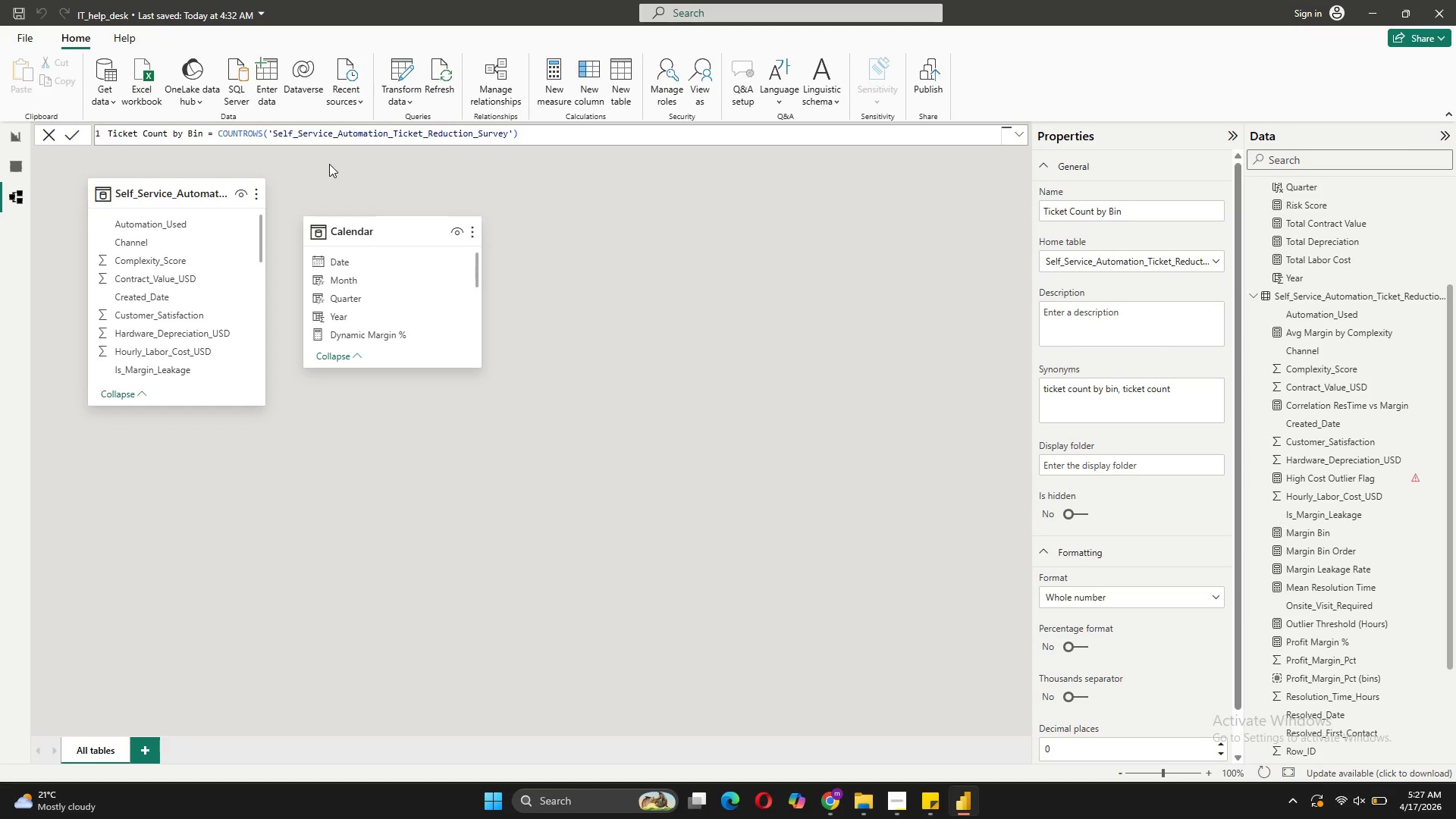 
left_click([560, 93])
 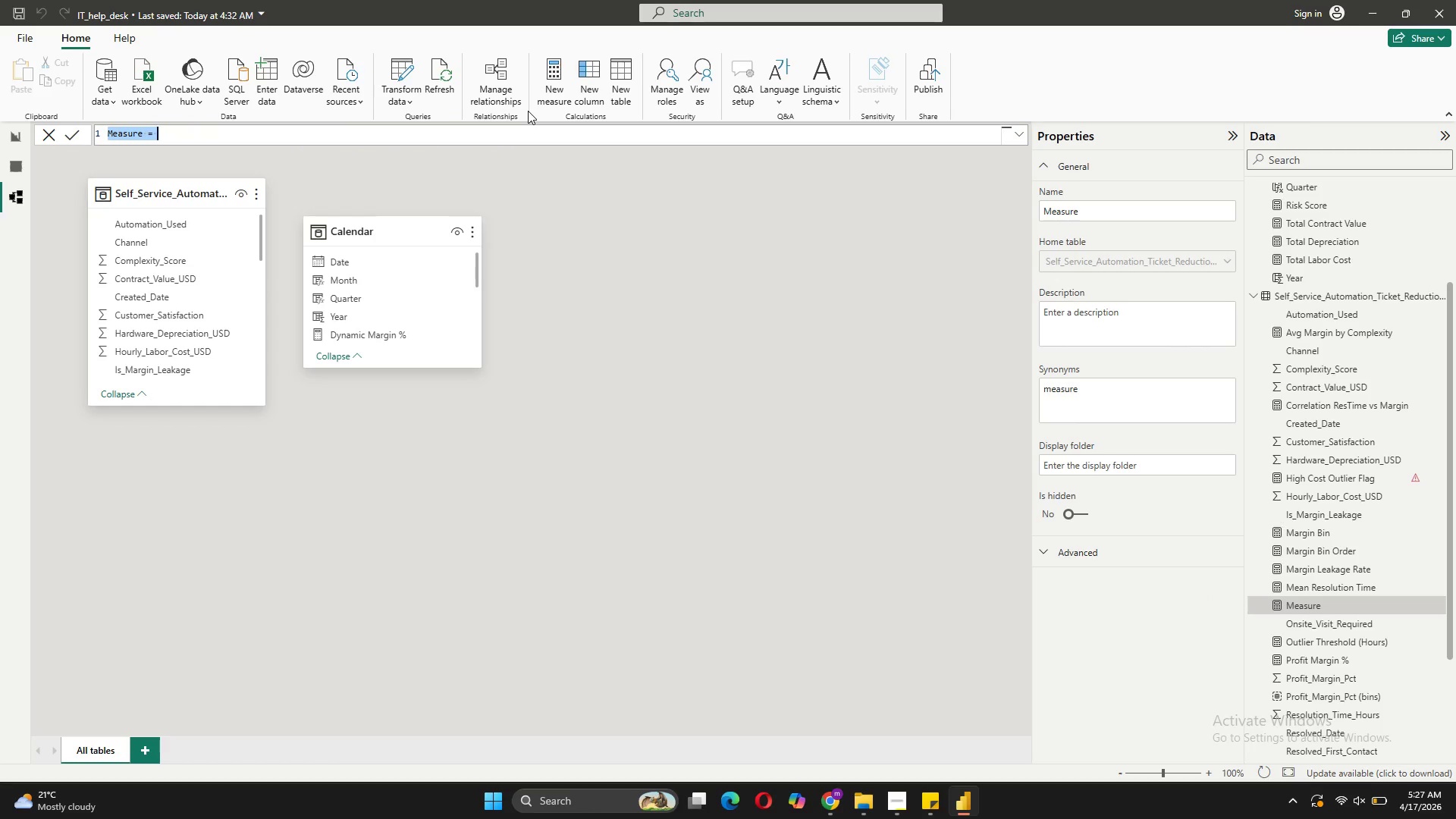 
wait(5.55)
 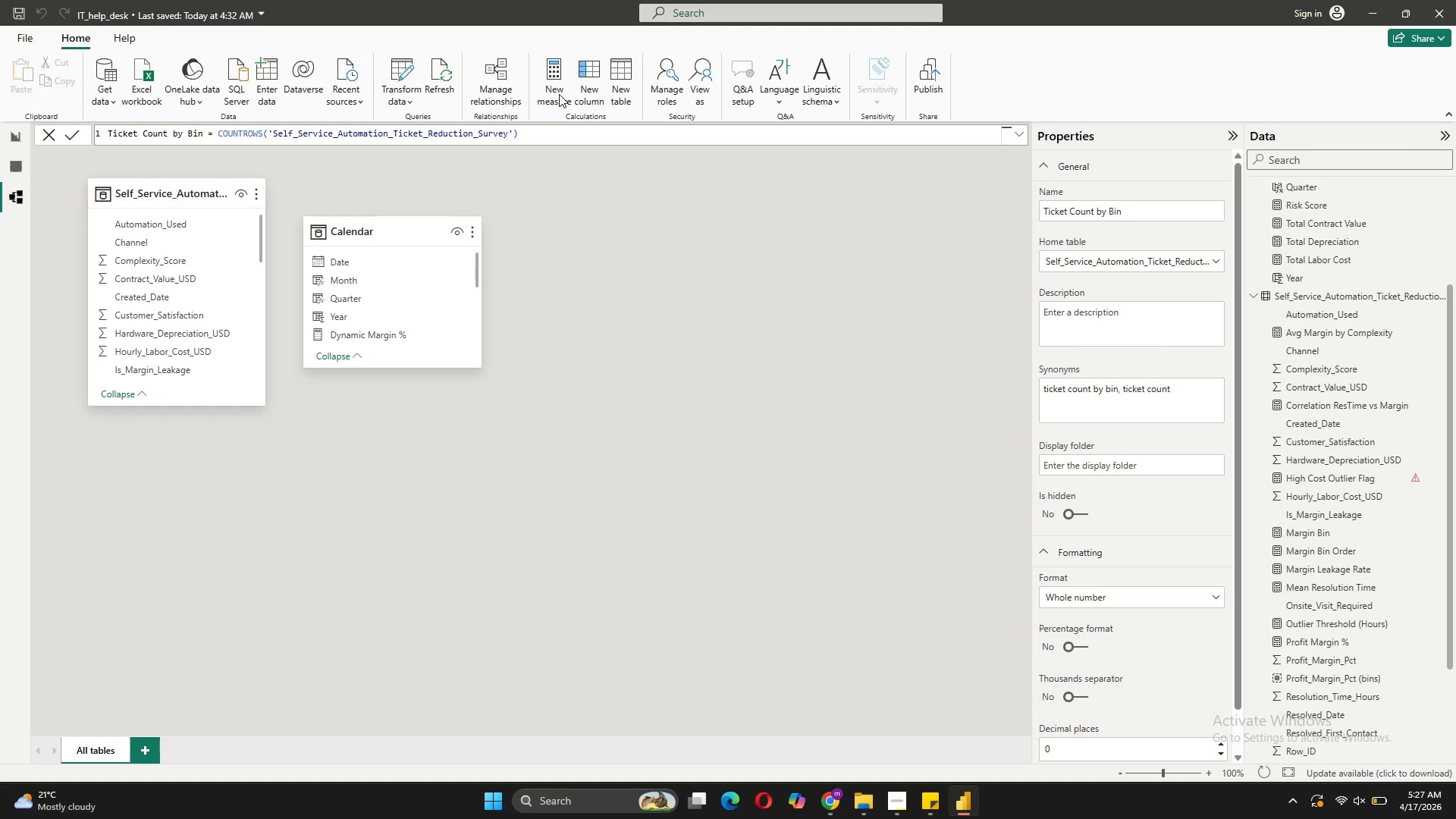 
type(Density Value = )
 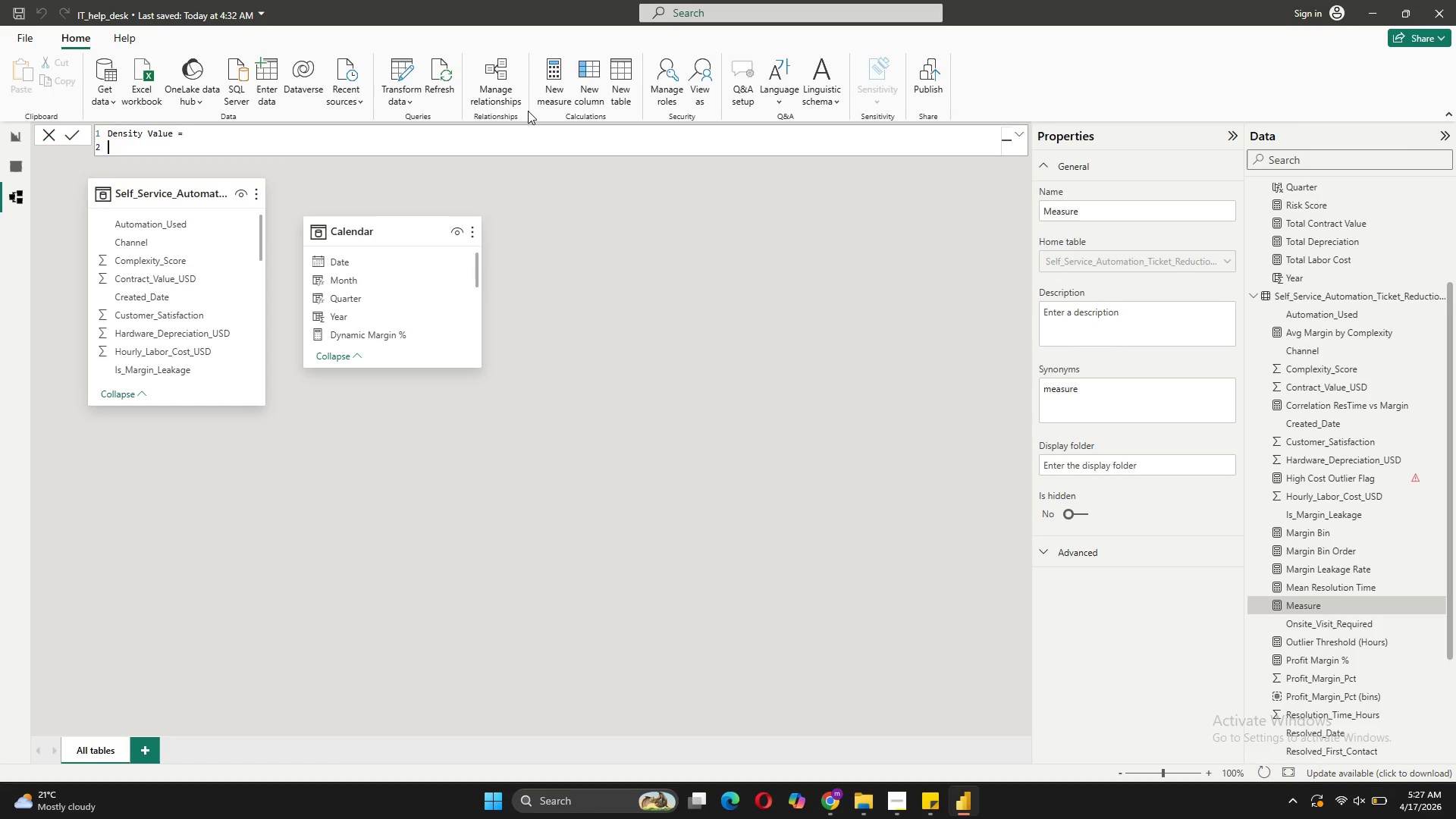 
key(Shift+Enter)
 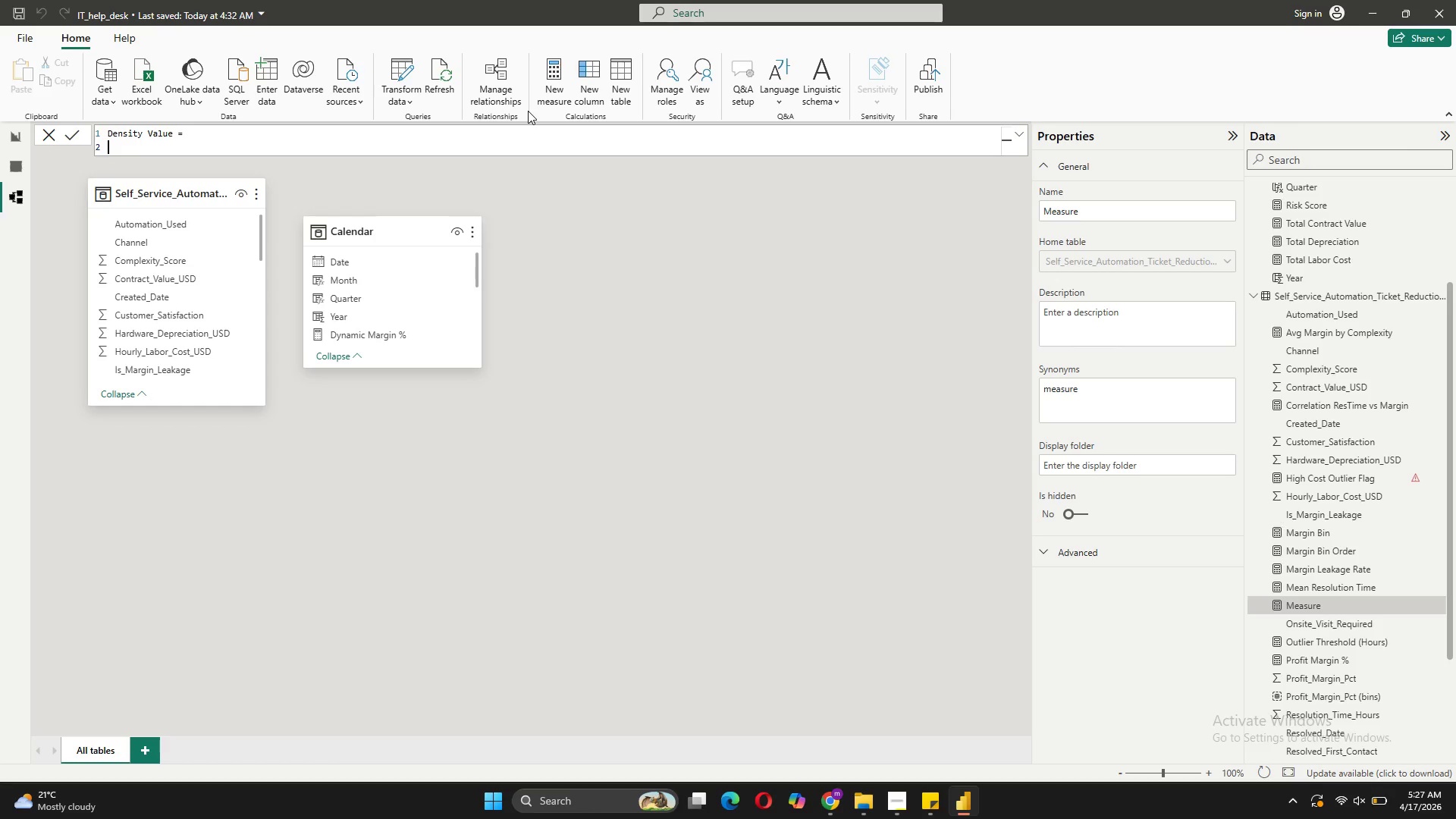 
type(VAR BinWidth = 0.05)
 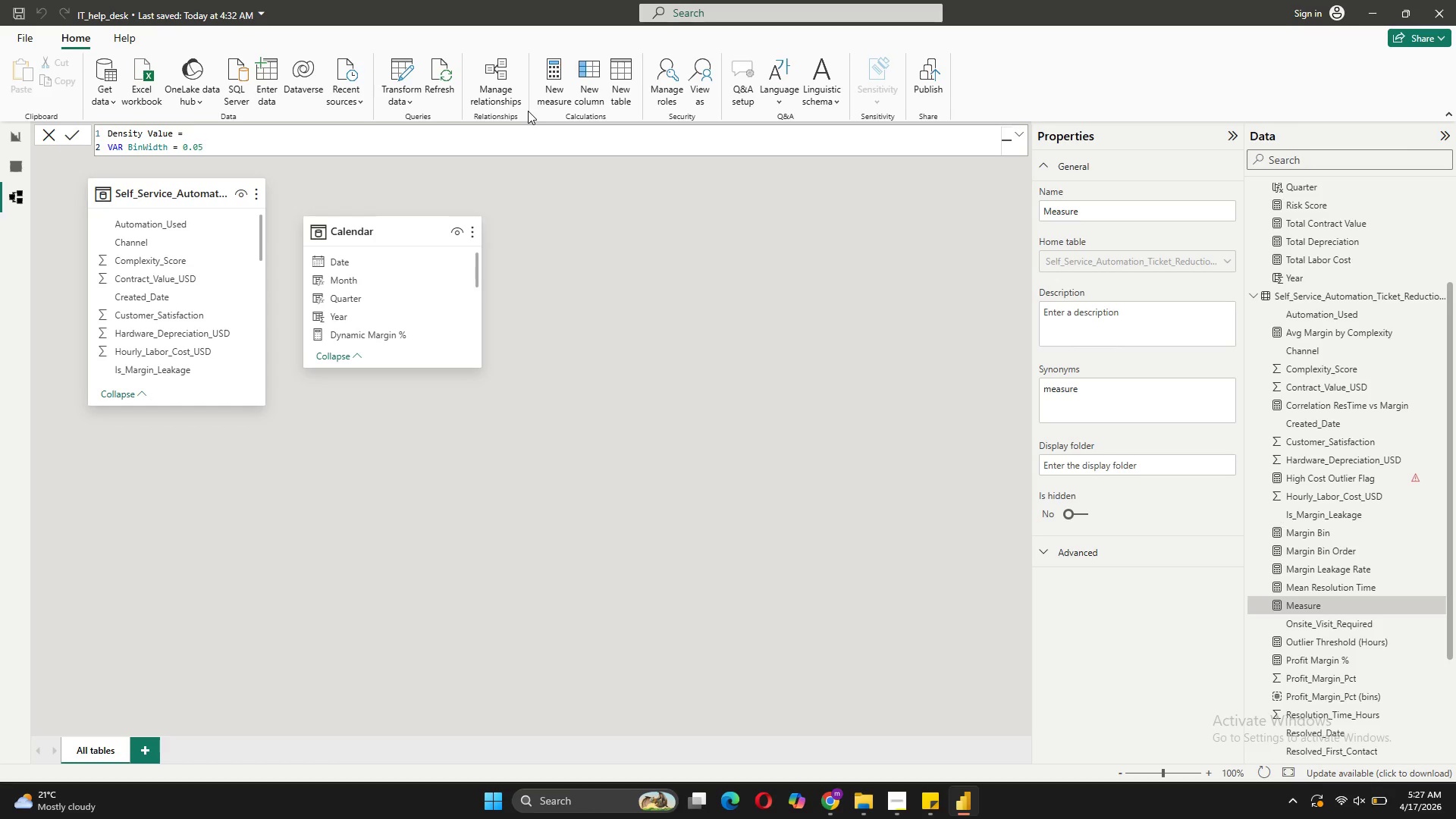 
key(Shift+Enter)
 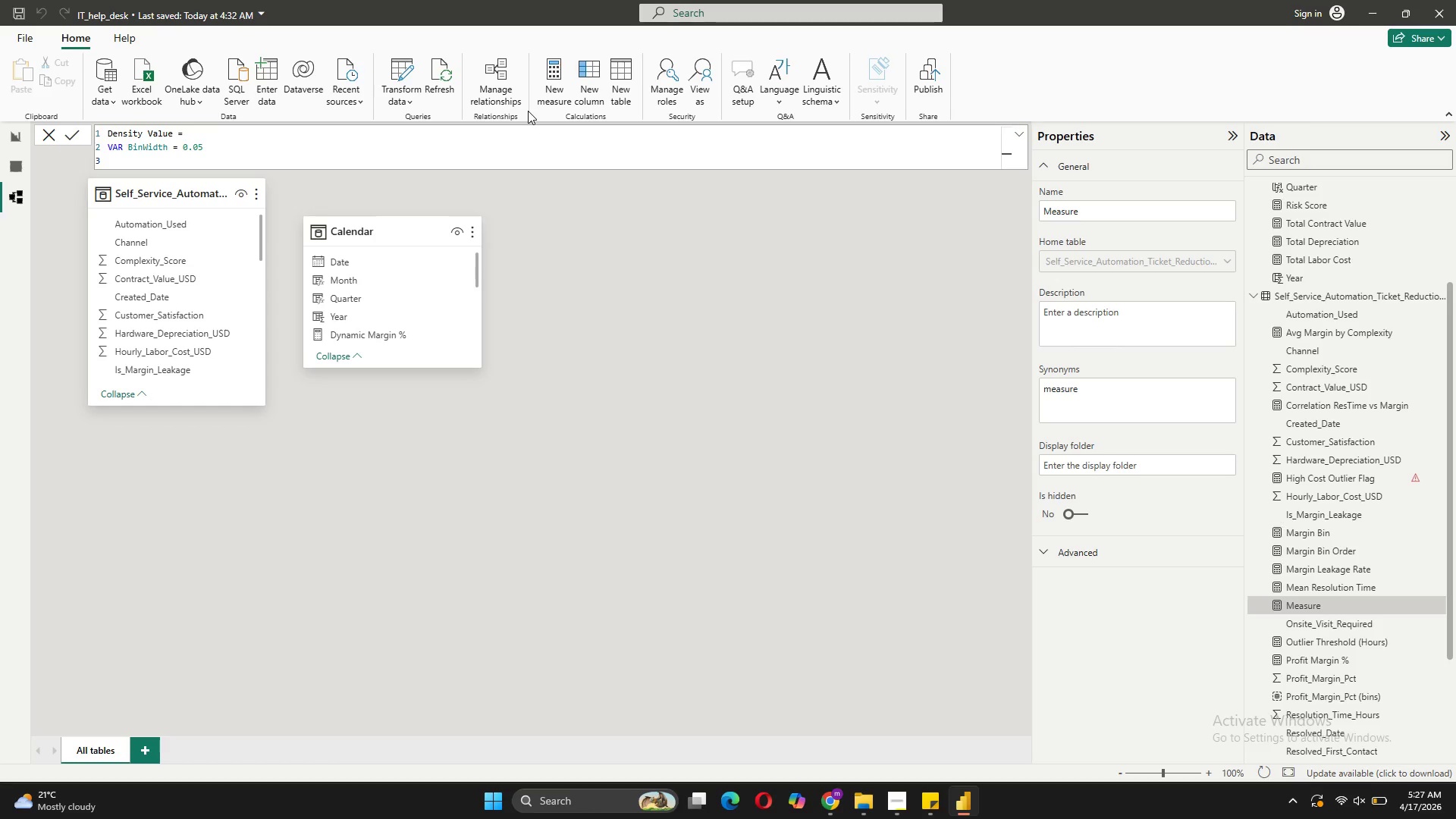 
type(VAR MeanMargin = [Overall Margin %])
 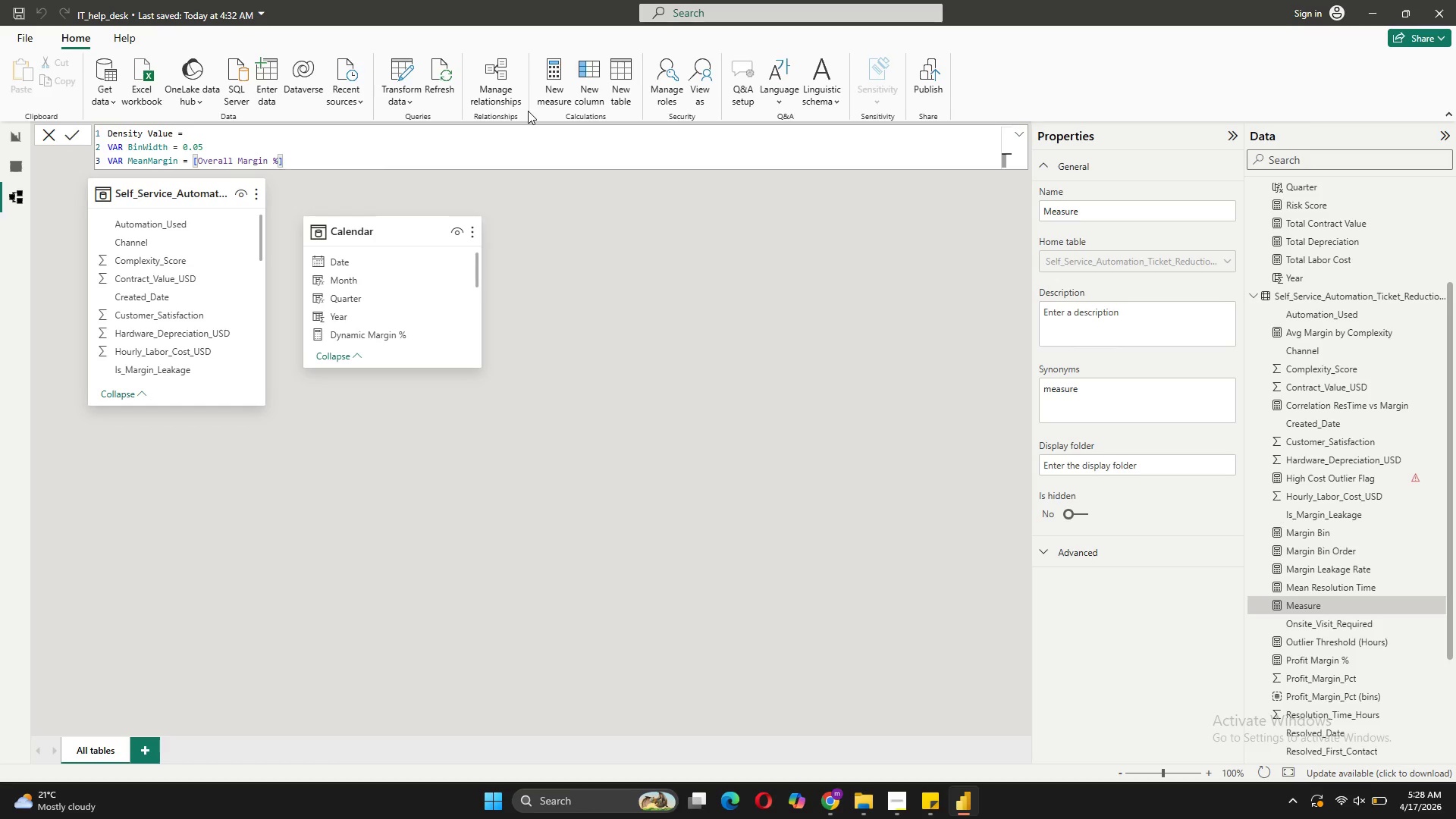 
key(Shift+Enter)
 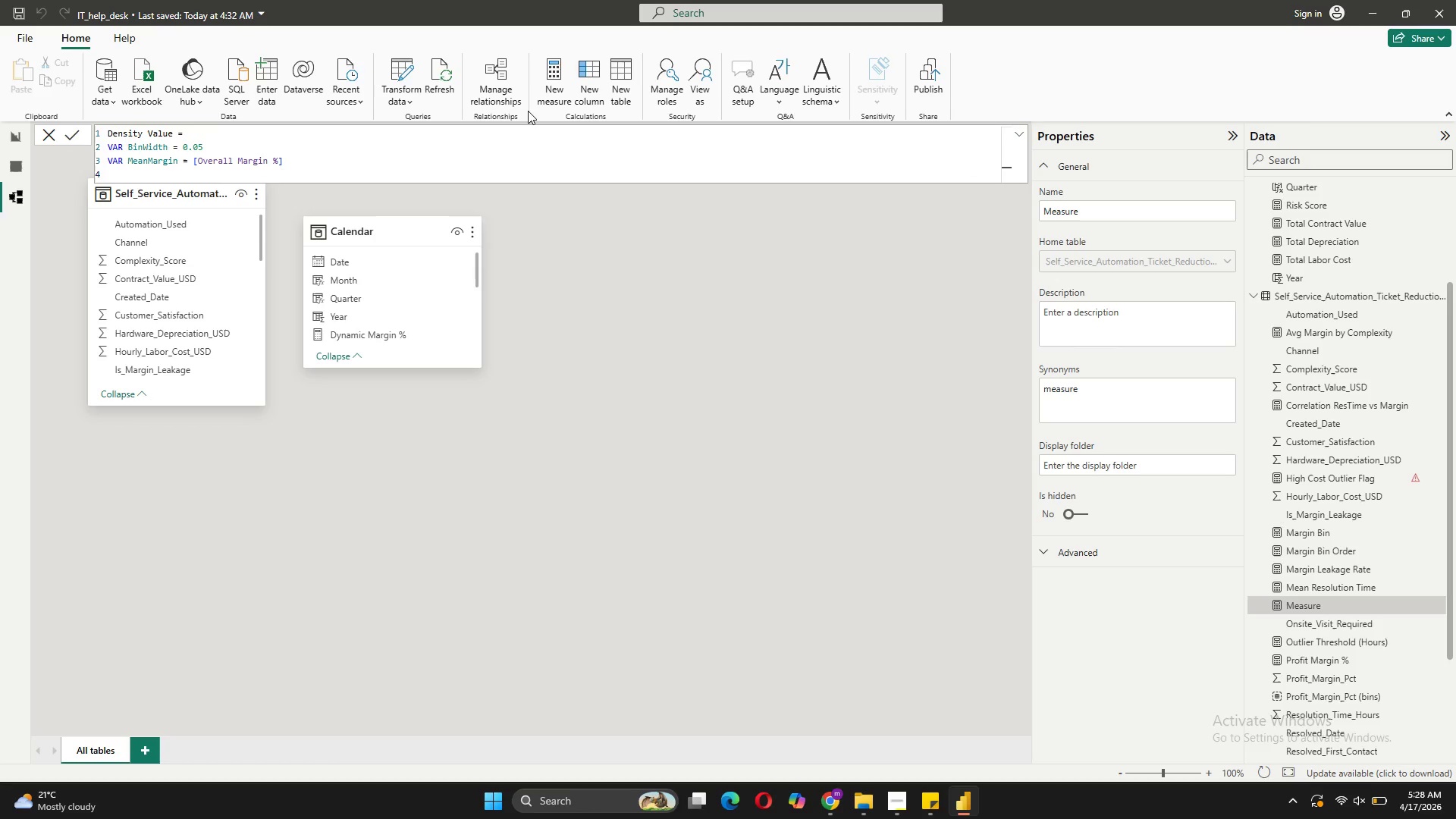 
type(VAR StdDevMargin = [Std)
 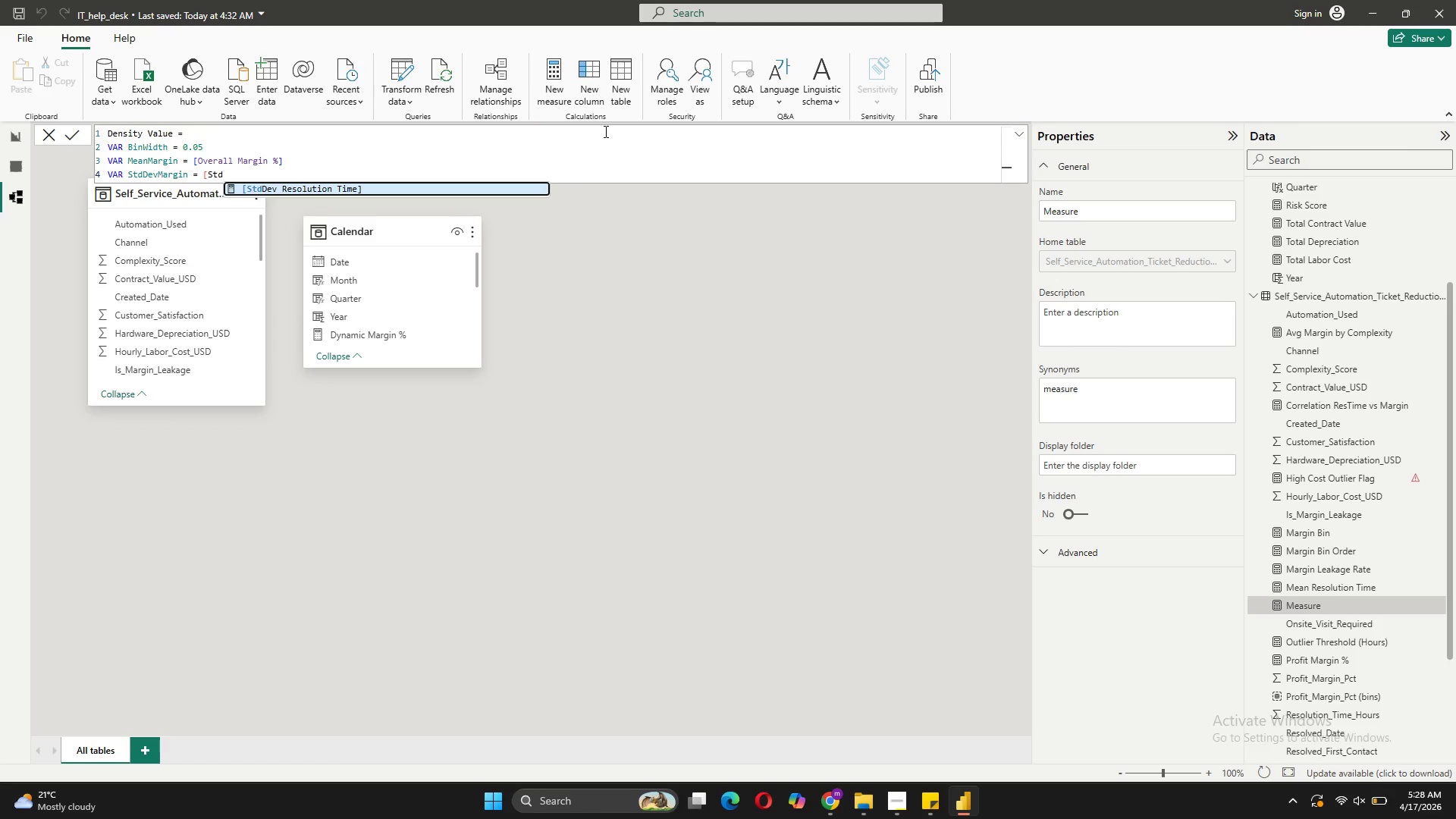 
wait(6.55)
 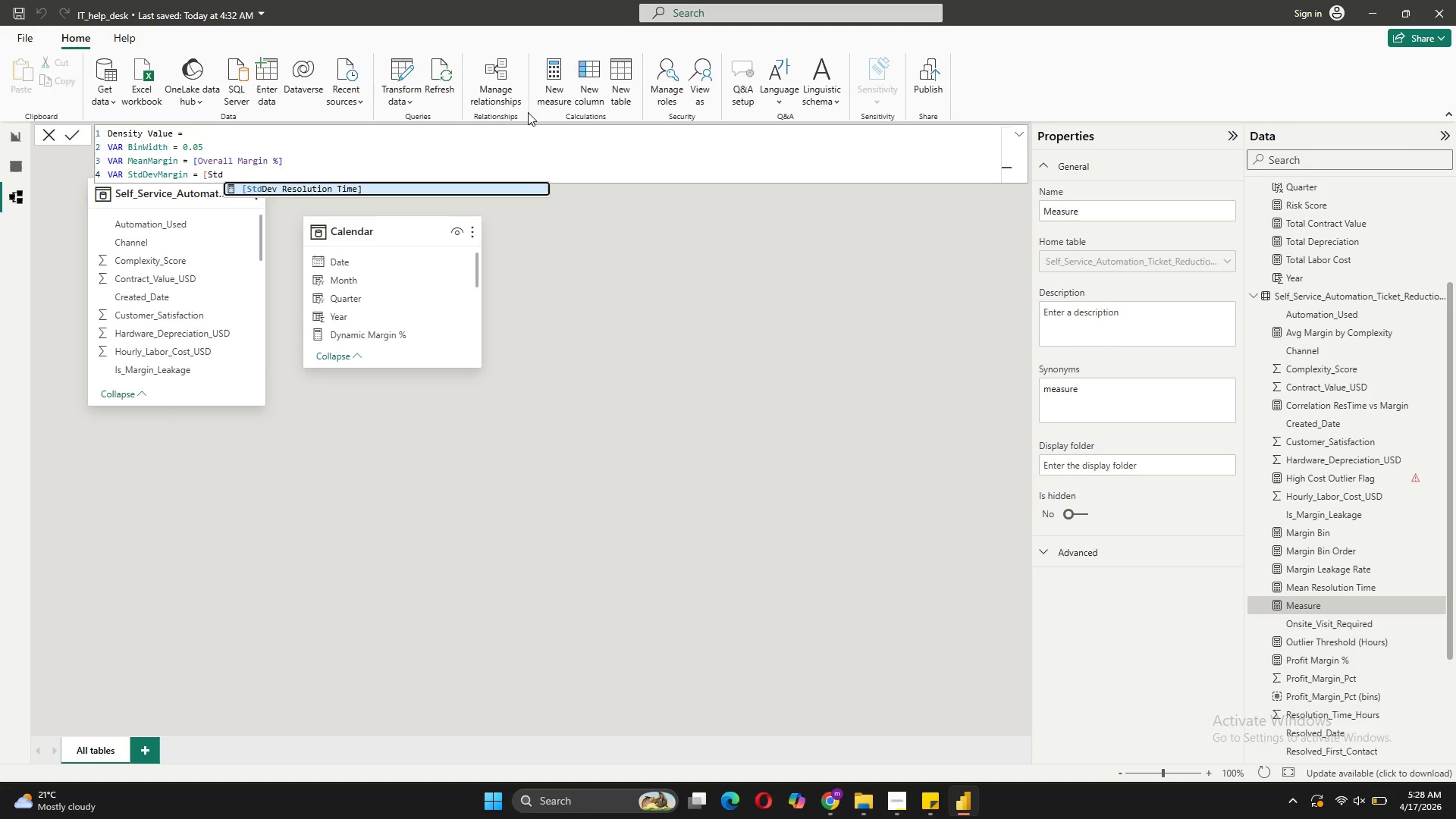 
scroll: coordinate [1340, 516], scroll_direction: down, amount: 4.0
 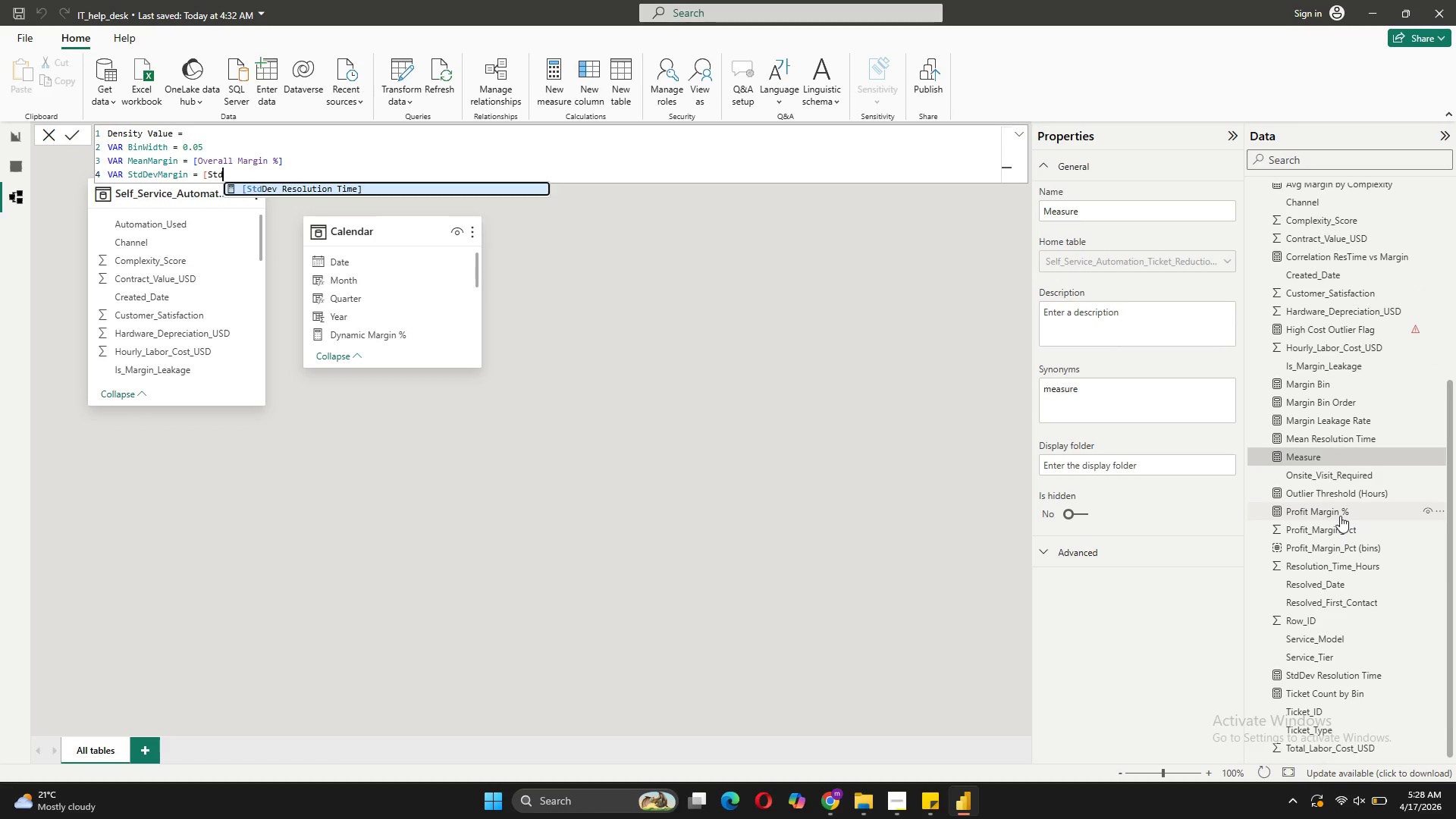 
scroll: coordinate [1340, 516], scroll_direction: up, amount: 4.0
 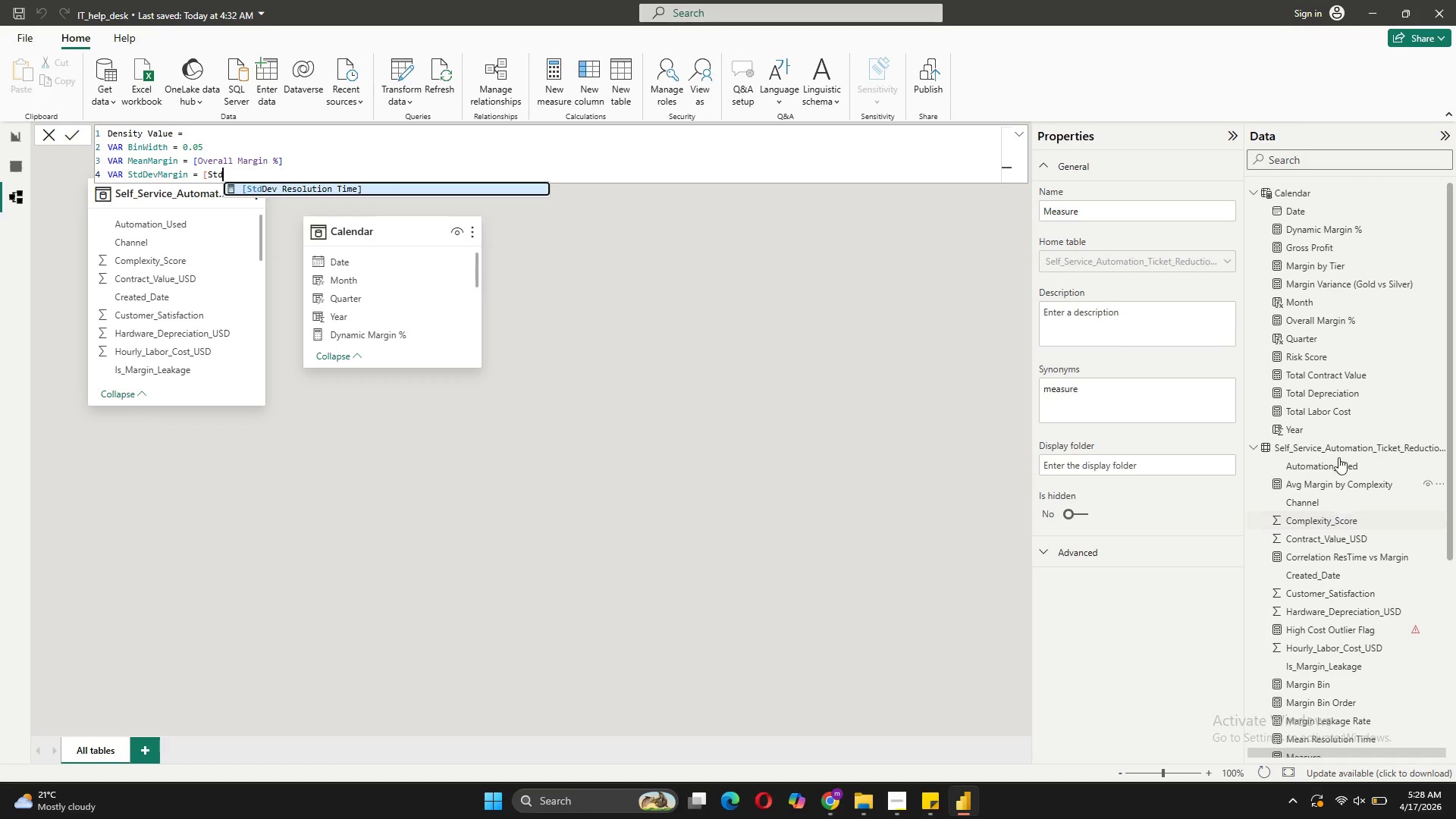 
mouse_move([1320, 215])
 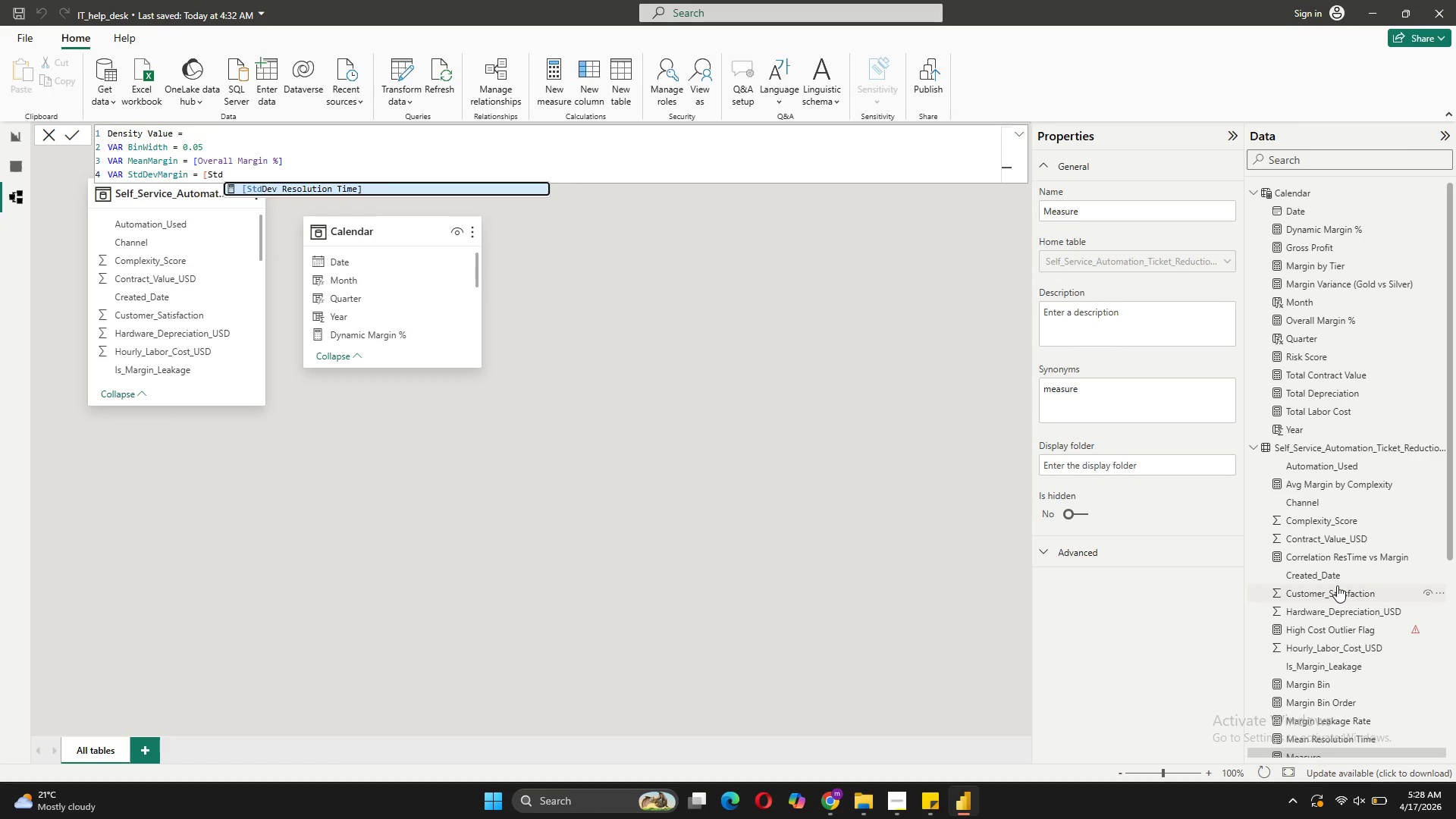 
scroll: coordinate [1337, 585], scroll_direction: down, amount: 6.0
 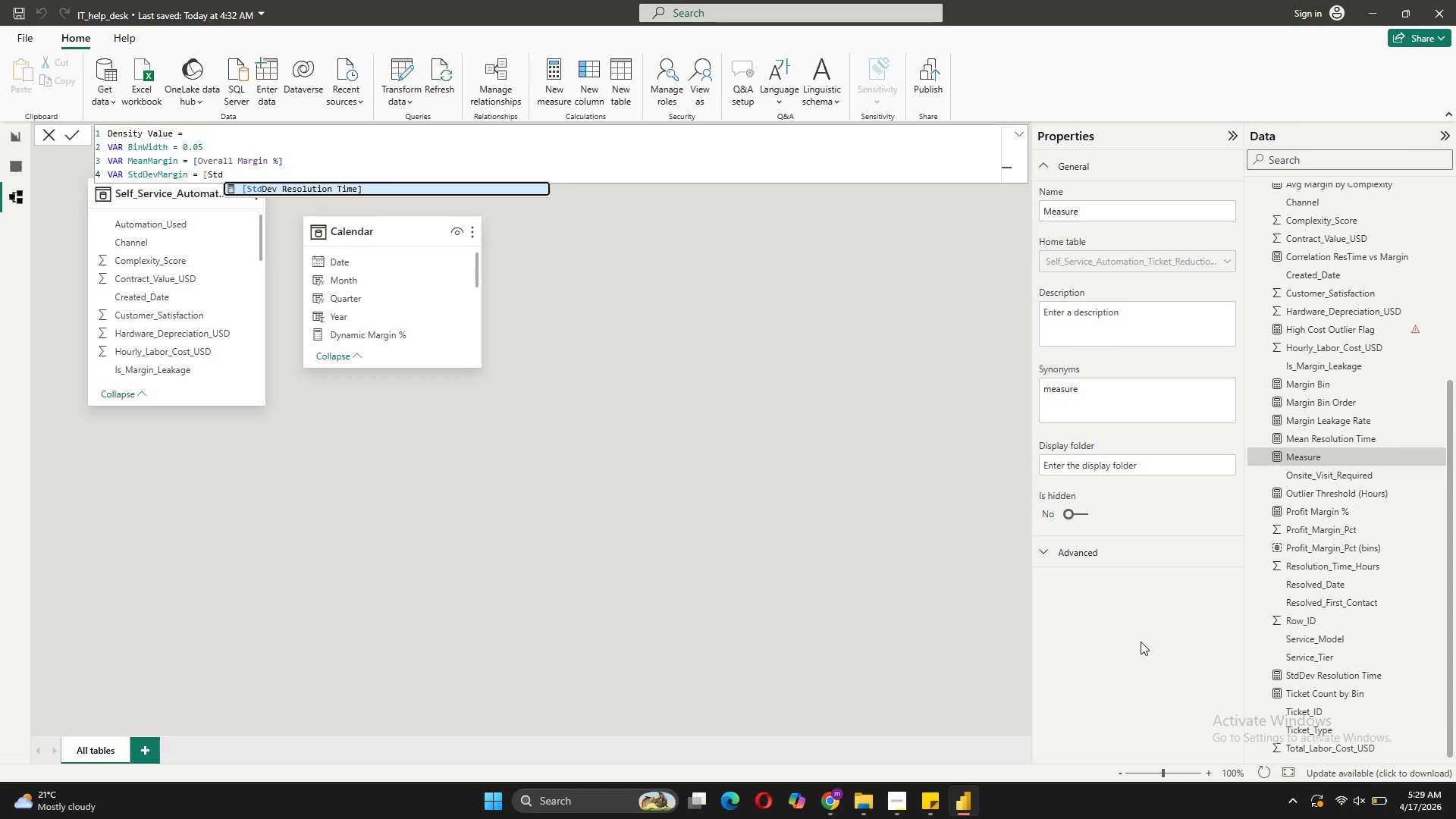 
wait(16.46)
 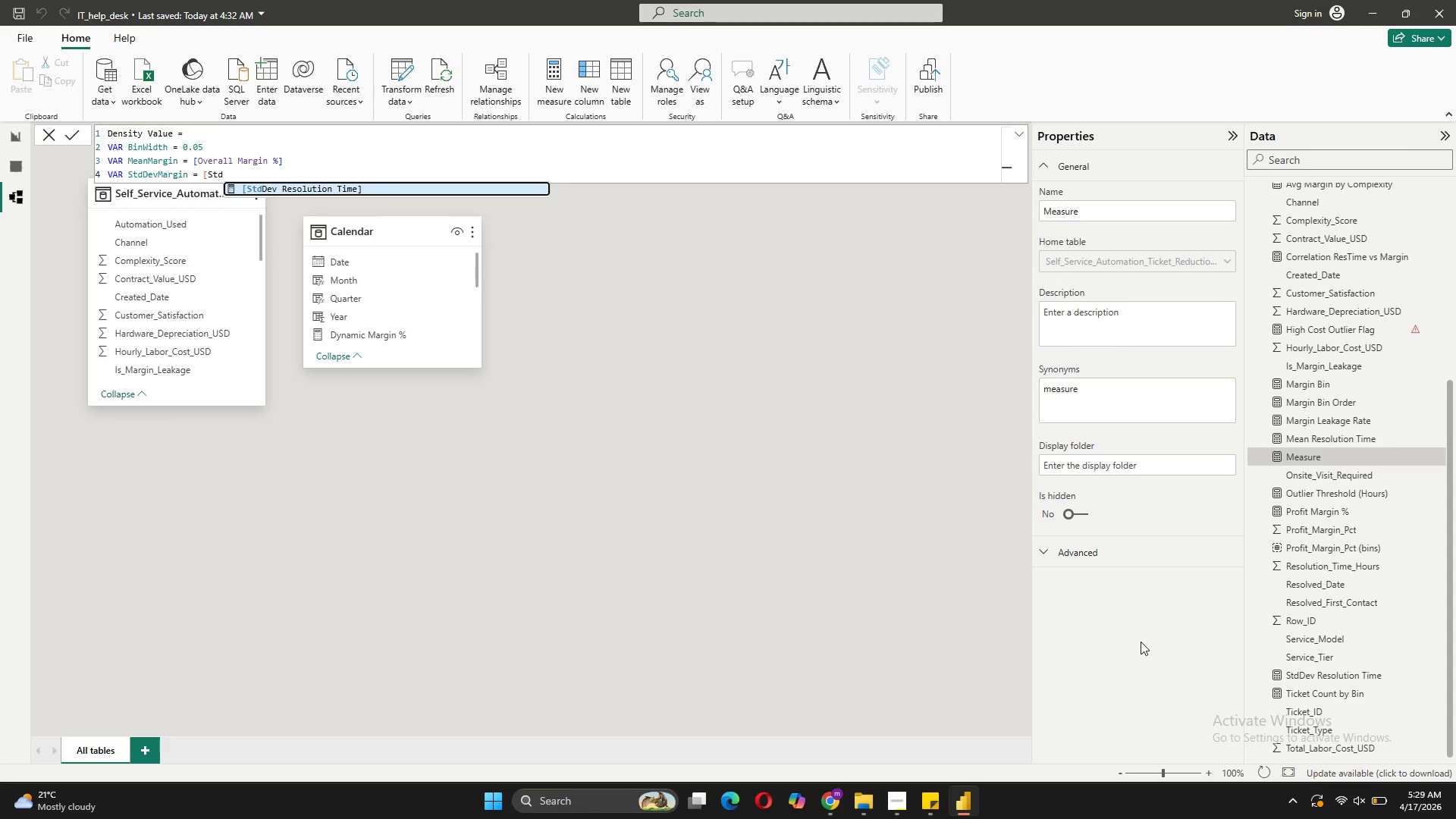 
left_click([302, 187])
 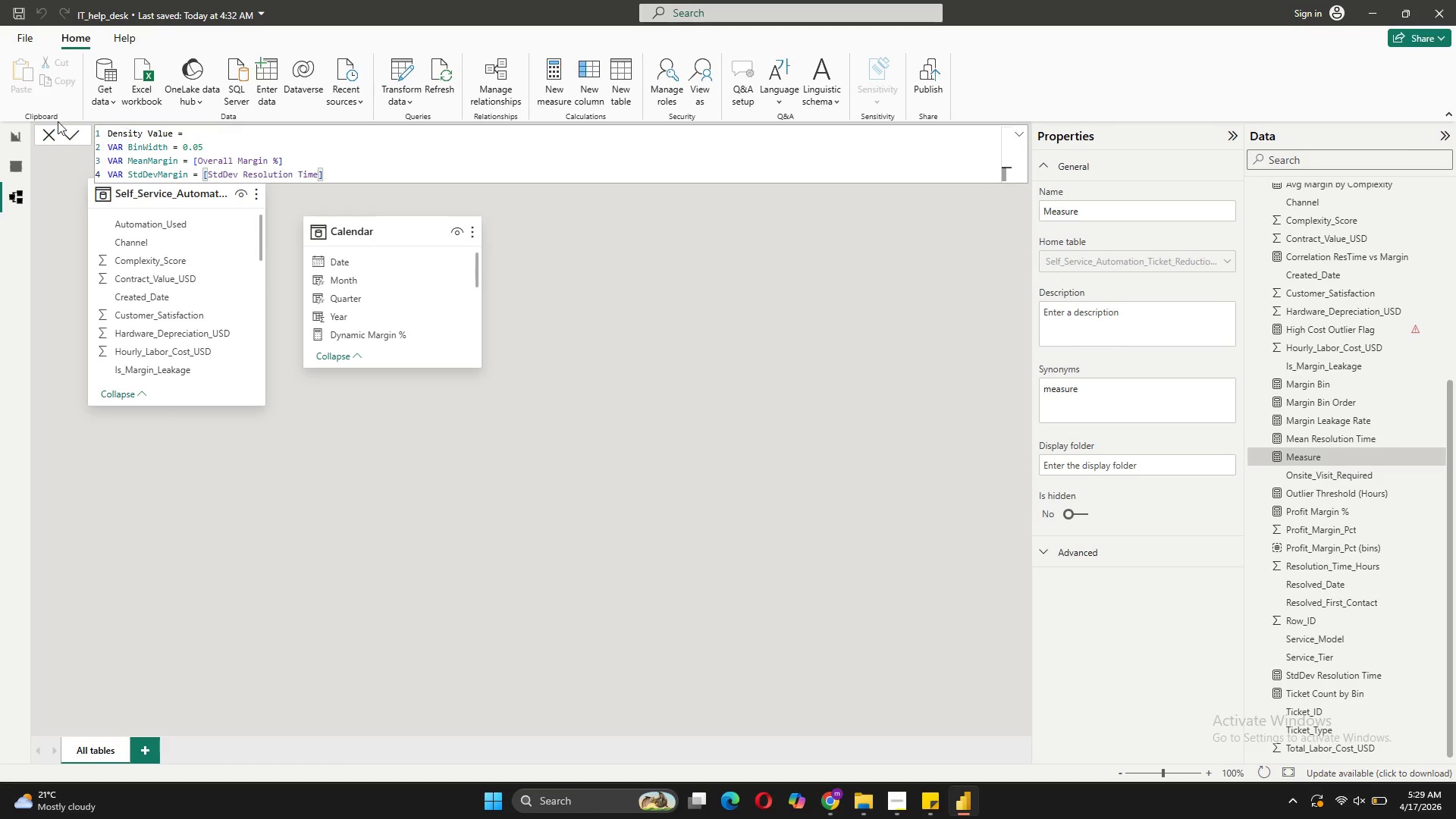 
left_click_drag(start_coordinate=[347, 178], to_coordinate=[105, 131])
 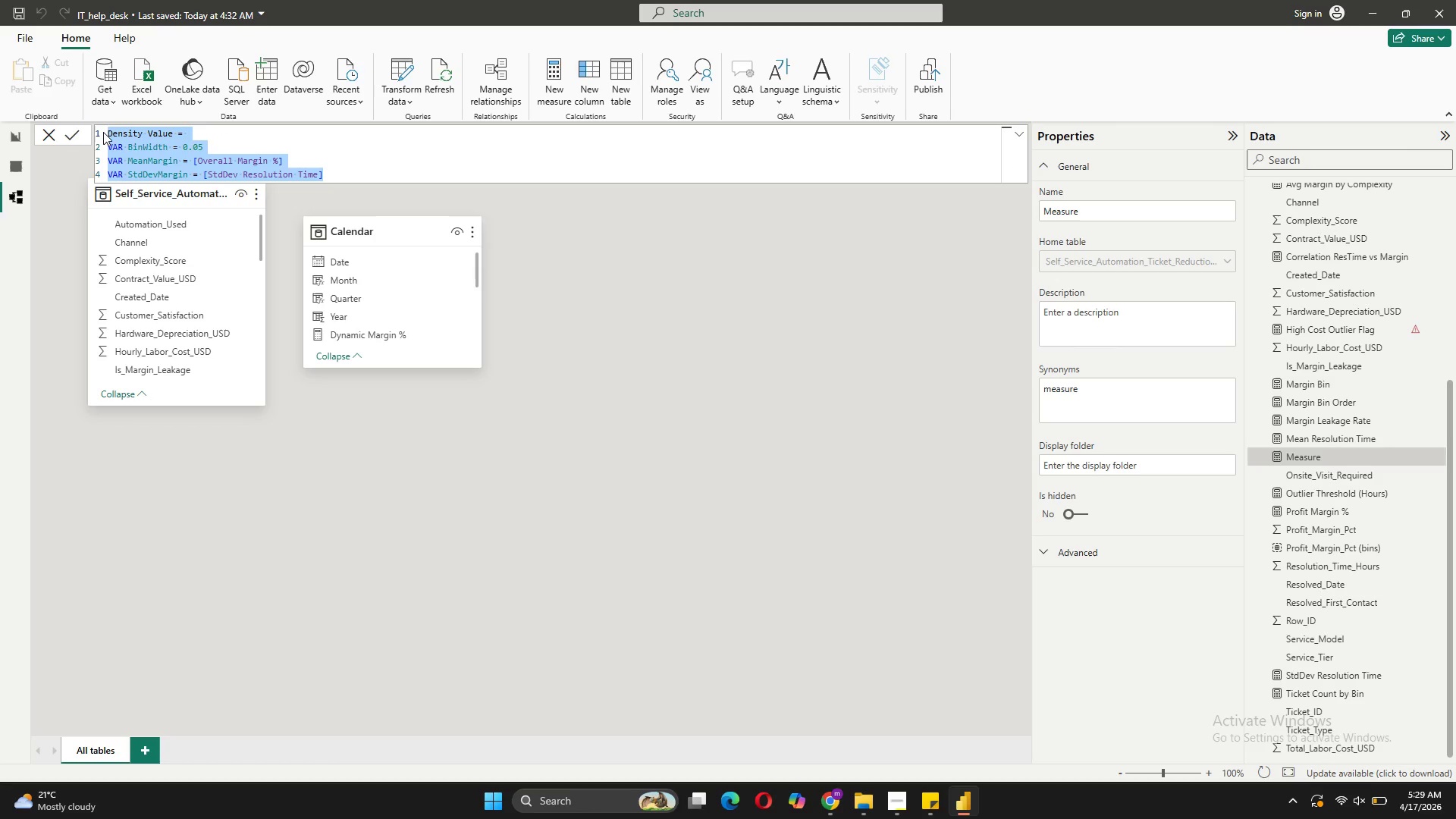 
key(Control+C)
 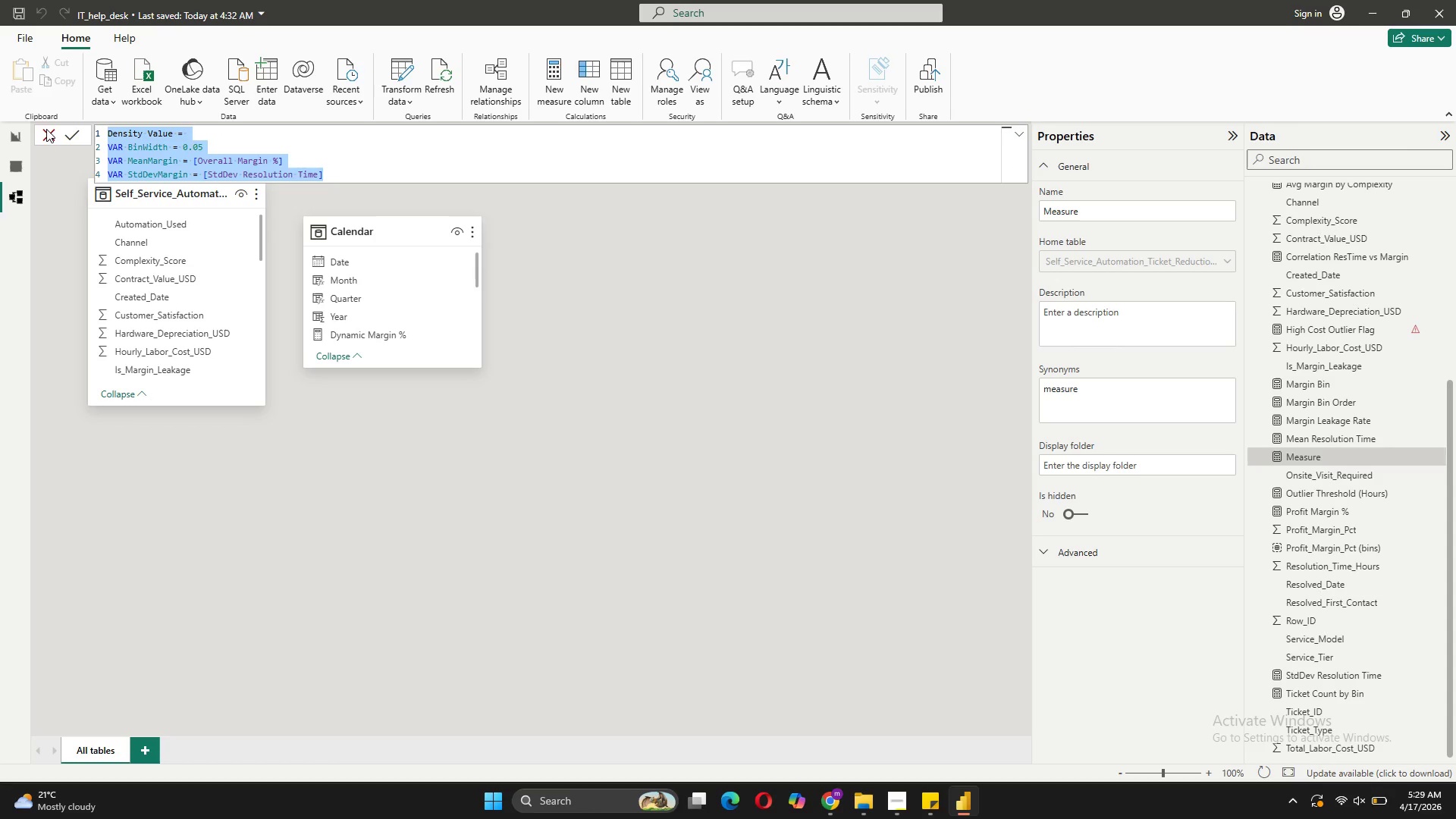 
left_click([47, 129])
 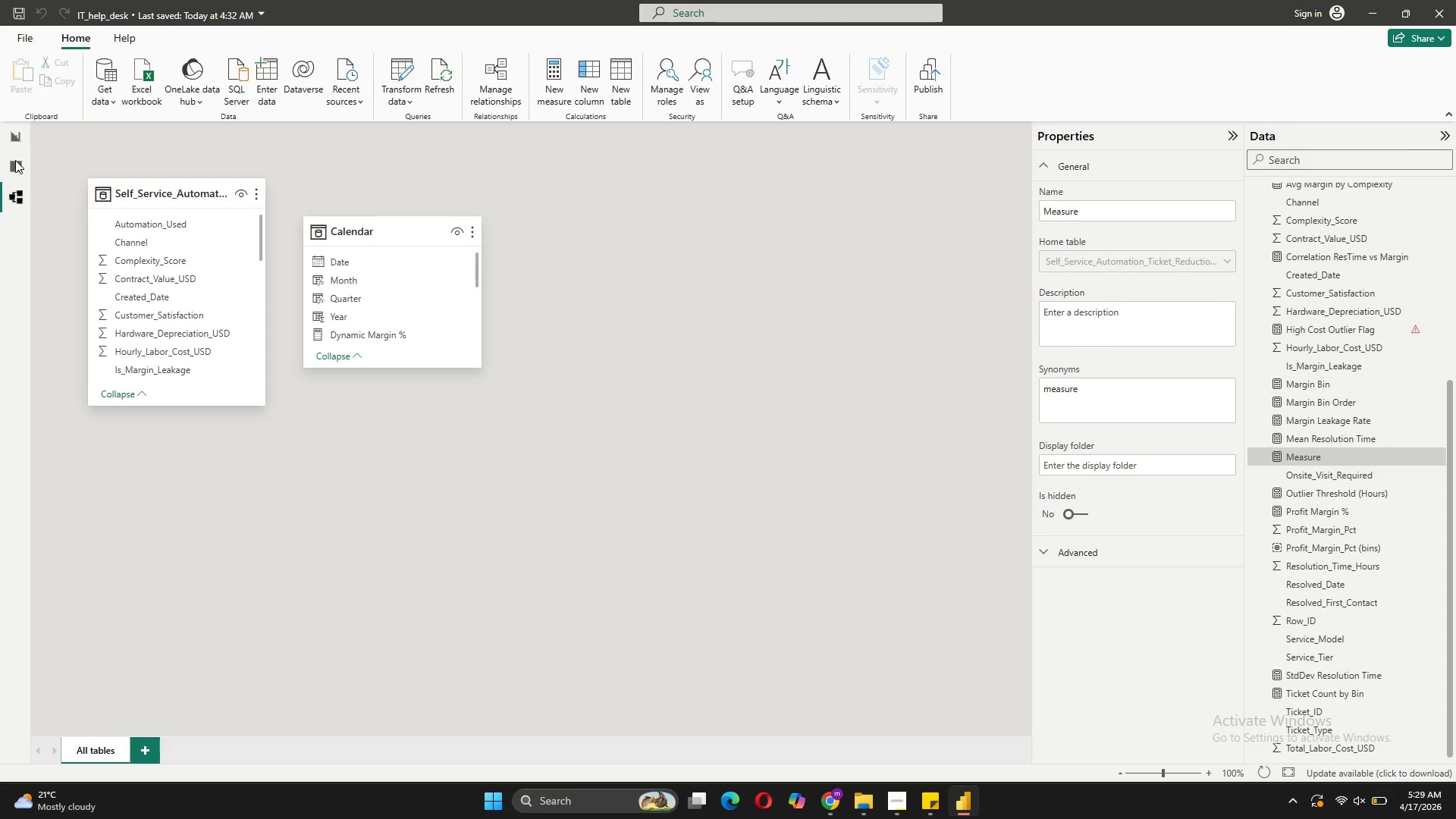 
left_click([15, 146])
 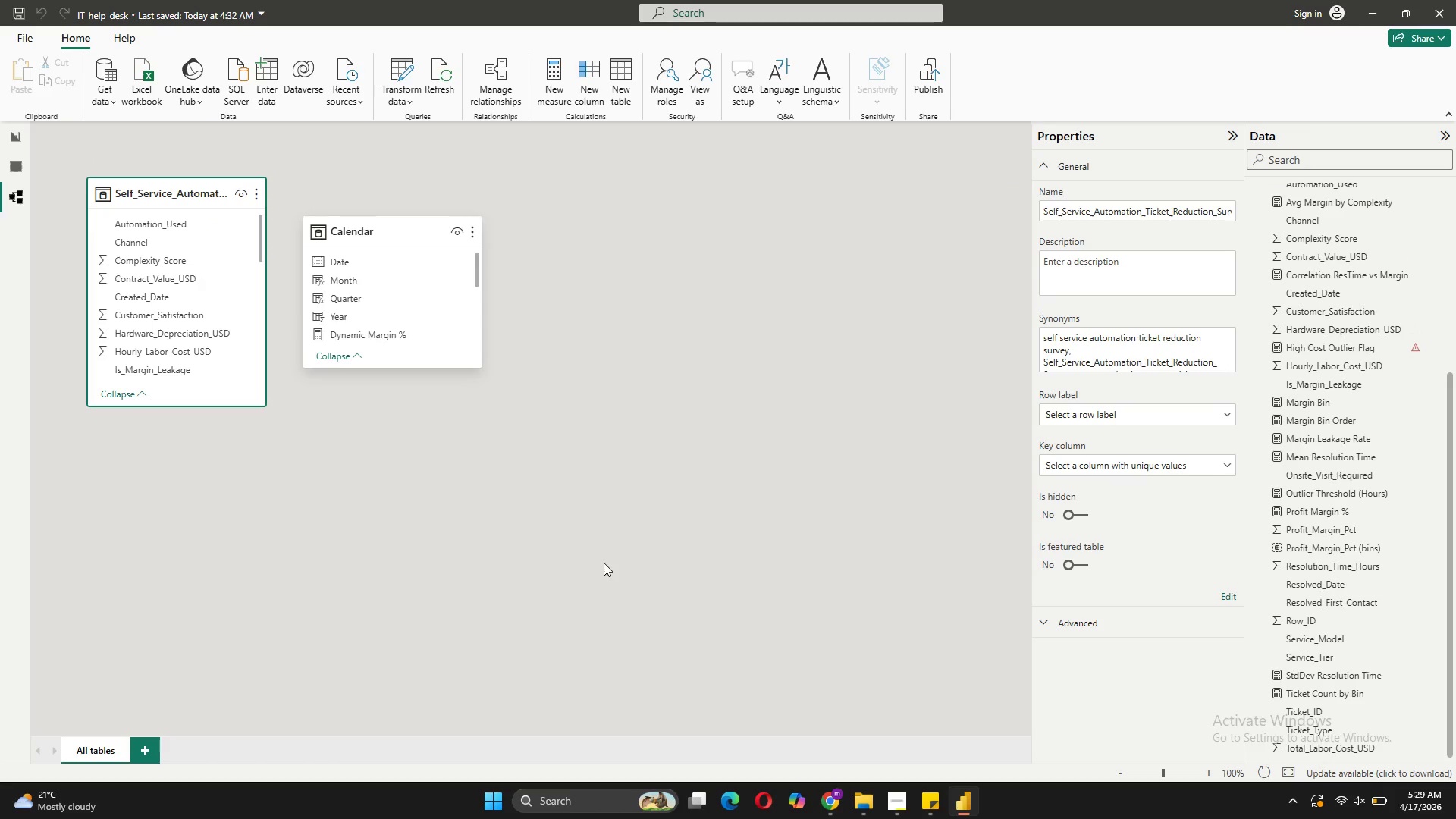 
wait(10.44)
 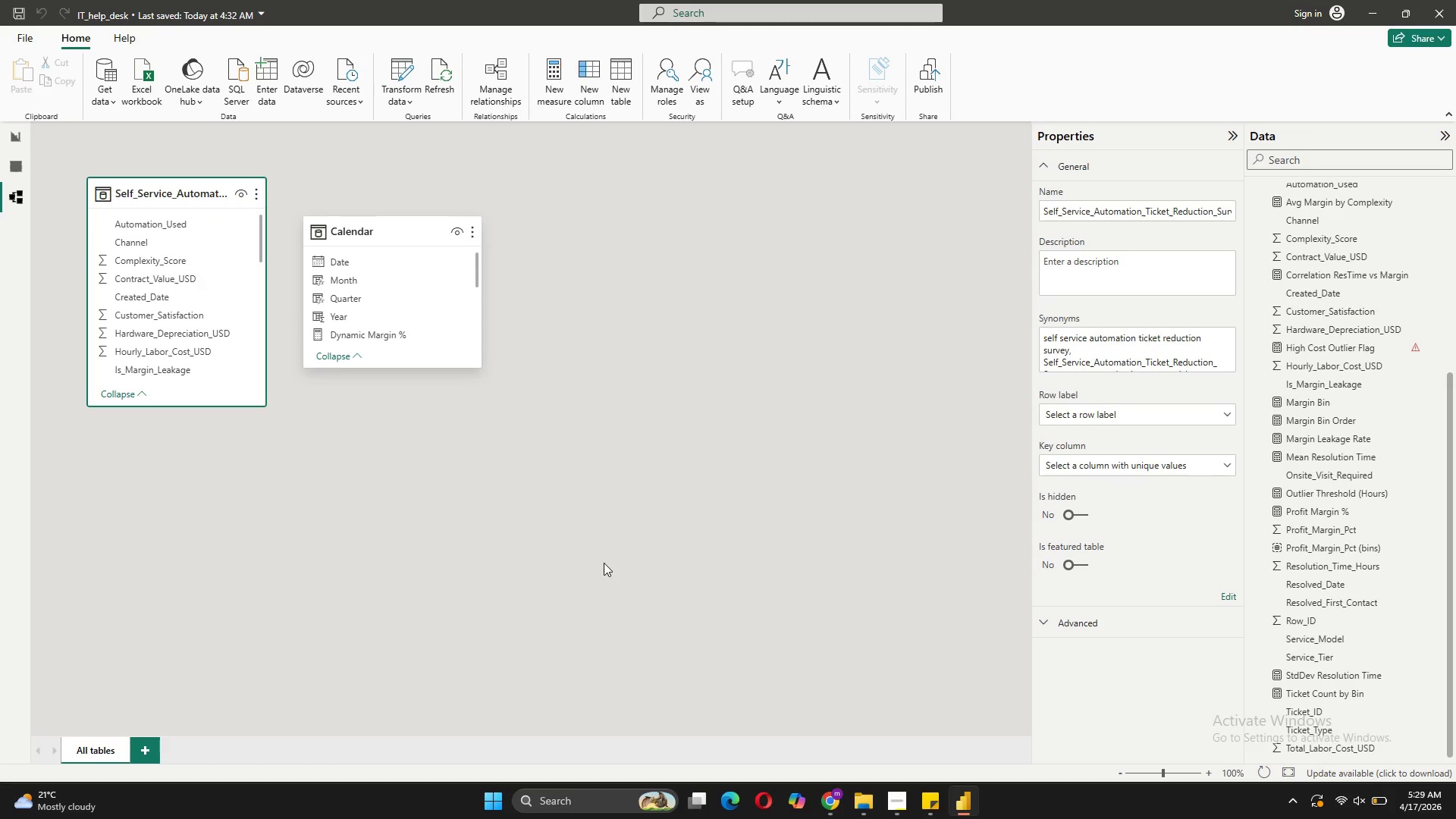 
left_click([13, 137])
 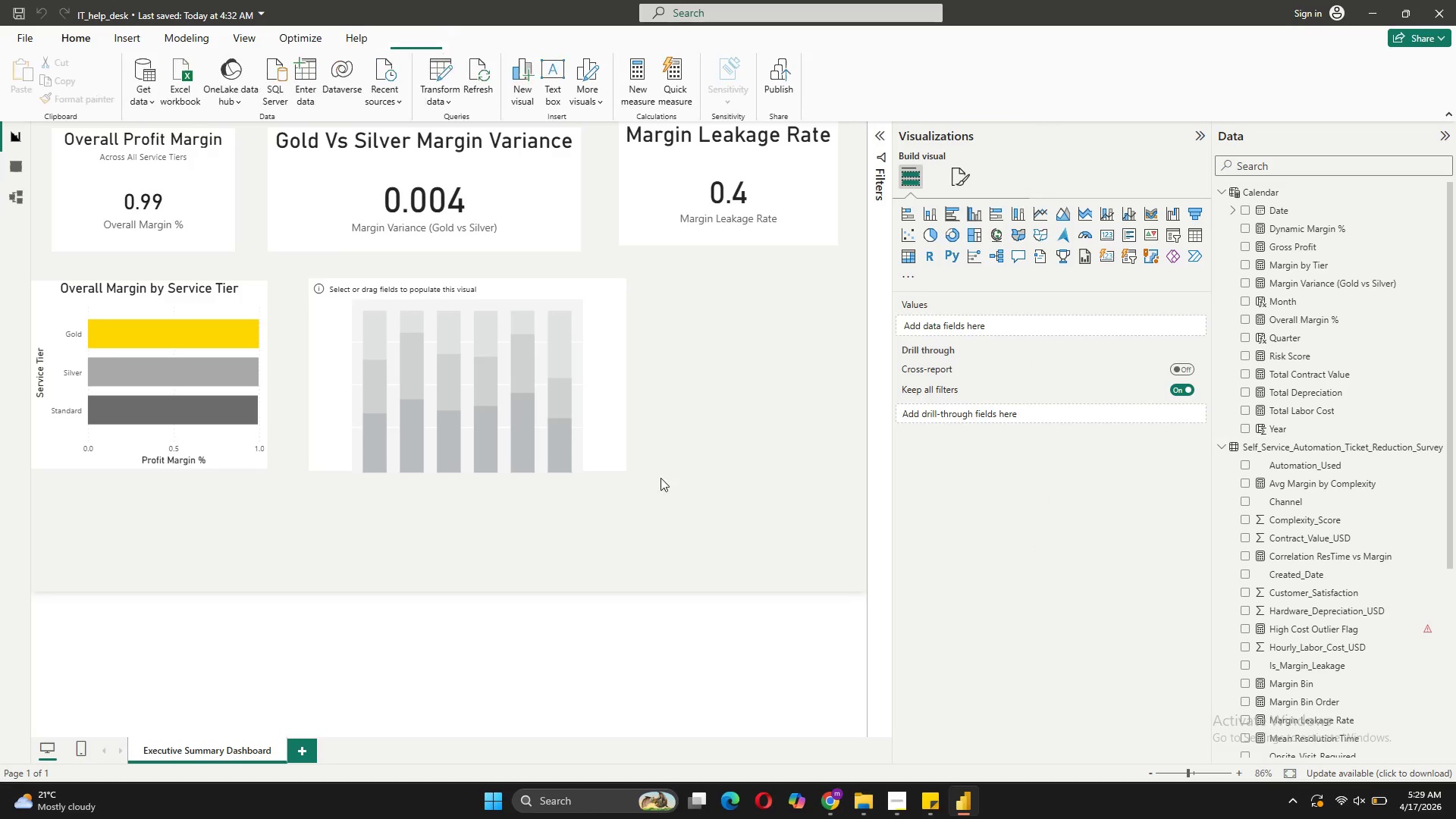 
left_click([573, 425])
 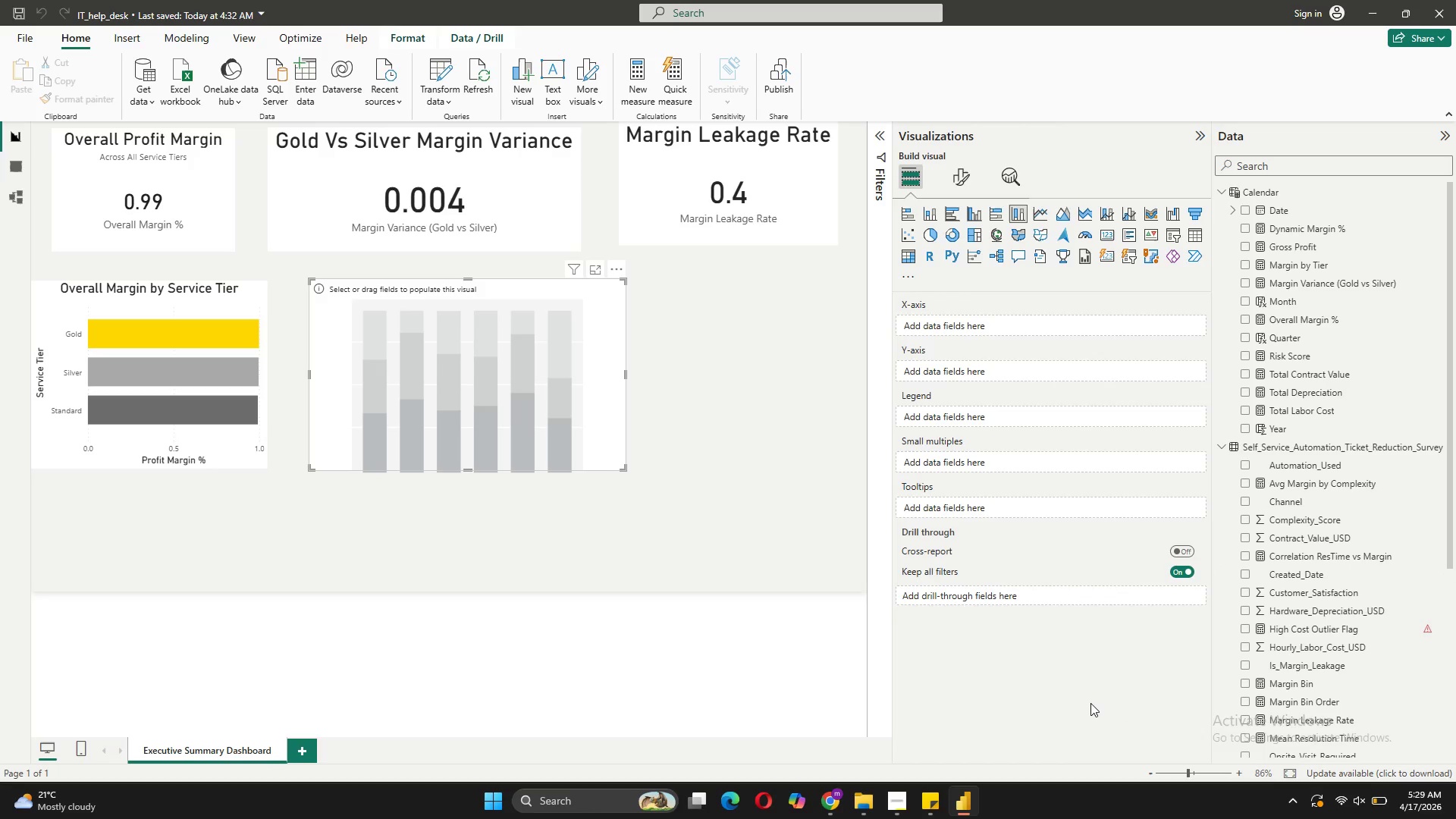 
wait(7.55)
 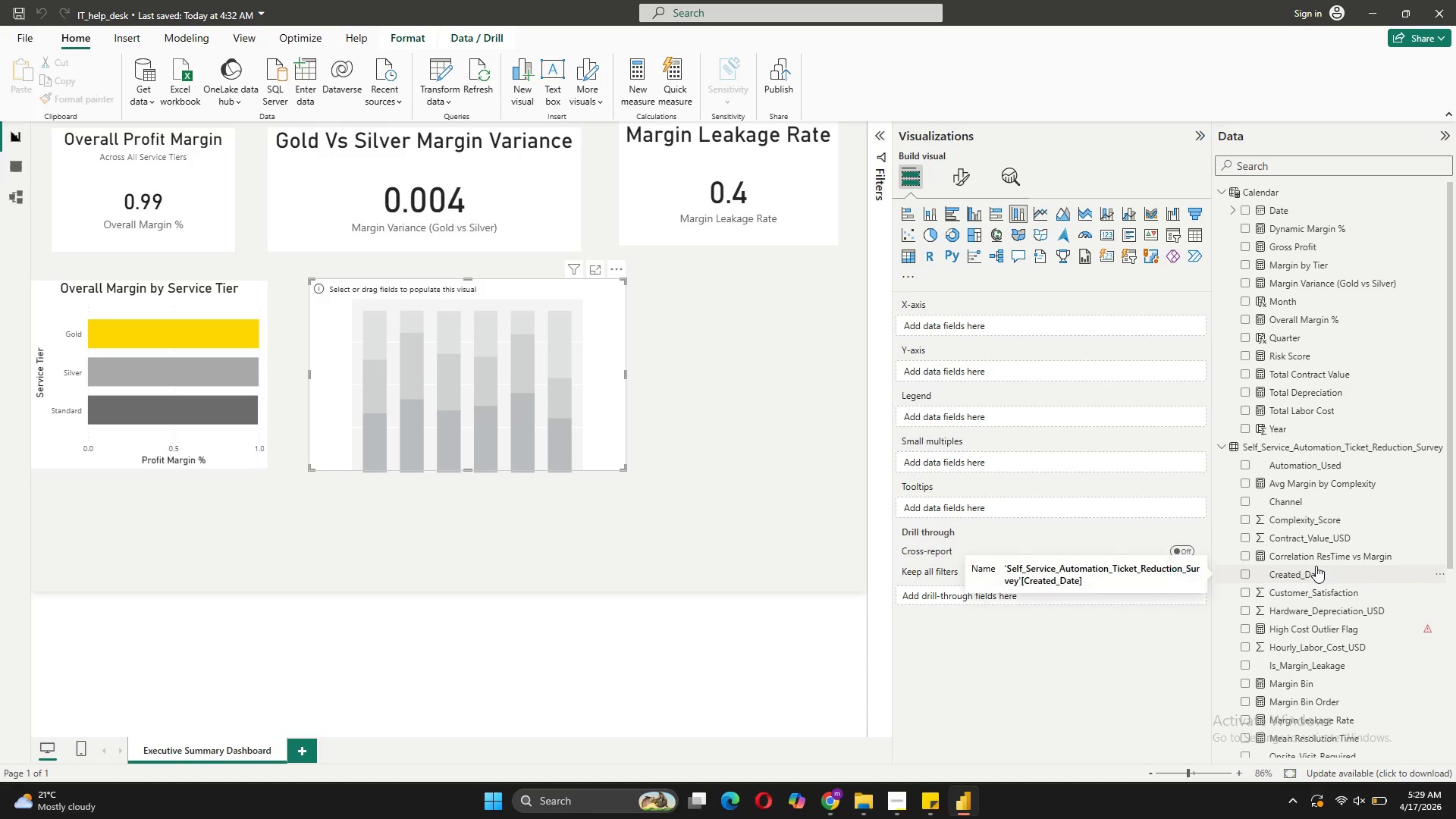 
scroll: coordinate [1359, 657], scroll_direction: down, amount: 4.0
 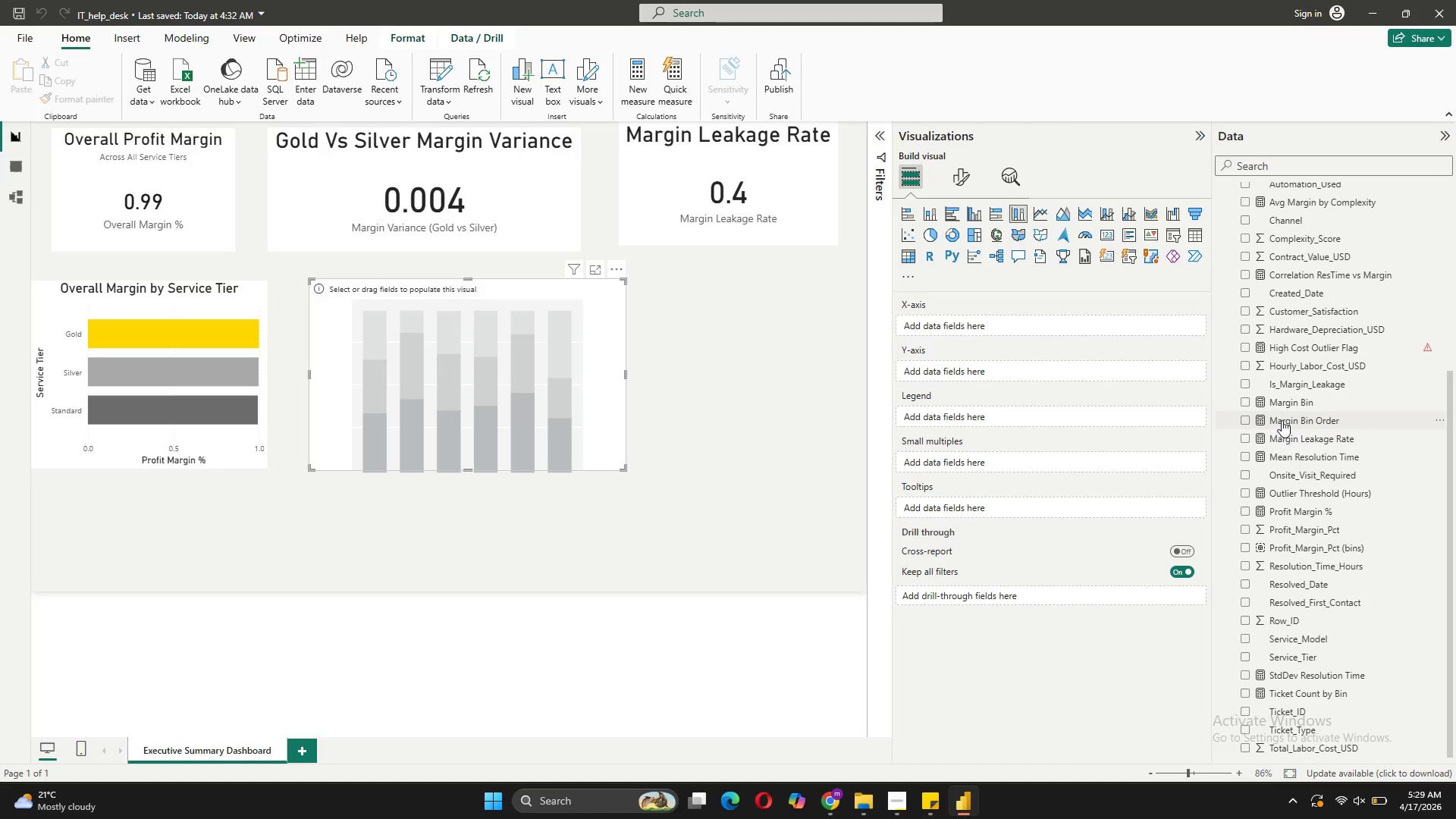 
left_click_drag(start_coordinate=[1284, 406], to_coordinate=[578, 376])
 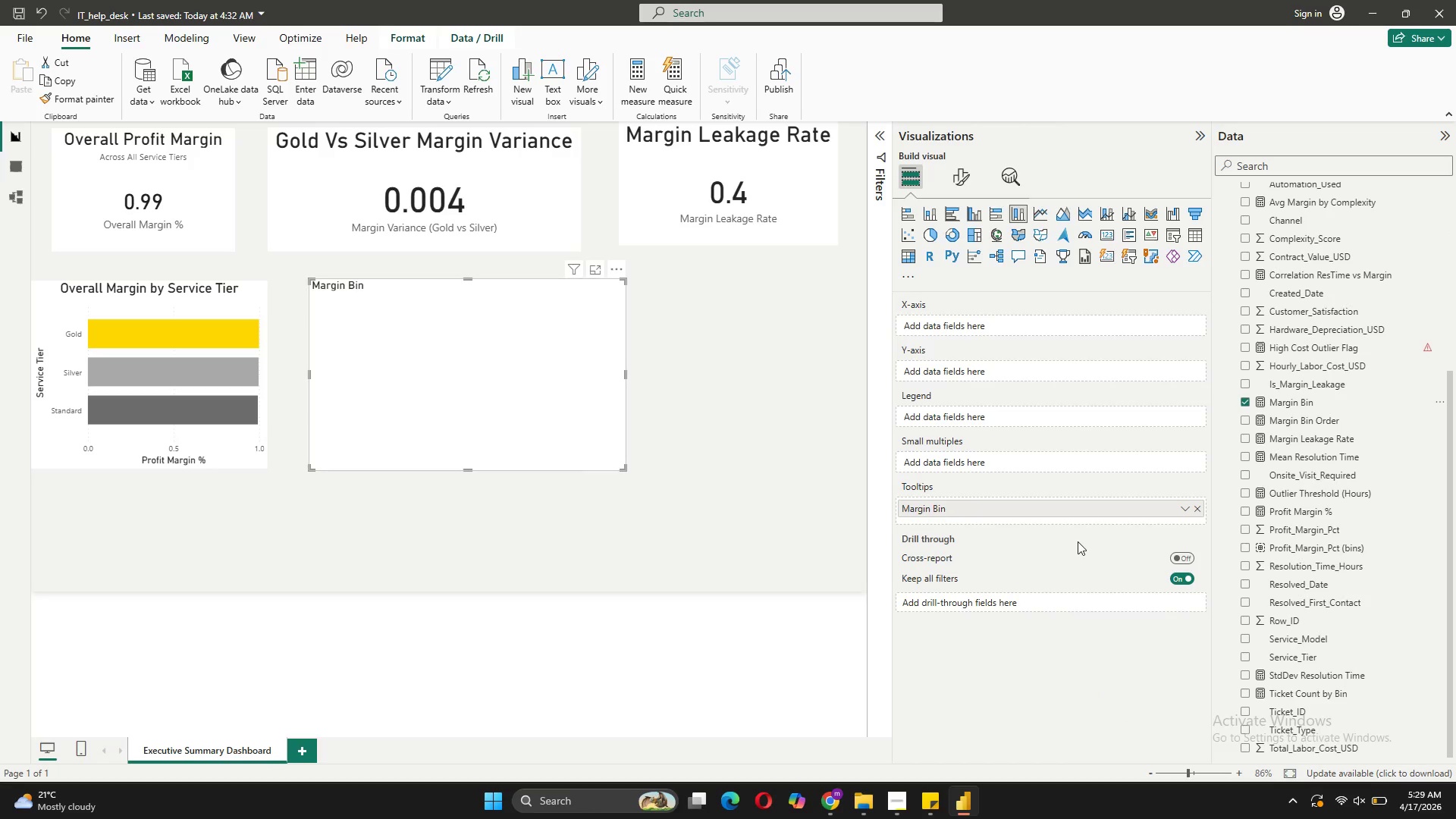 
left_click_drag(start_coordinate=[1068, 508], to_coordinate=[1036, 326])
 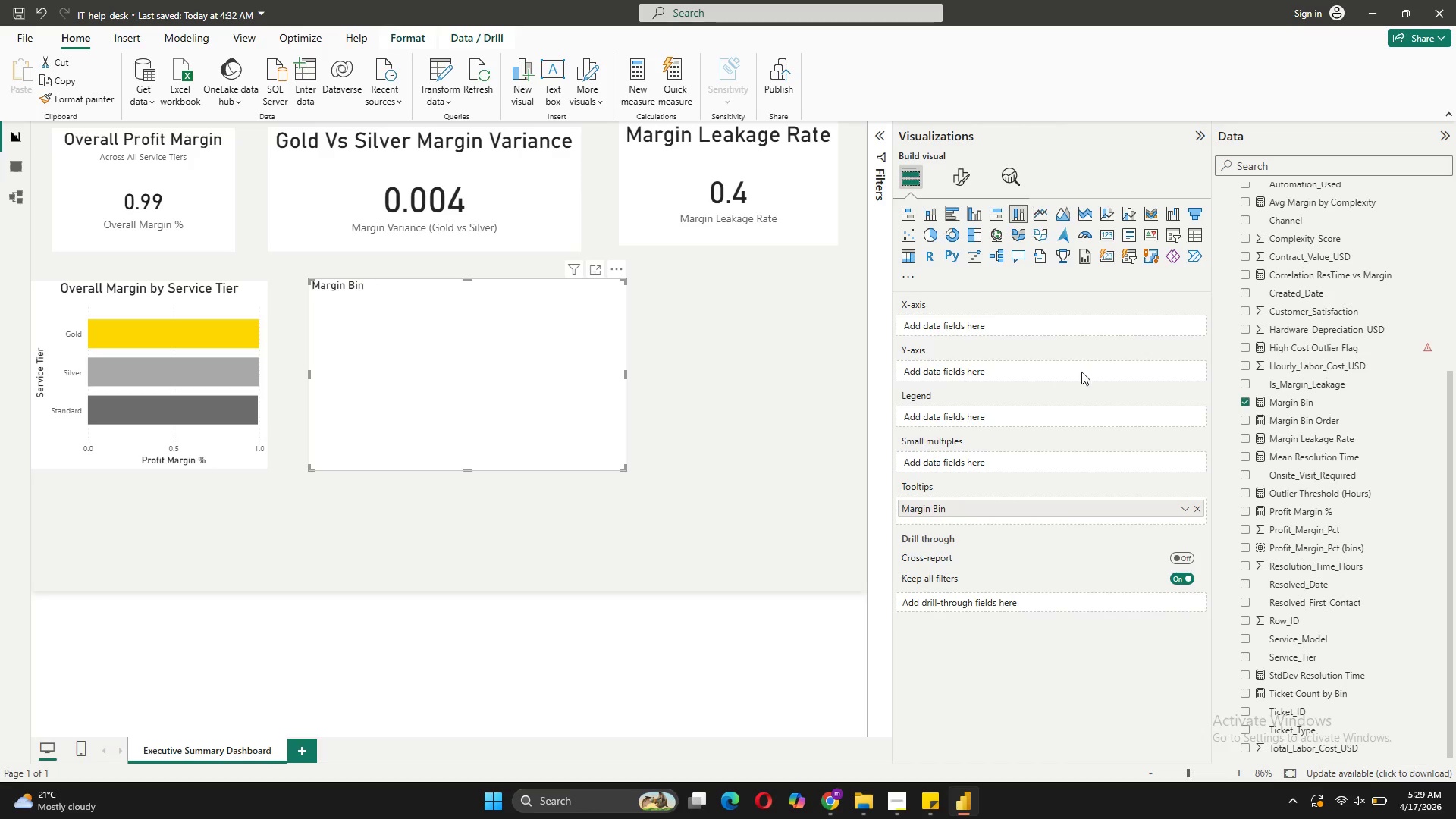 
mouse_move([1382, 463])
 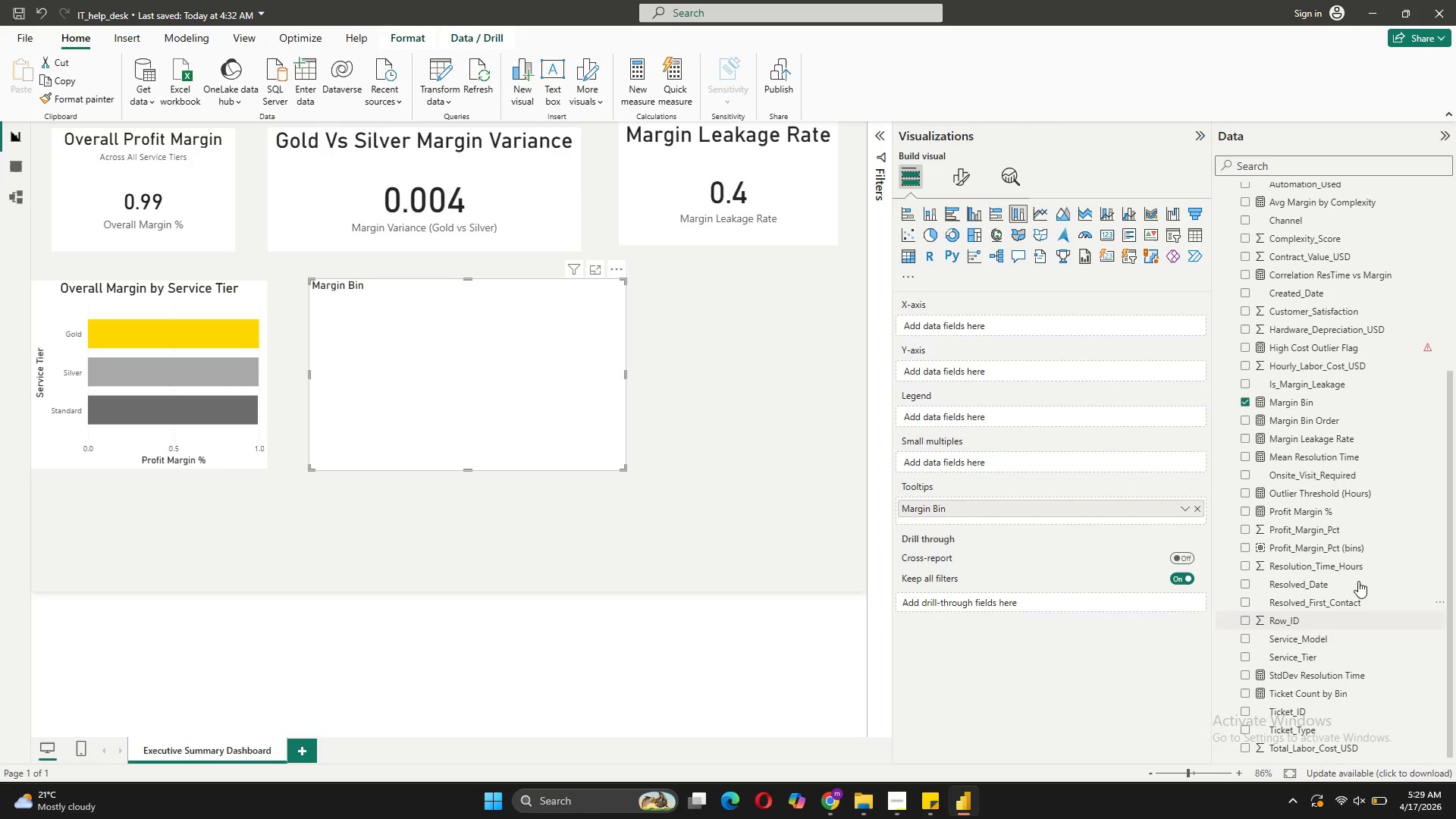 
scroll: coordinate [1354, 564], scroll_direction: down, amount: 3.0
 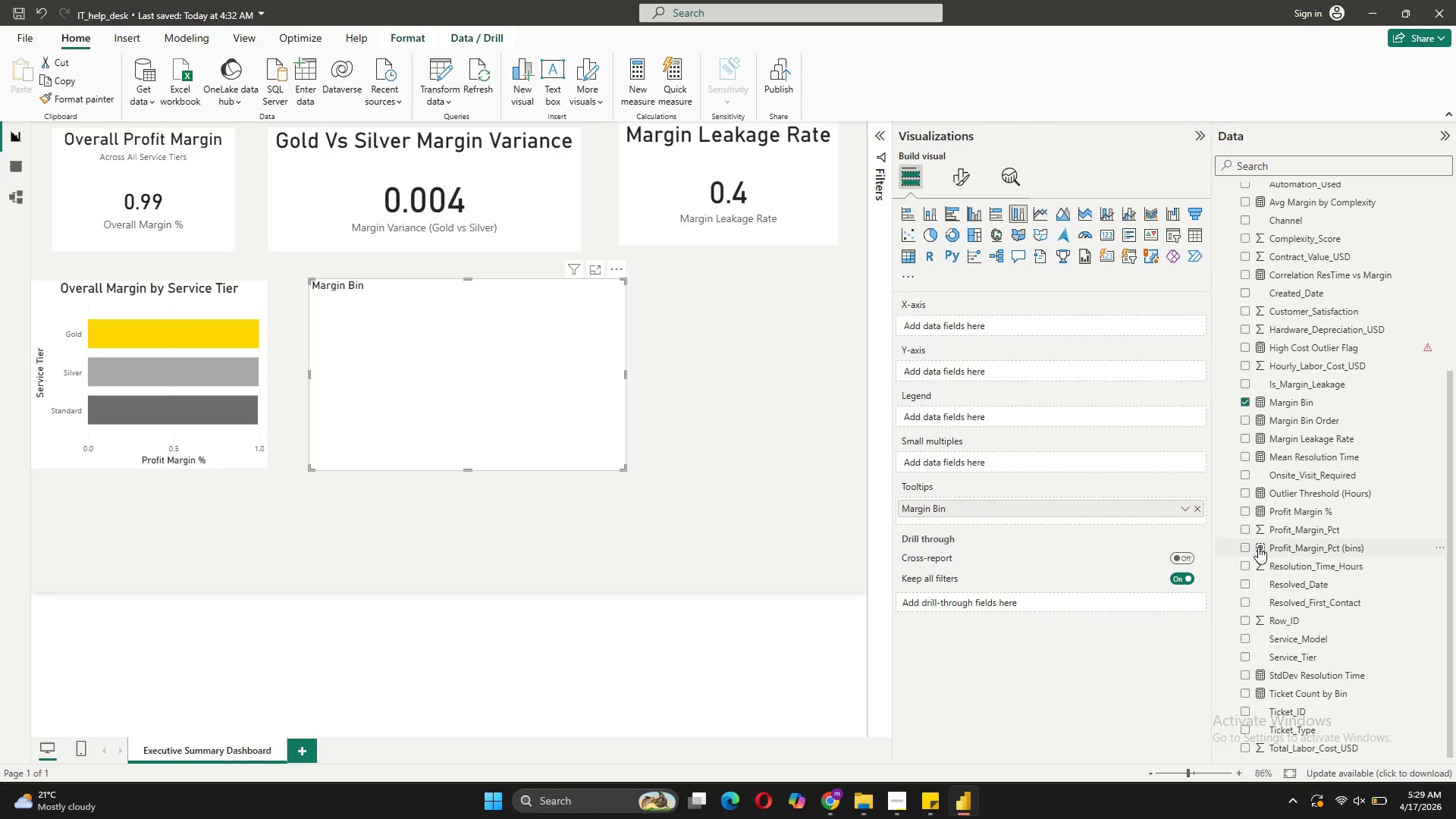 
left_click_drag(start_coordinate=[1266, 548], to_coordinate=[974, 327])
 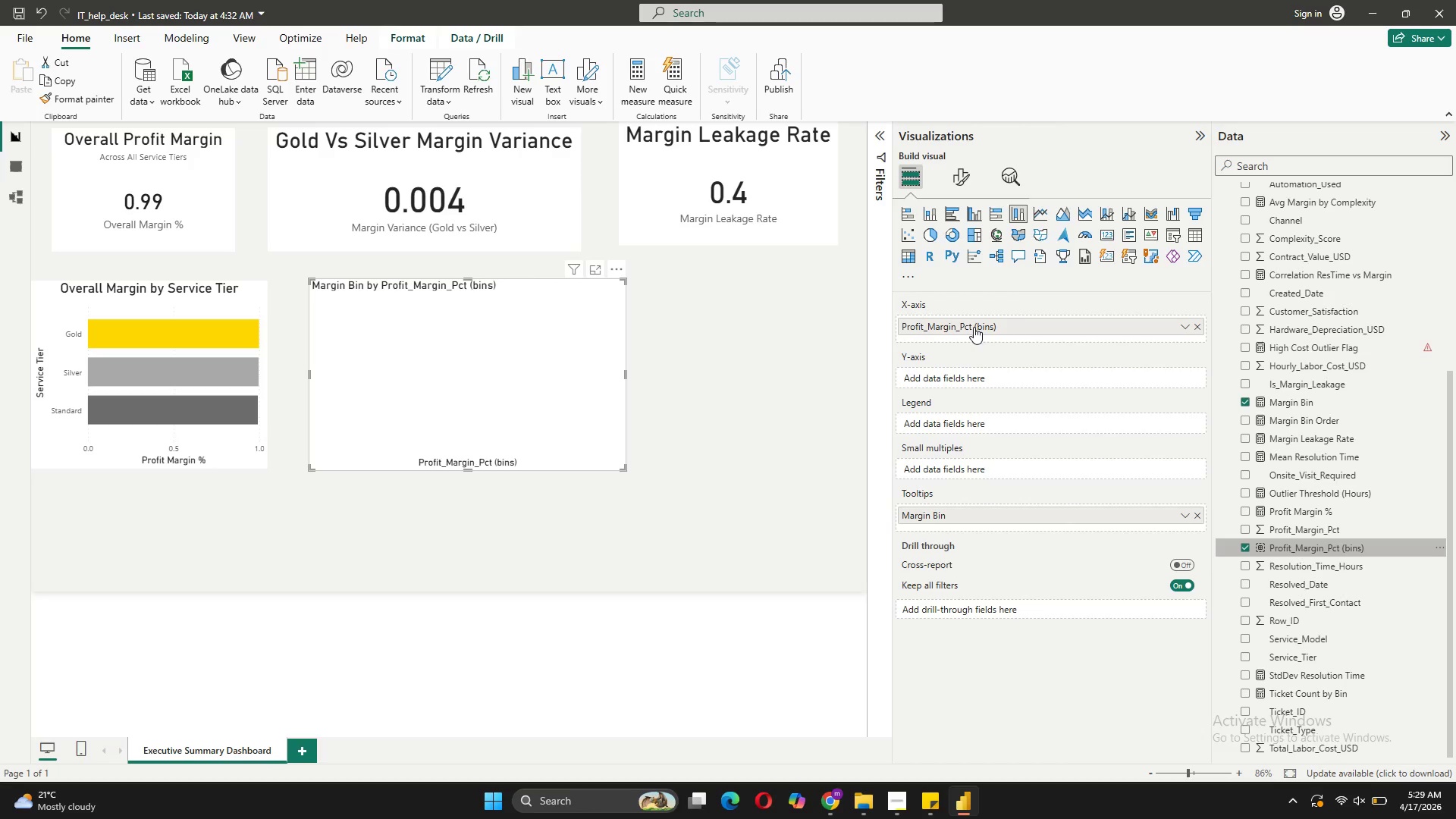 
mouse_move([972, 394])
 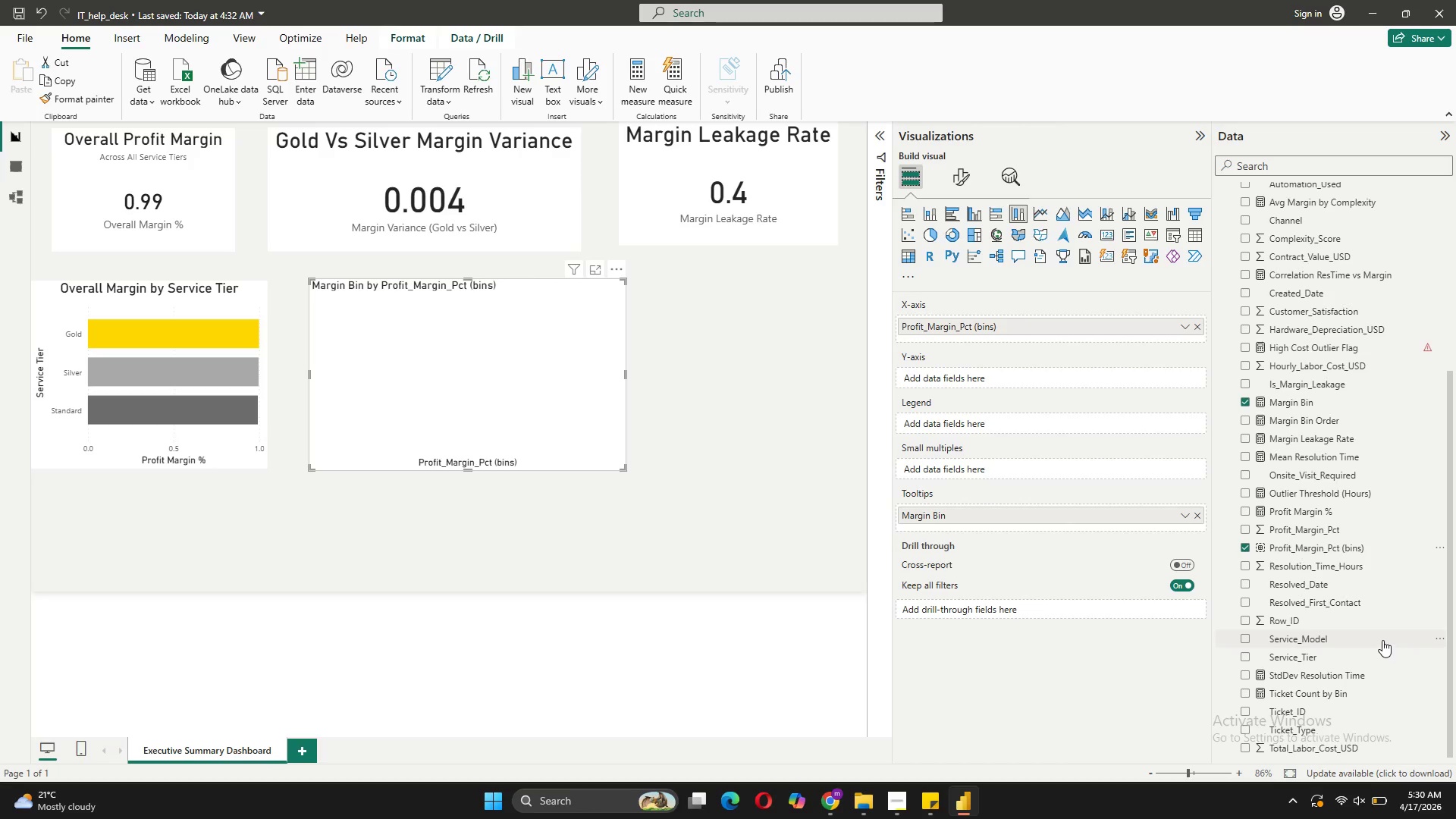 
scroll: coordinate [1385, 632], scroll_direction: down, amount: 3.0
 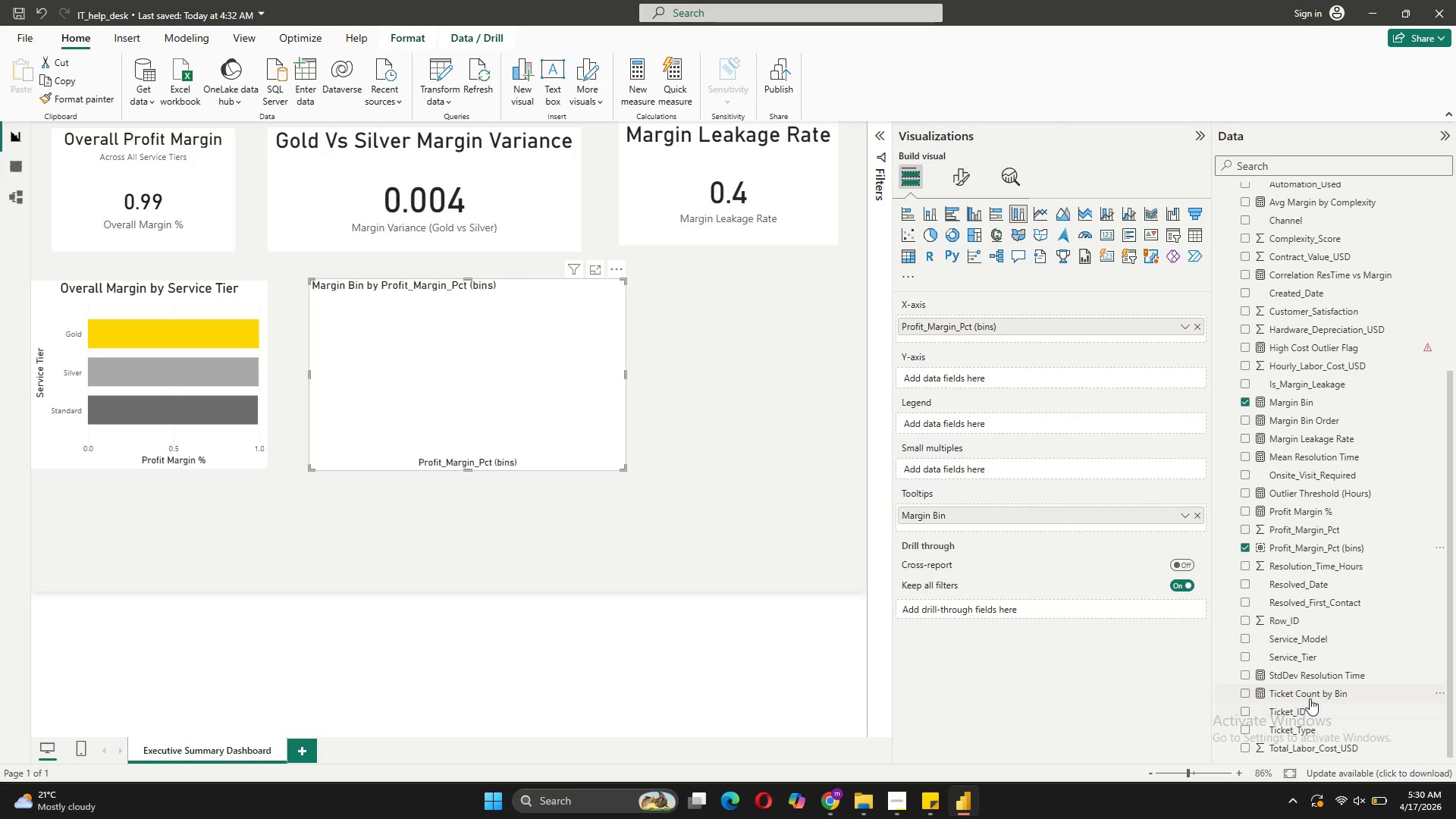 
left_click_drag(start_coordinate=[1310, 698], to_coordinate=[988, 375])
 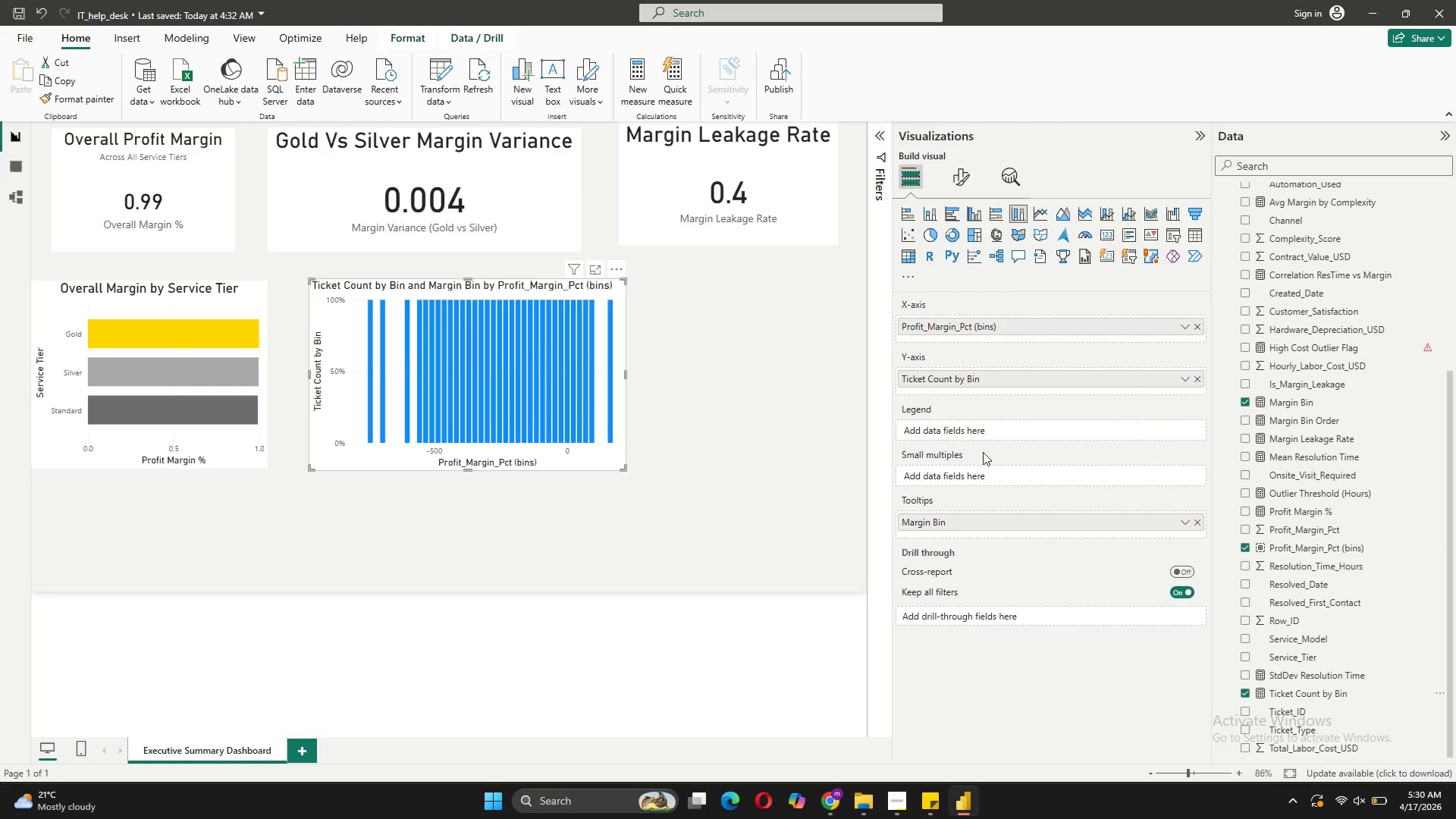 
wait(11.47)
 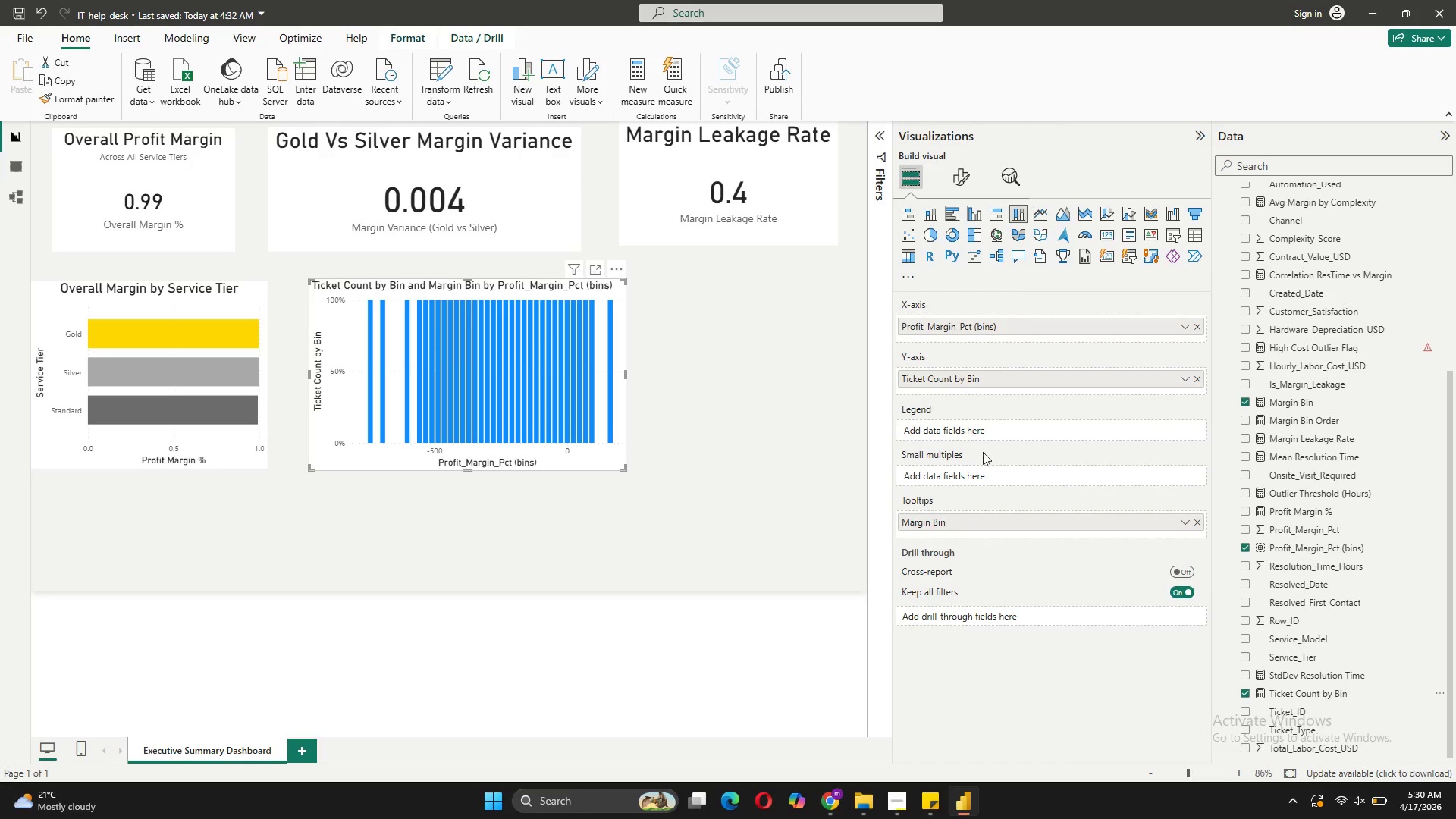 
left_click_drag(start_coordinate=[624, 372], to_coordinate=[738, 440])
 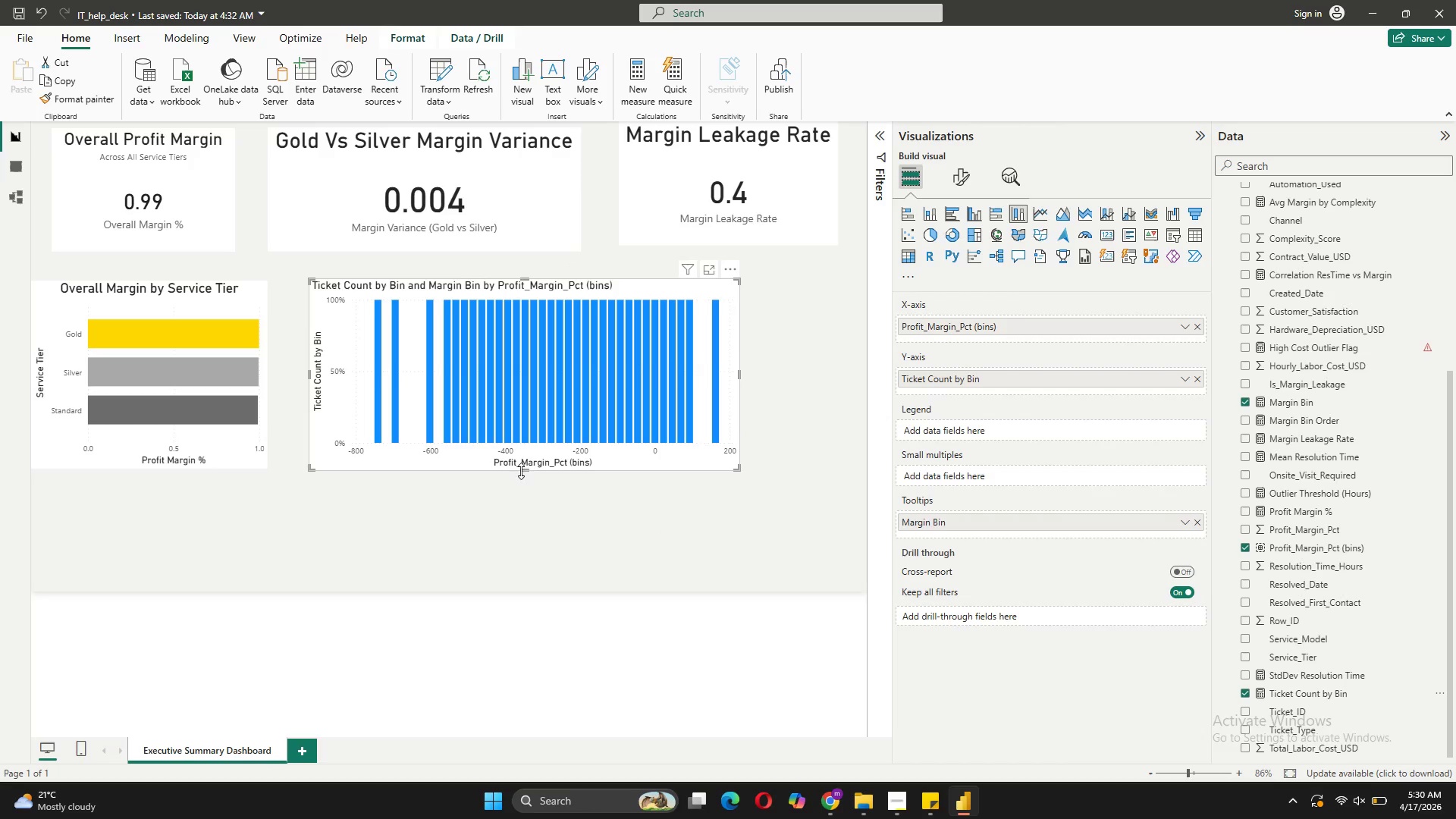 
left_click_drag(start_coordinate=[523, 469], to_coordinate=[527, 548])
 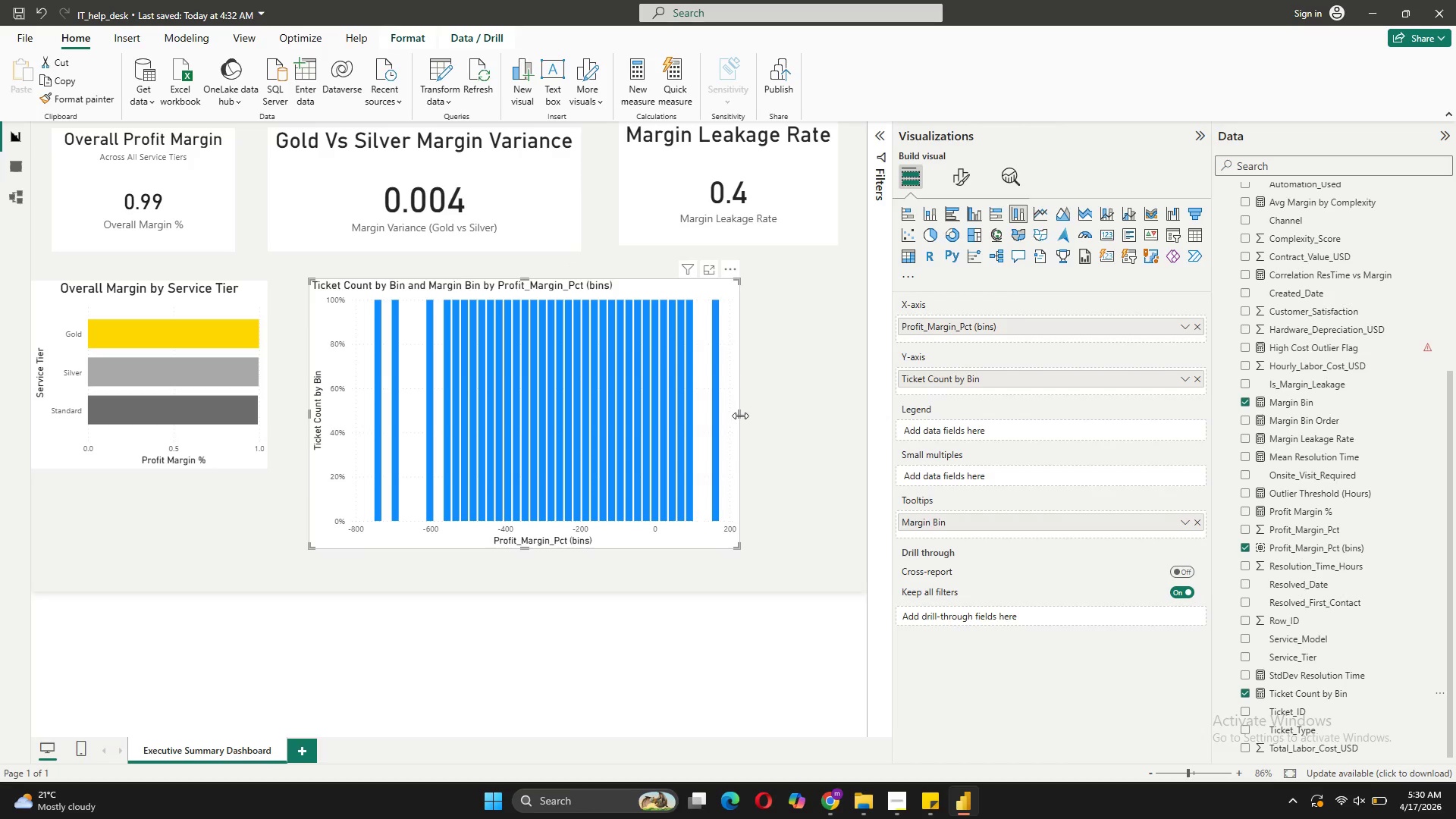 
left_click_drag(start_coordinate=[740, 414], to_coordinate=[839, 426])
 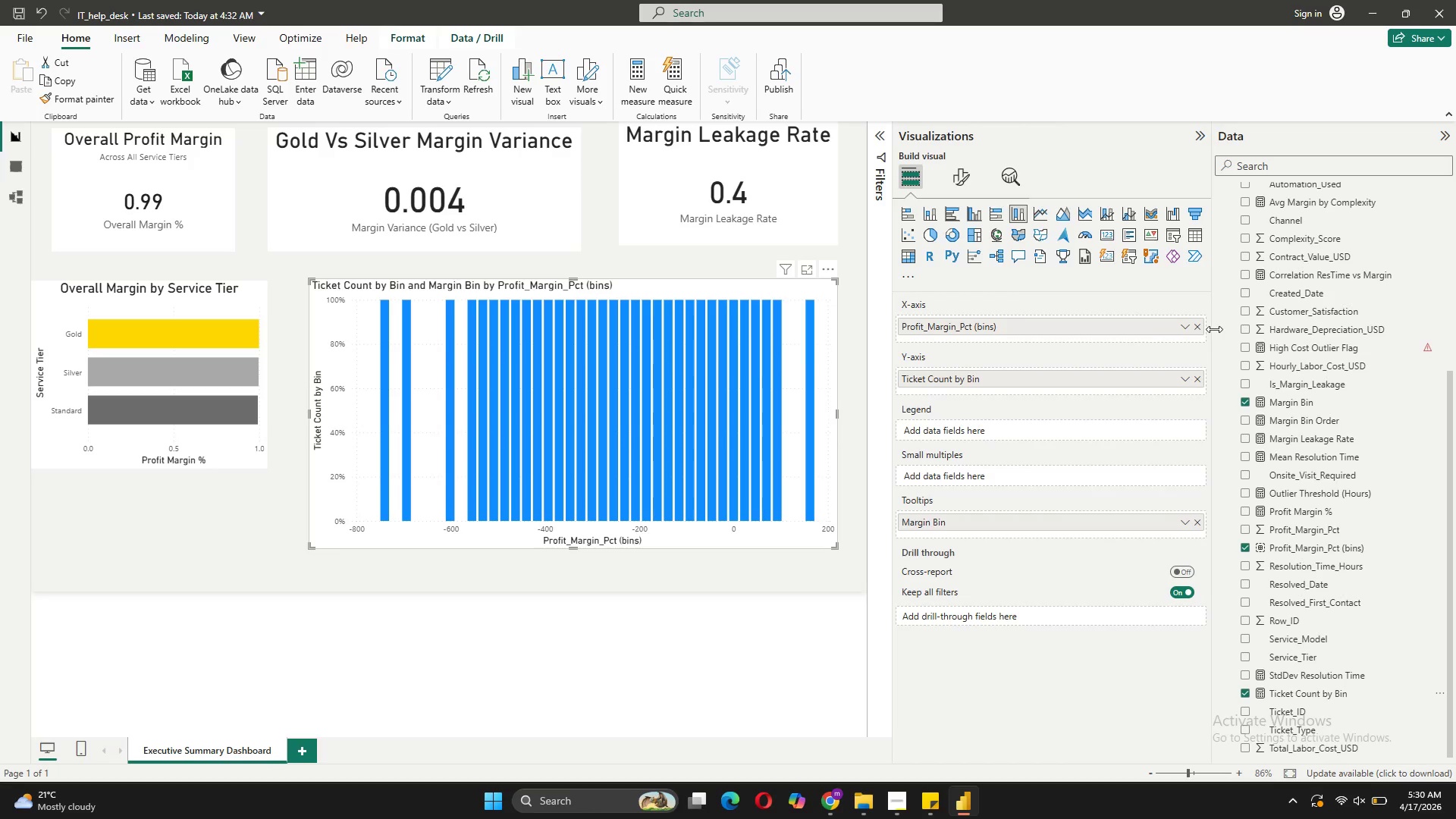 
wait(13.25)
 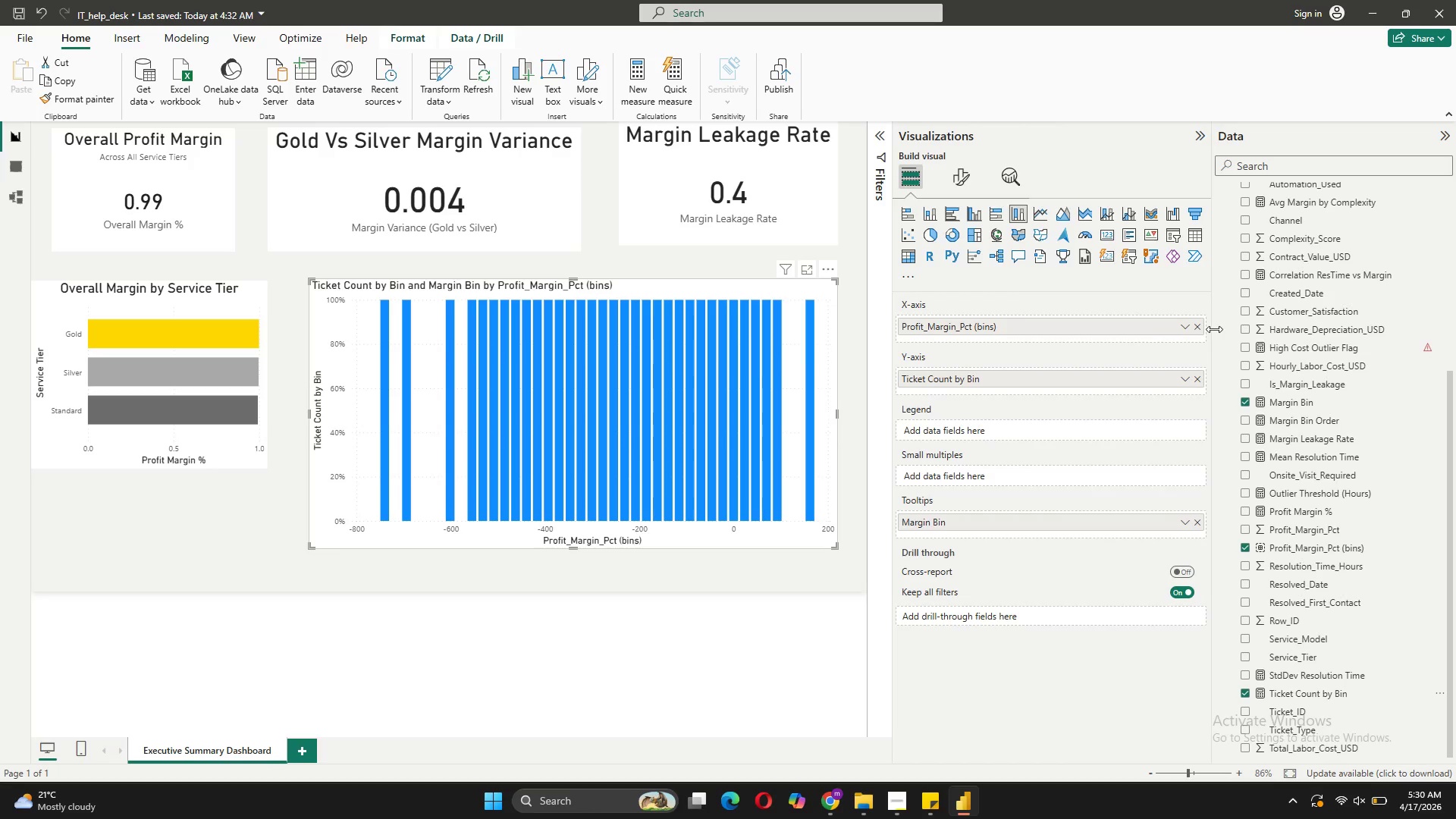 
left_click_drag(start_coordinate=[1296, 408], to_coordinate=[1122, 344])
 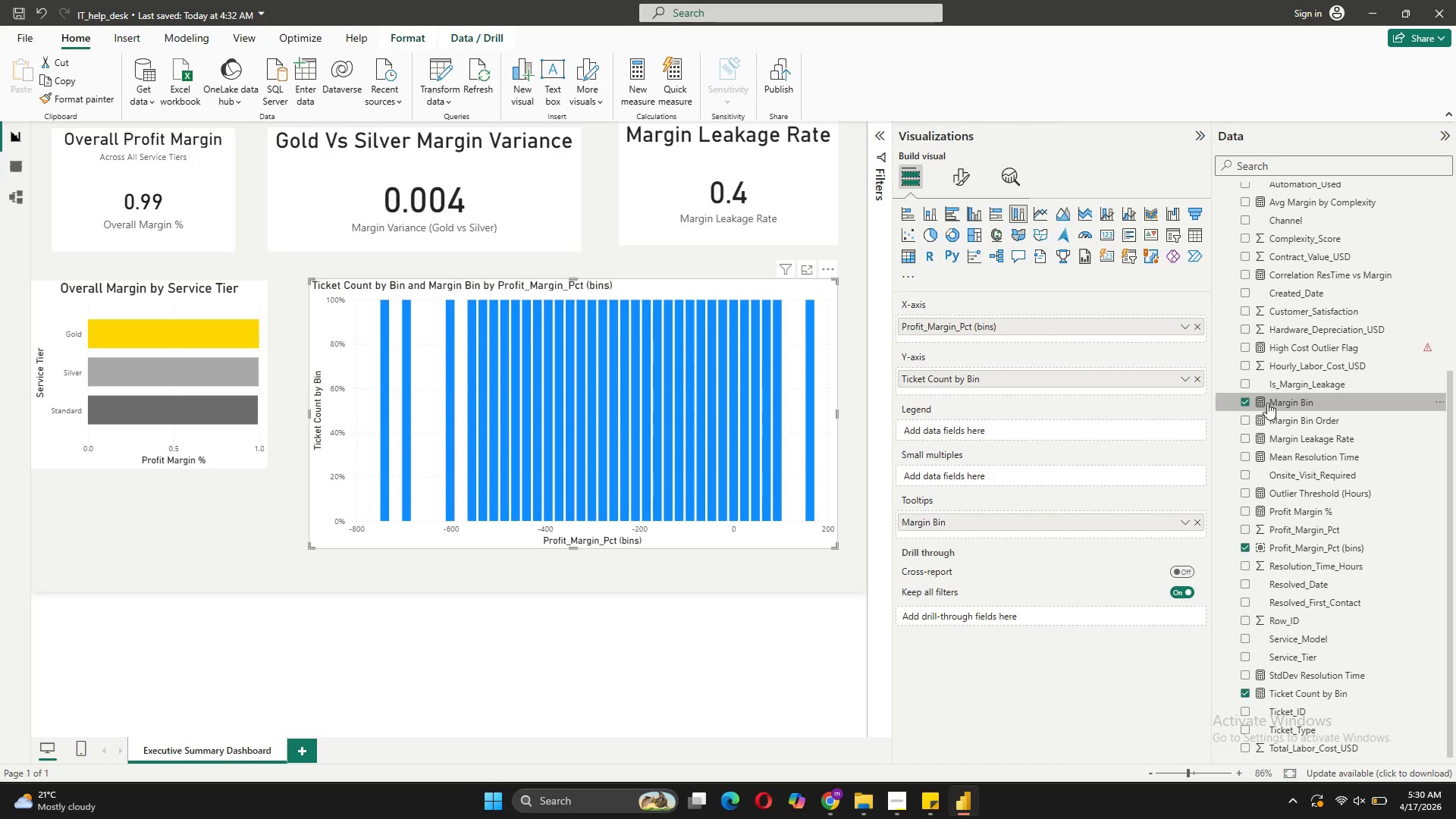 
left_click_drag(start_coordinate=[1259, 403], to_coordinate=[1031, 378])
 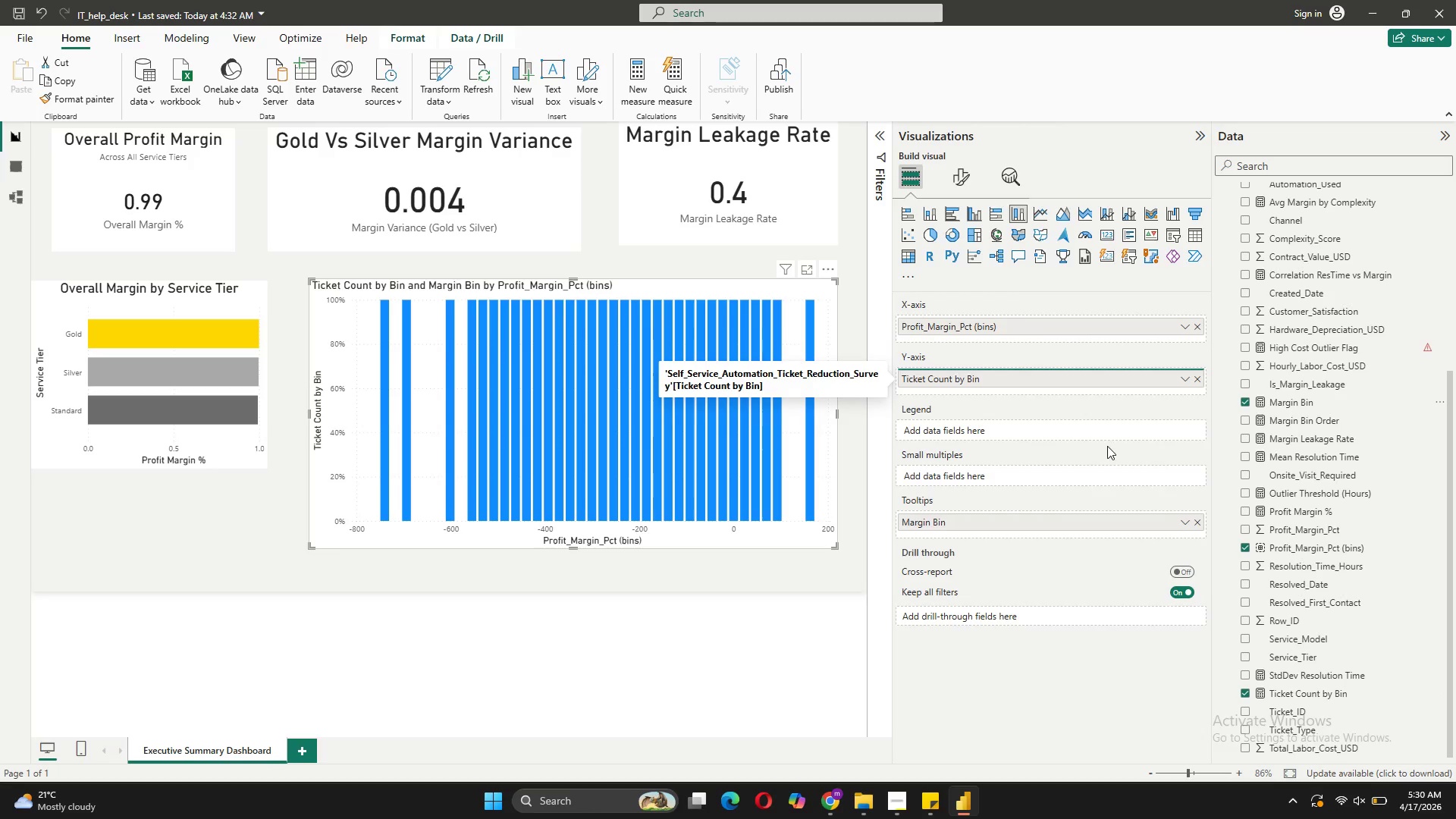 
mouse_move([1259, 415])
 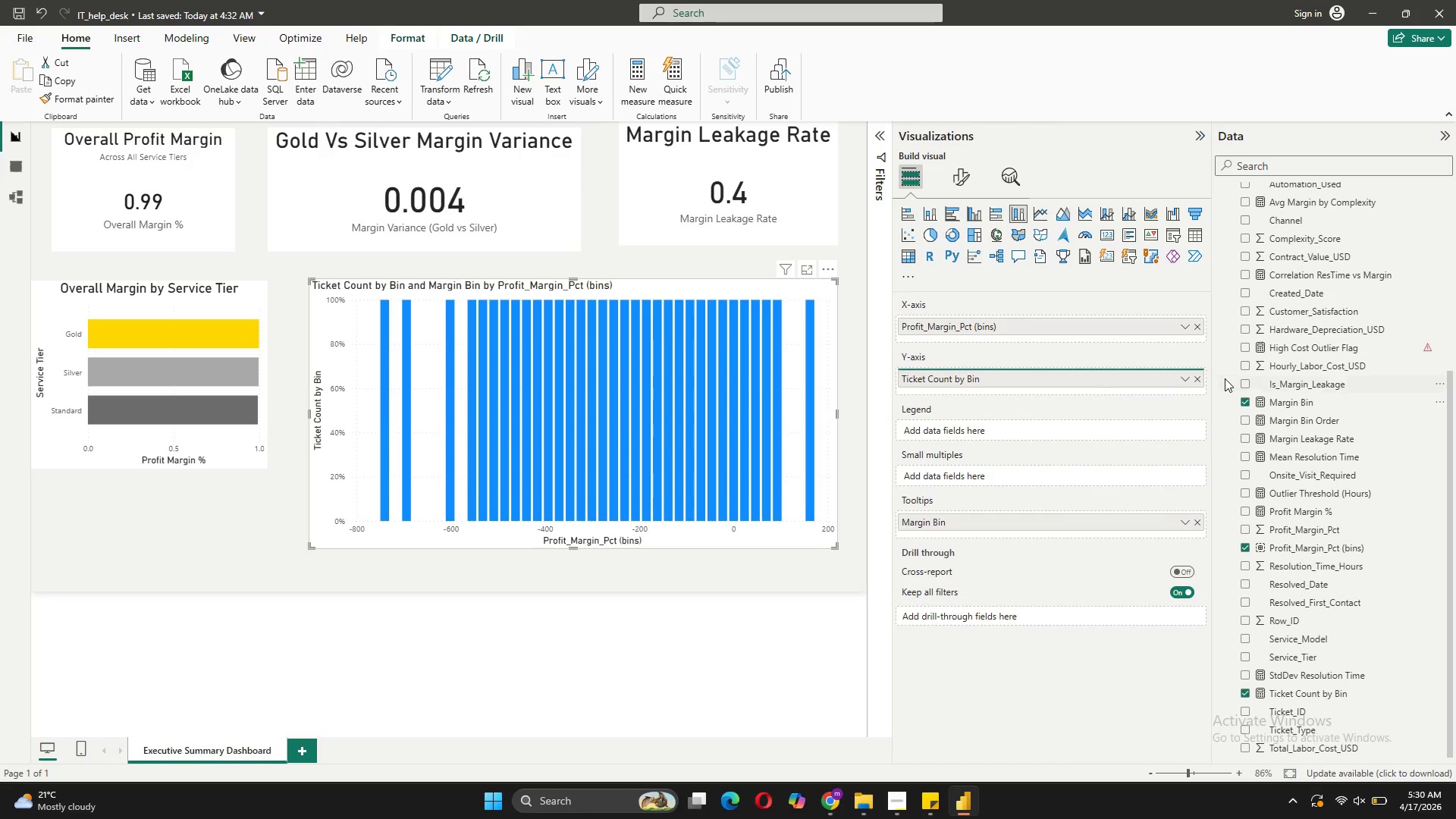 
left_click([1200, 381])
 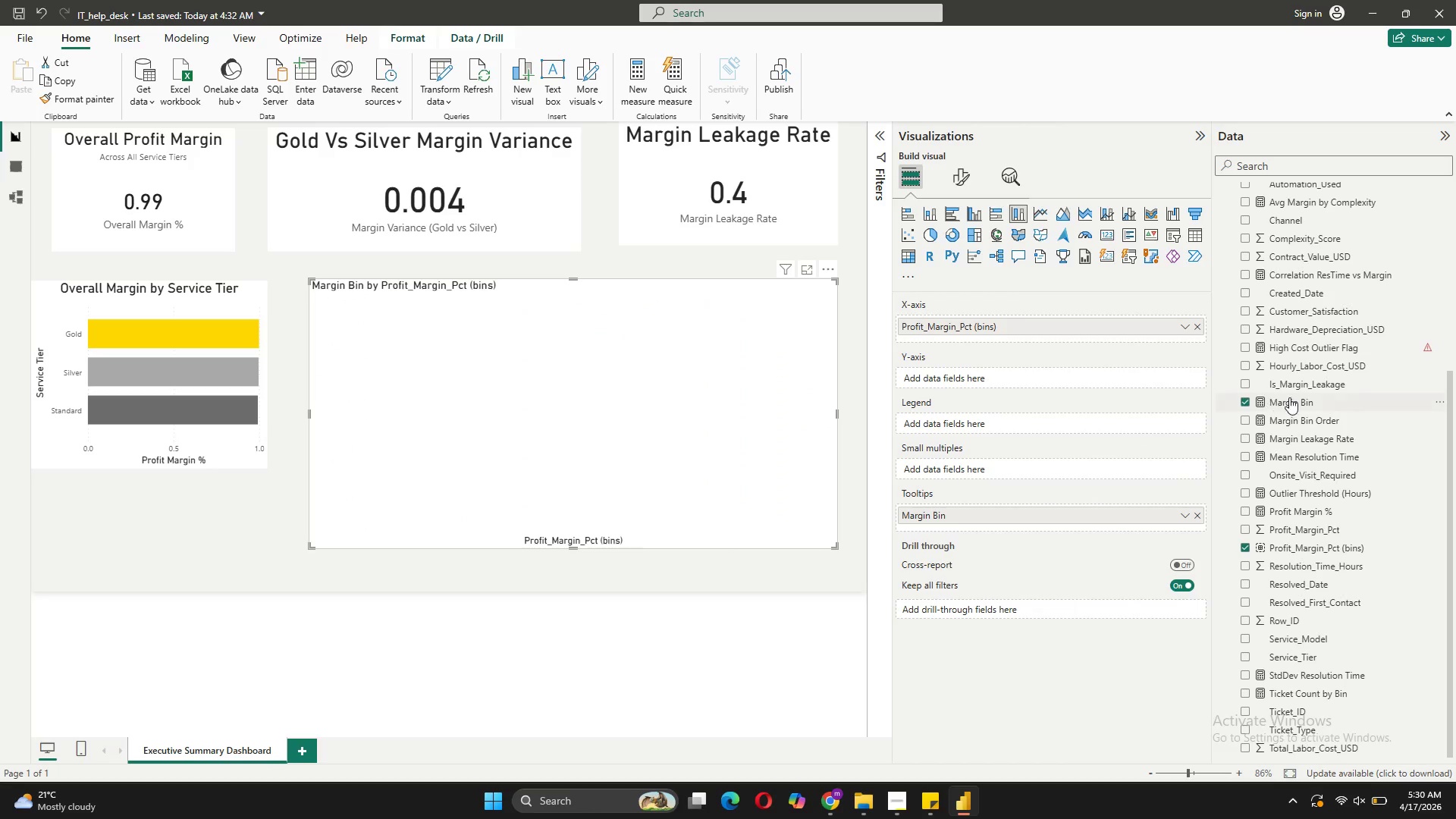 
left_click_drag(start_coordinate=[1291, 399], to_coordinate=[1012, 375])
 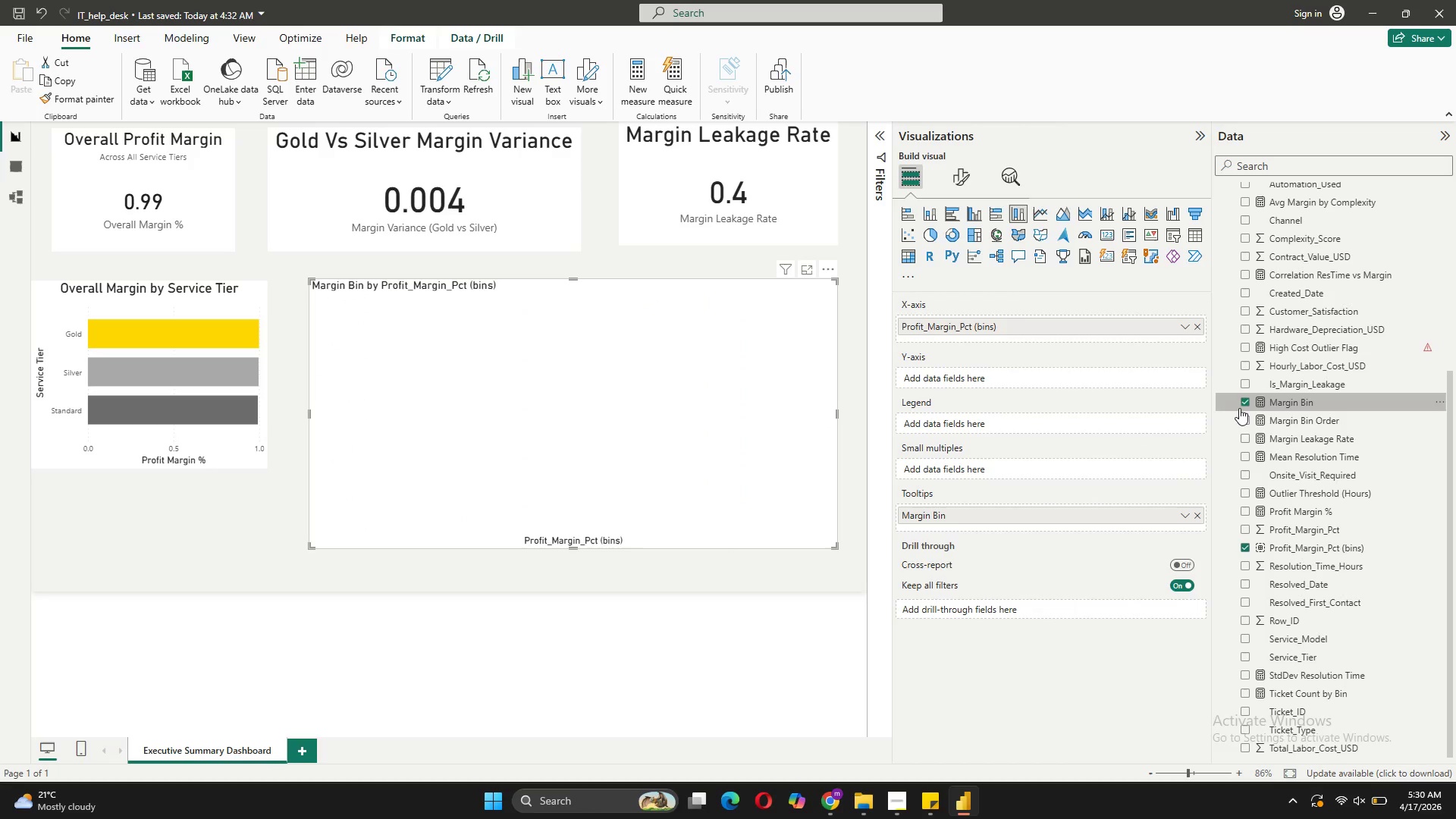 
left_click_drag(start_coordinate=[1244, 408], to_coordinate=[1064, 388])
 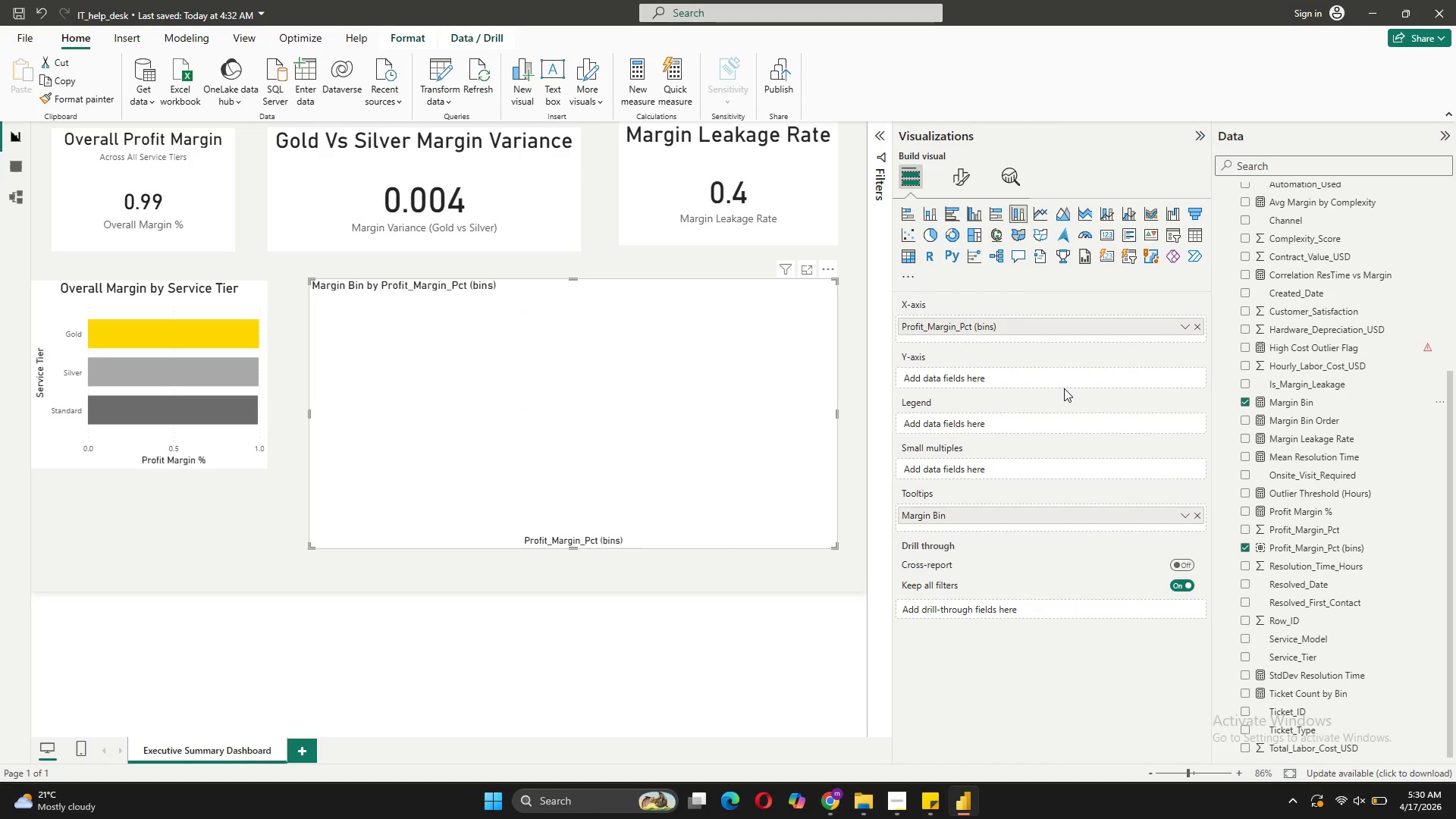 
mouse_move([1232, 505])
 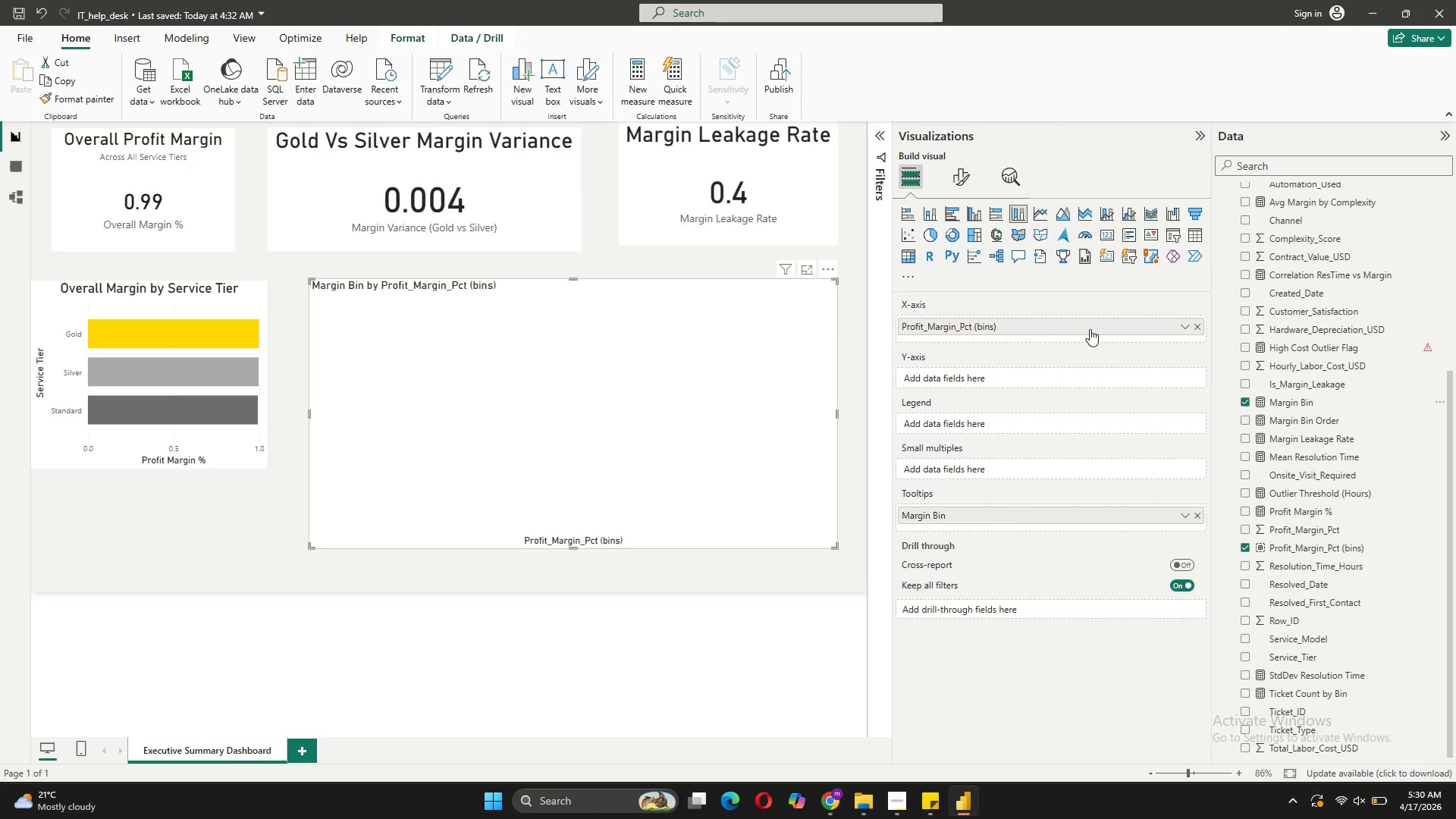 
left_click_drag(start_coordinate=[1090, 329], to_coordinate=[1087, 387])
 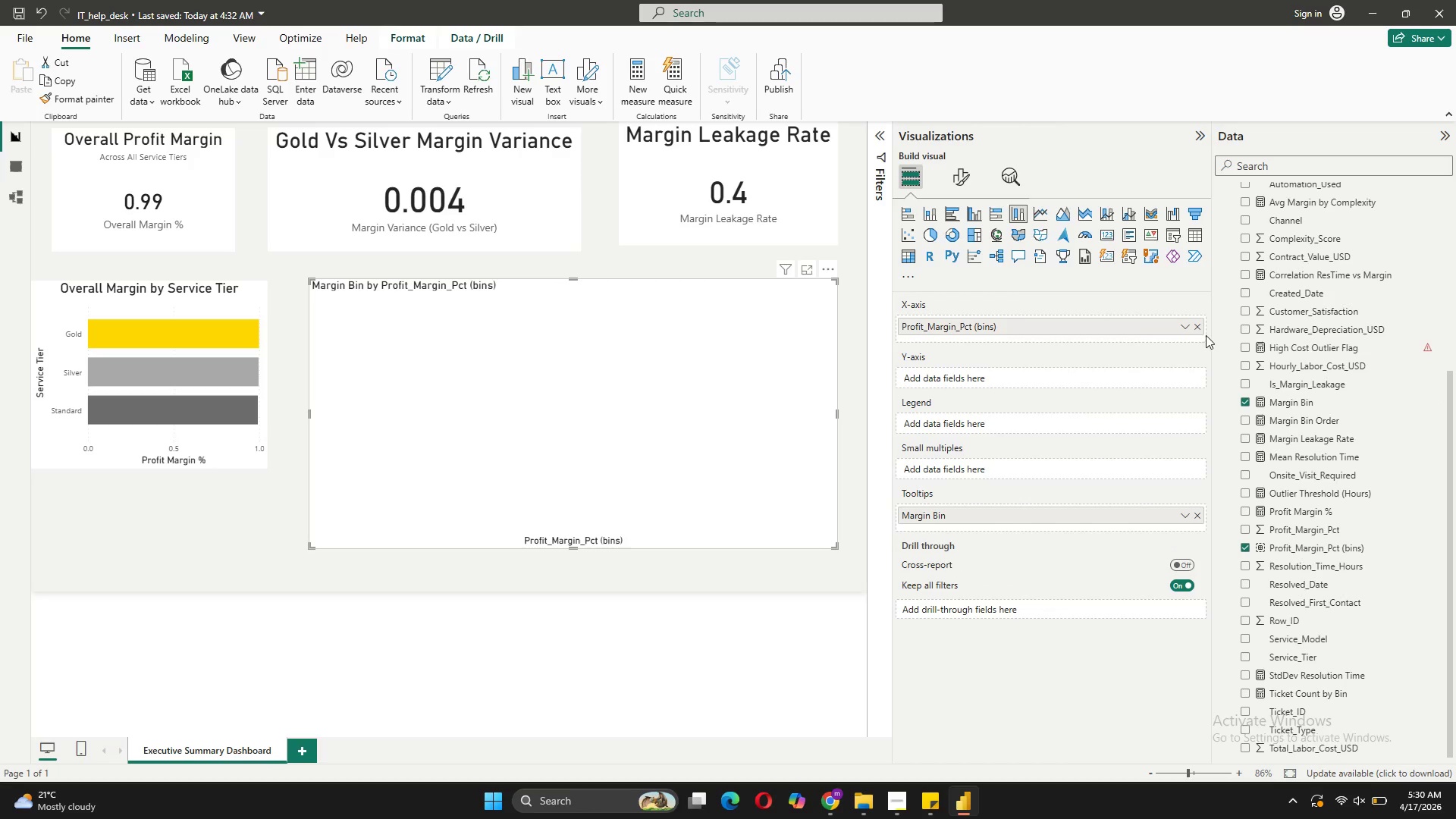 
left_click([1203, 329])
 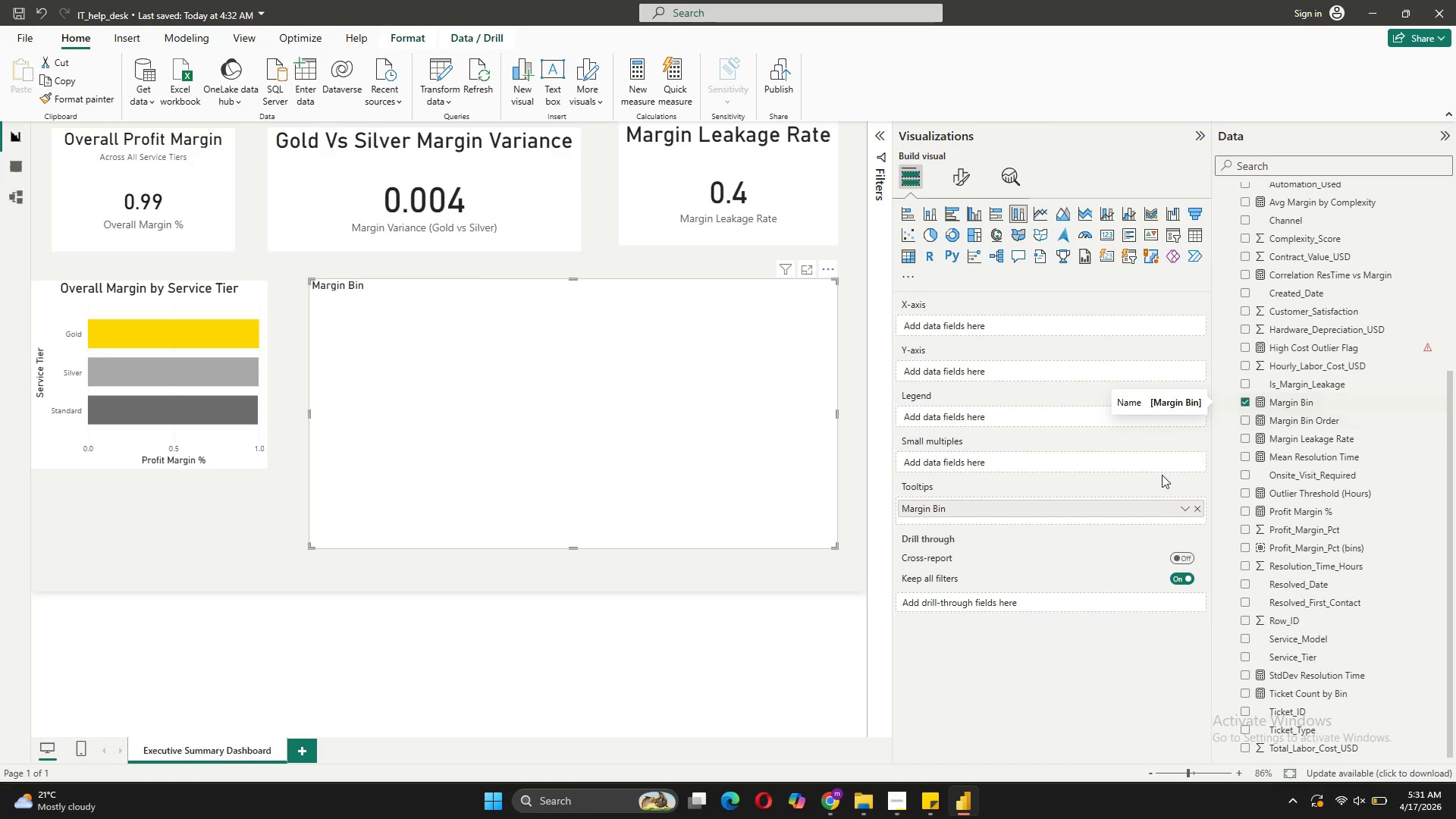 
left_click_drag(start_coordinate=[1100, 509], to_coordinate=[1063, 331])
 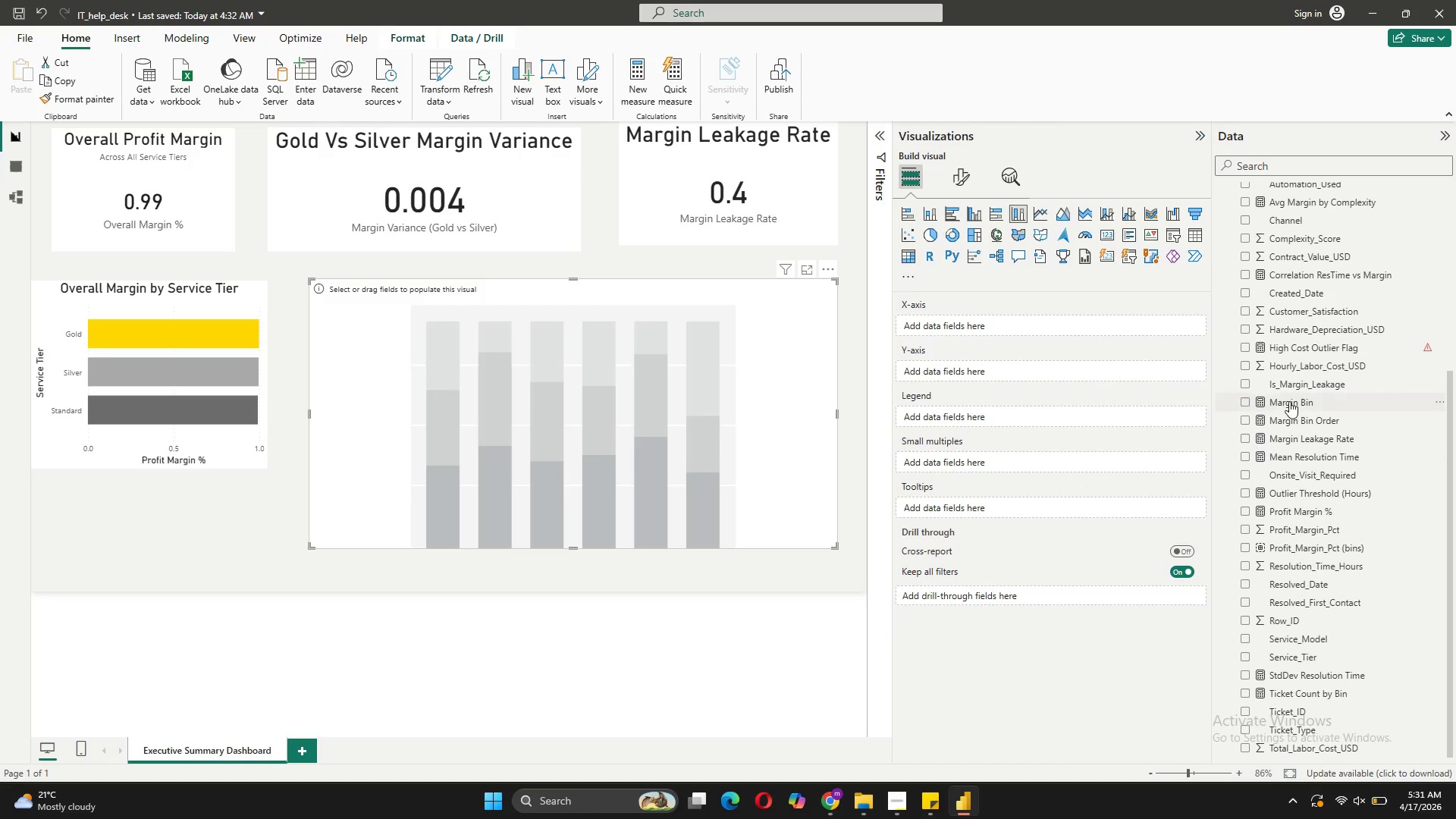 
left_click_drag(start_coordinate=[1289, 401], to_coordinate=[1002, 326])
 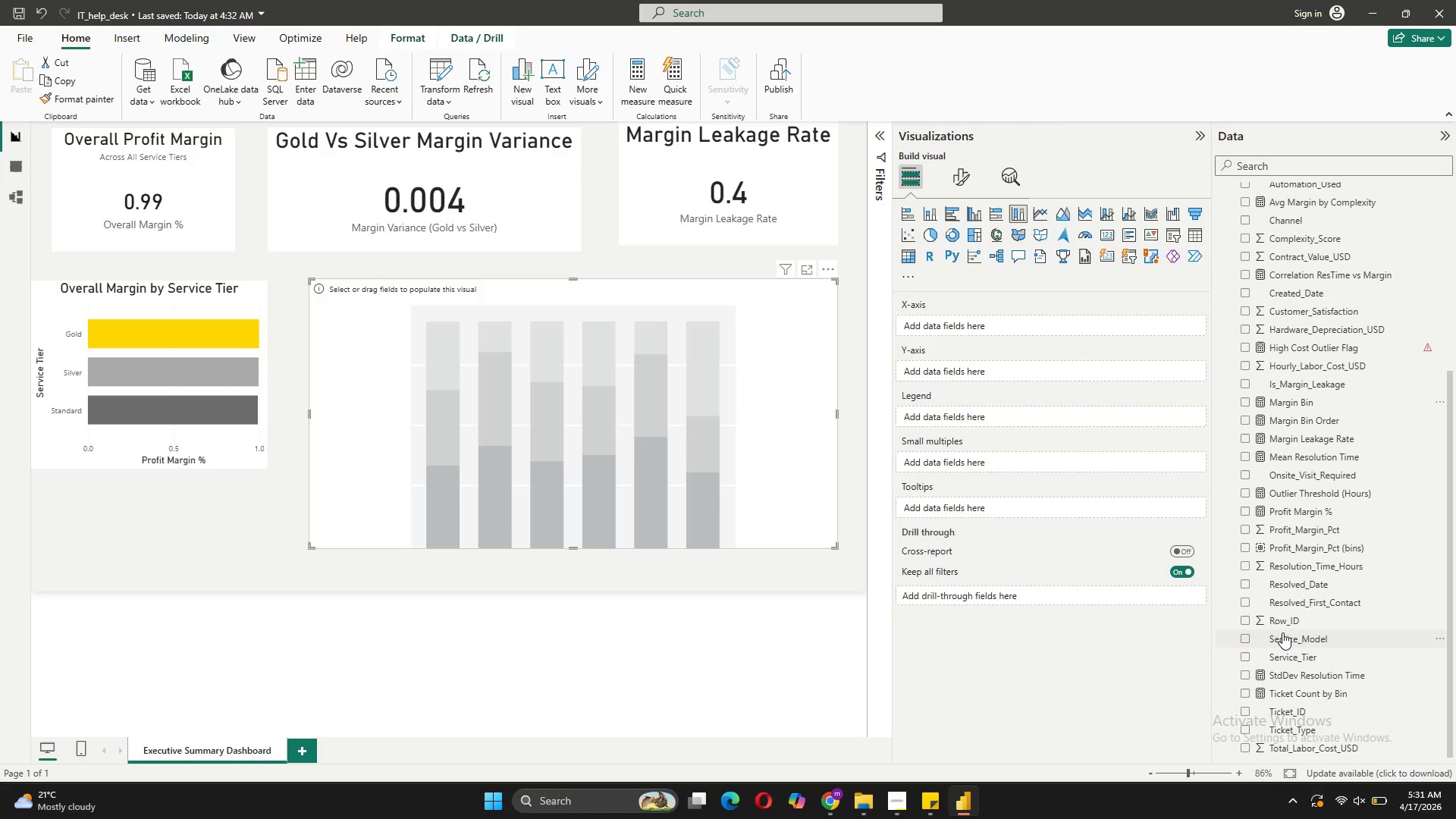 
scroll: coordinate [1282, 620], scroll_direction: down, amount: 3.0
 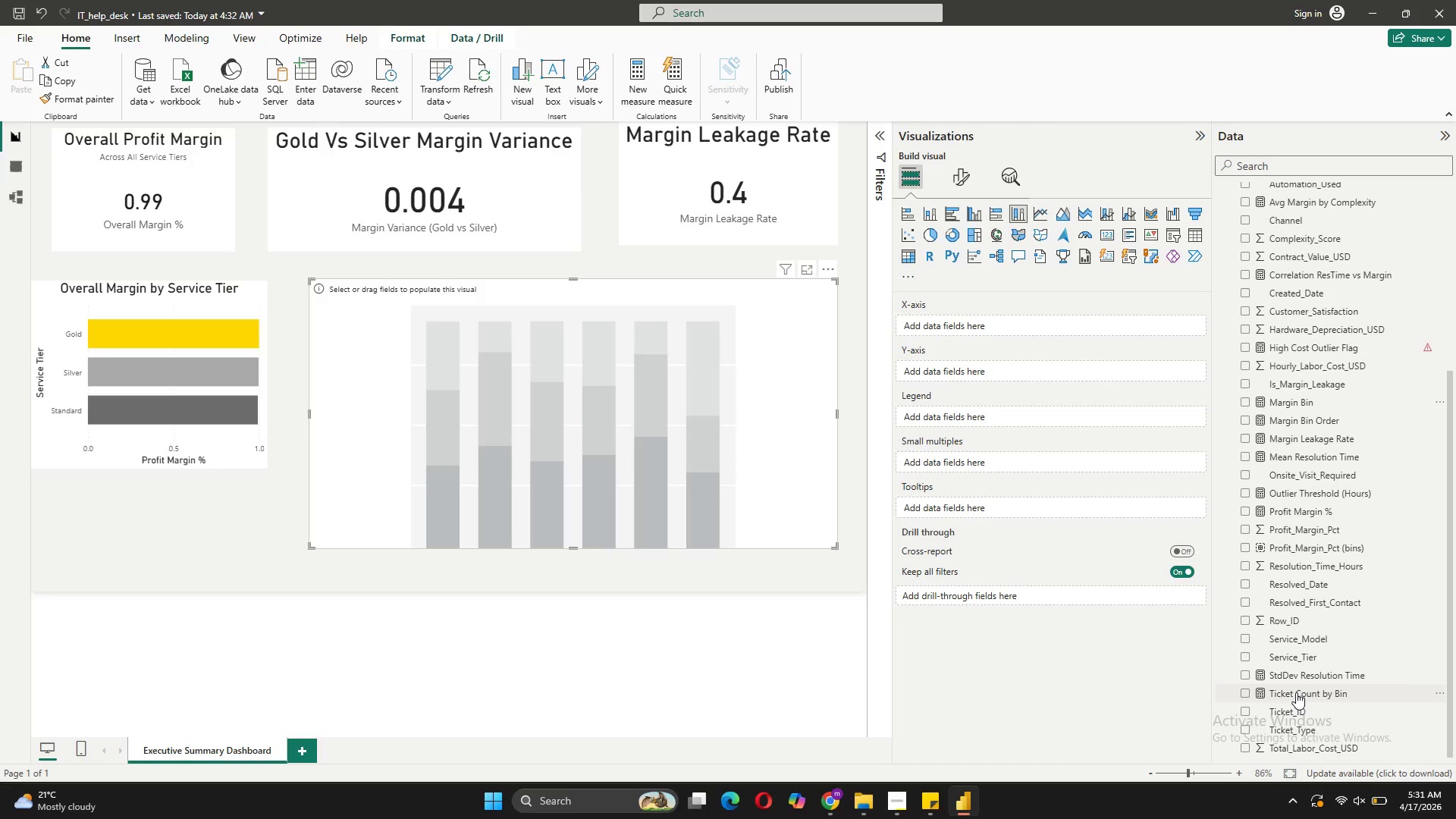 
left_click_drag(start_coordinate=[1296, 692], to_coordinate=[981, 367])
 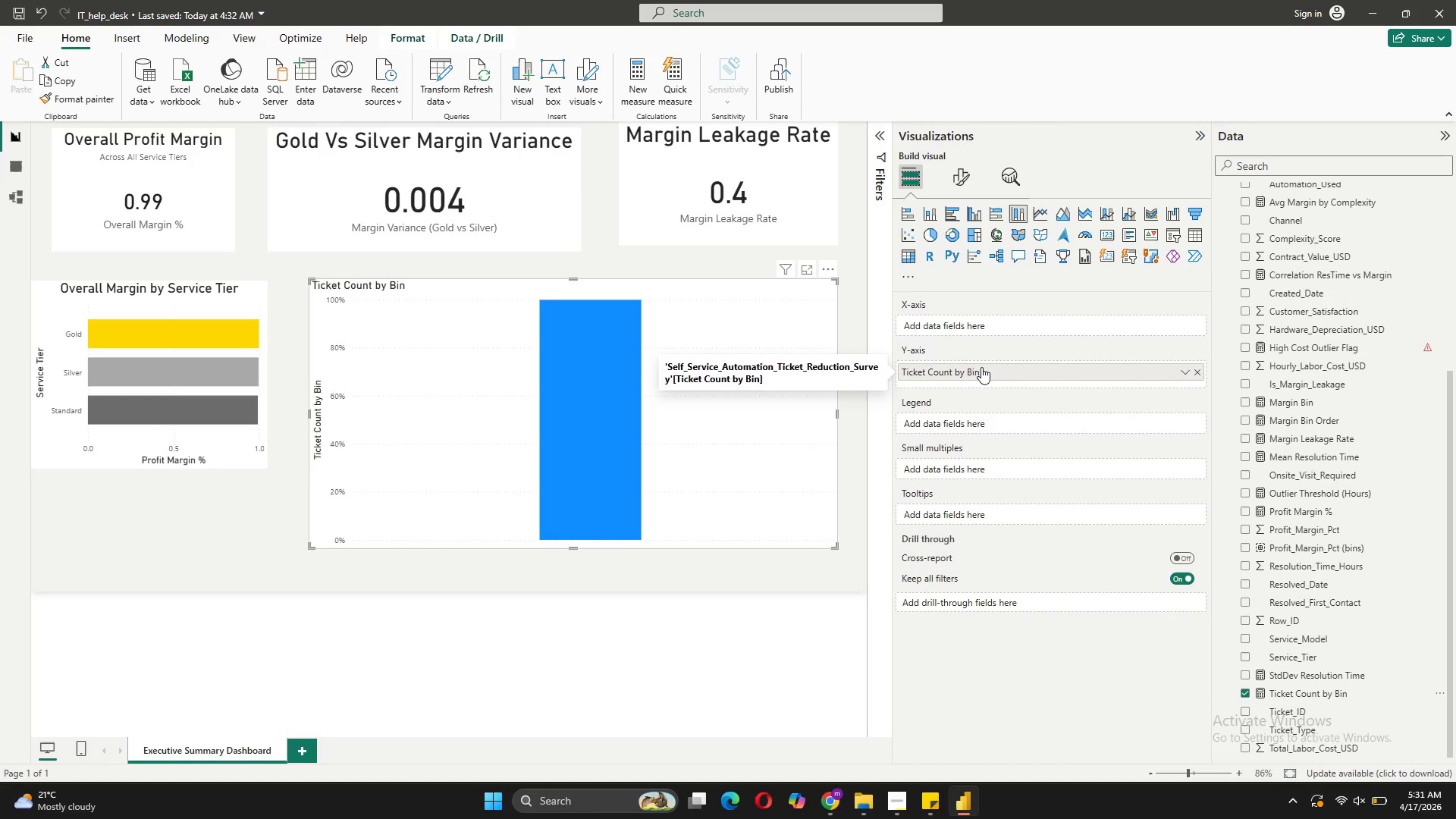 
mouse_move([626, 450])
 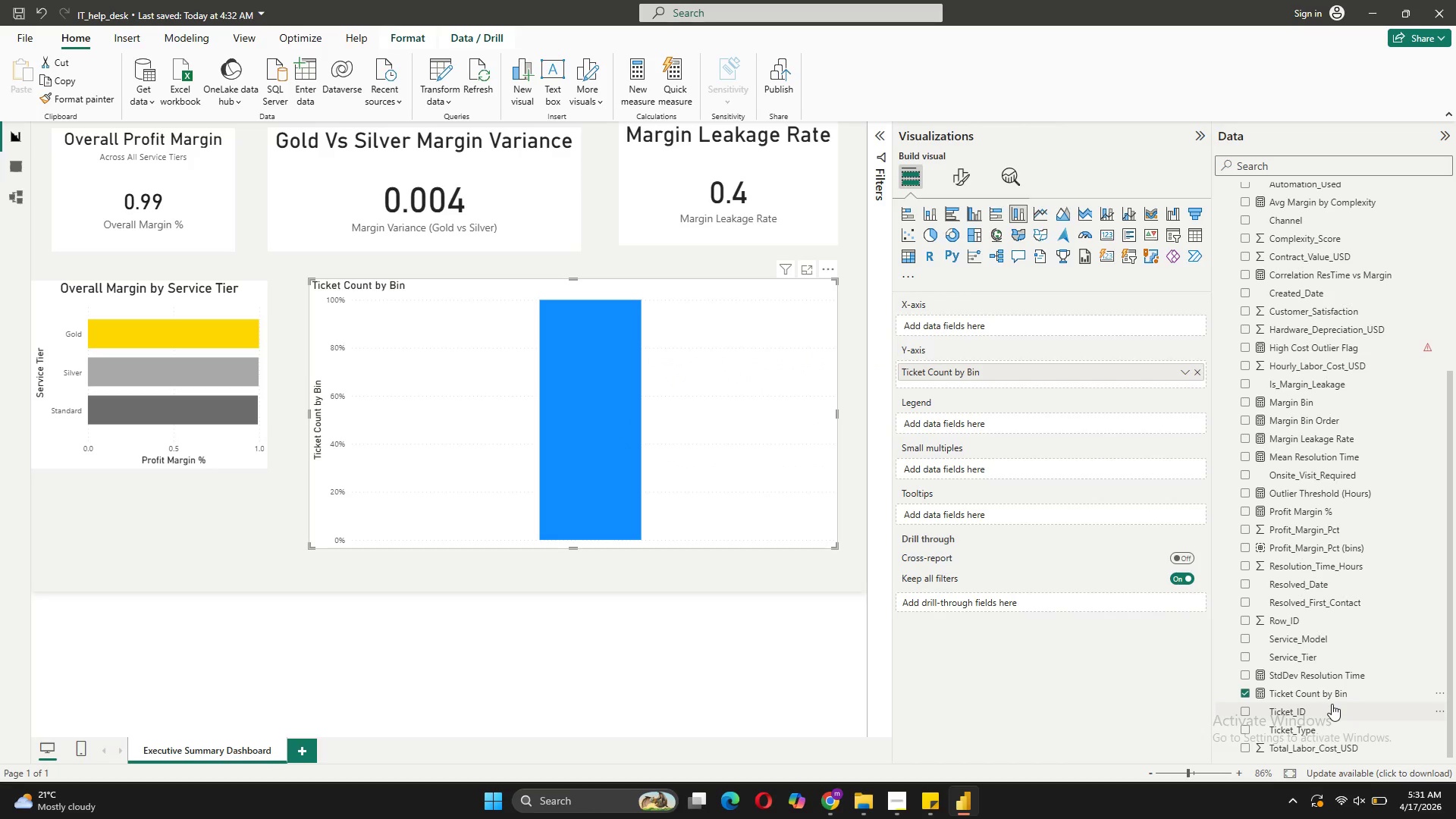 
scroll: coordinate [1329, 658], scroll_direction: down, amount: 4.0
 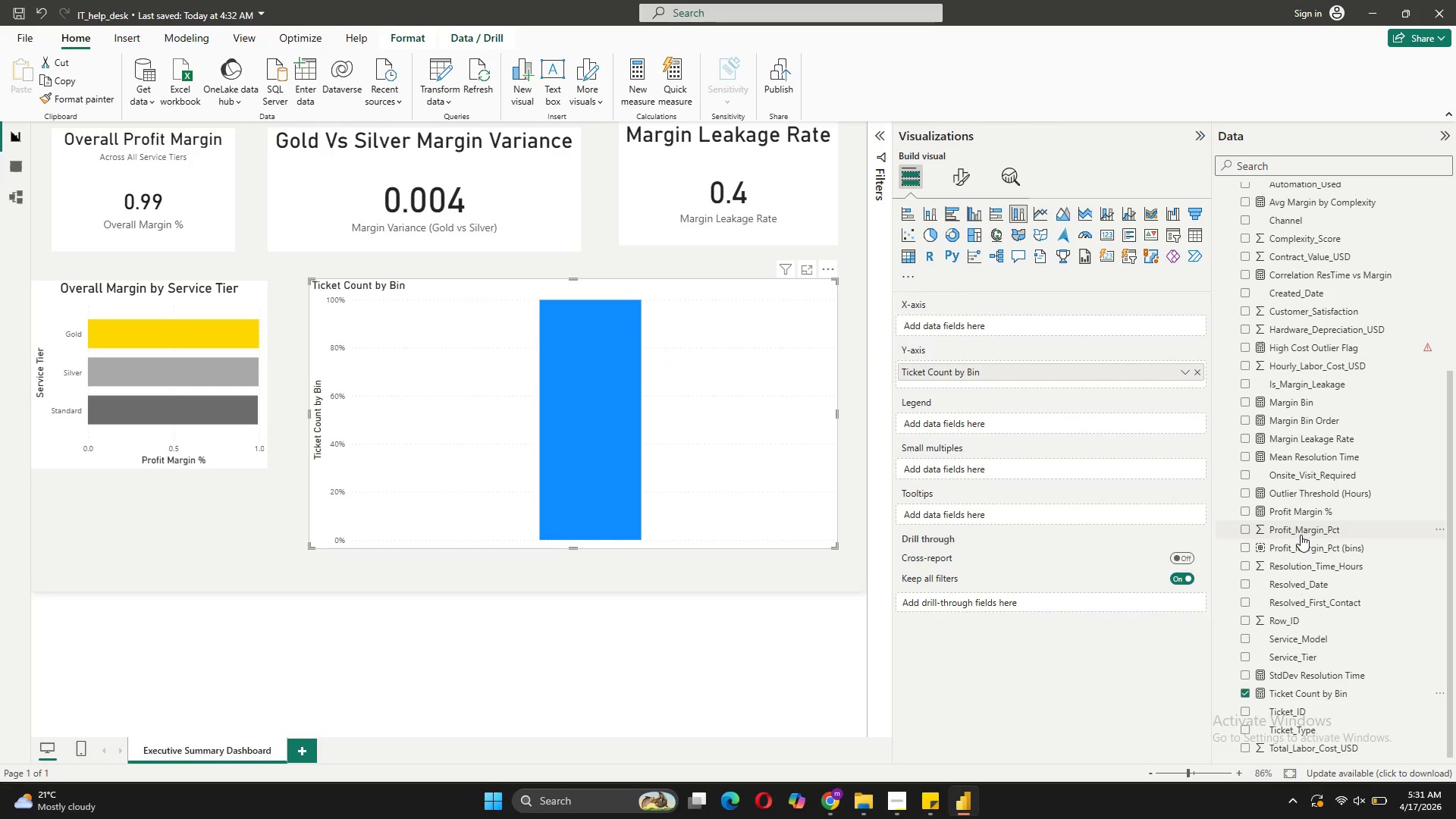 
wait(5.19)
 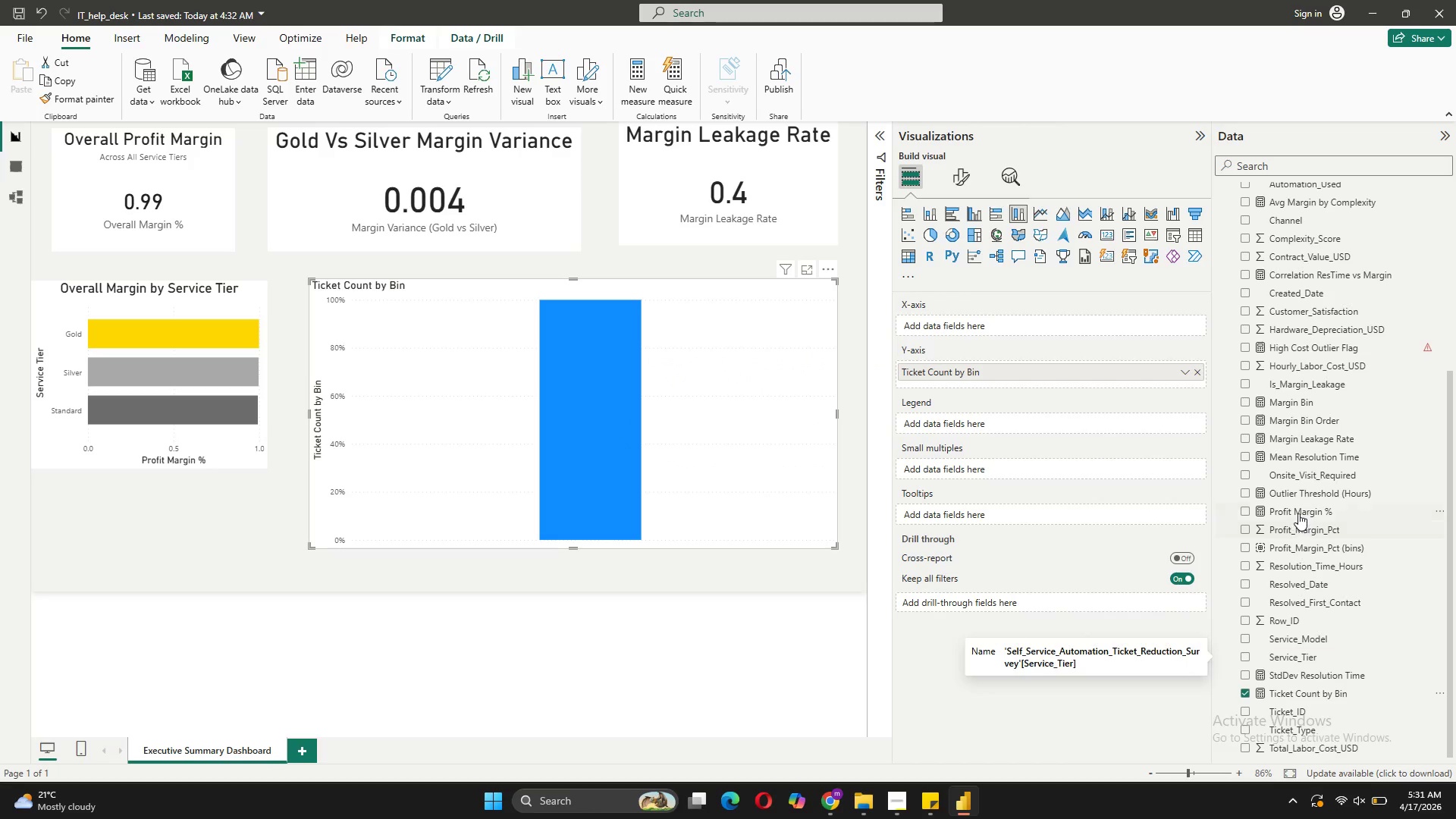 
left_click([1304, 513])
 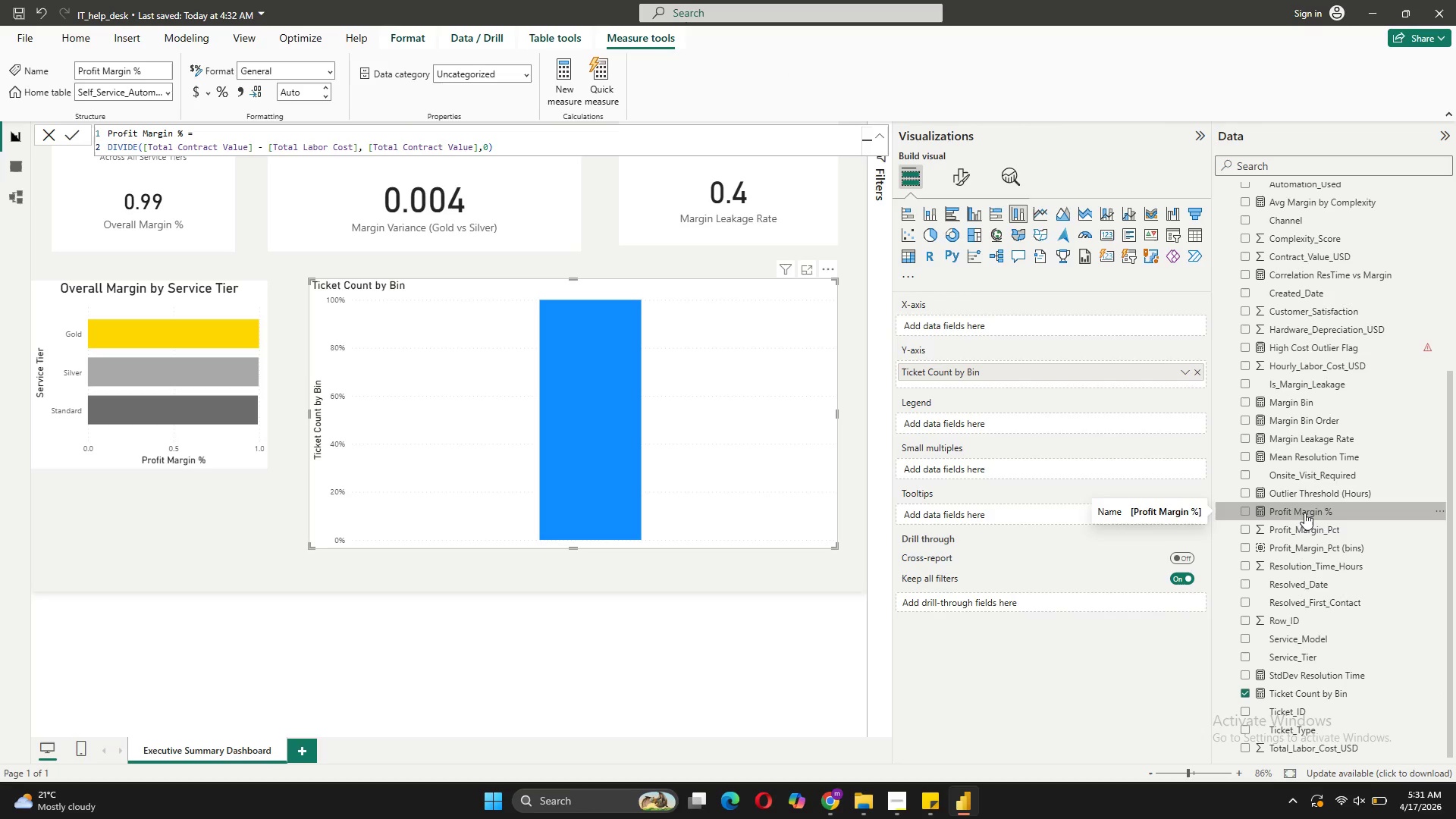 
left_click_drag(start_coordinate=[1304, 513], to_coordinate=[950, 514])
 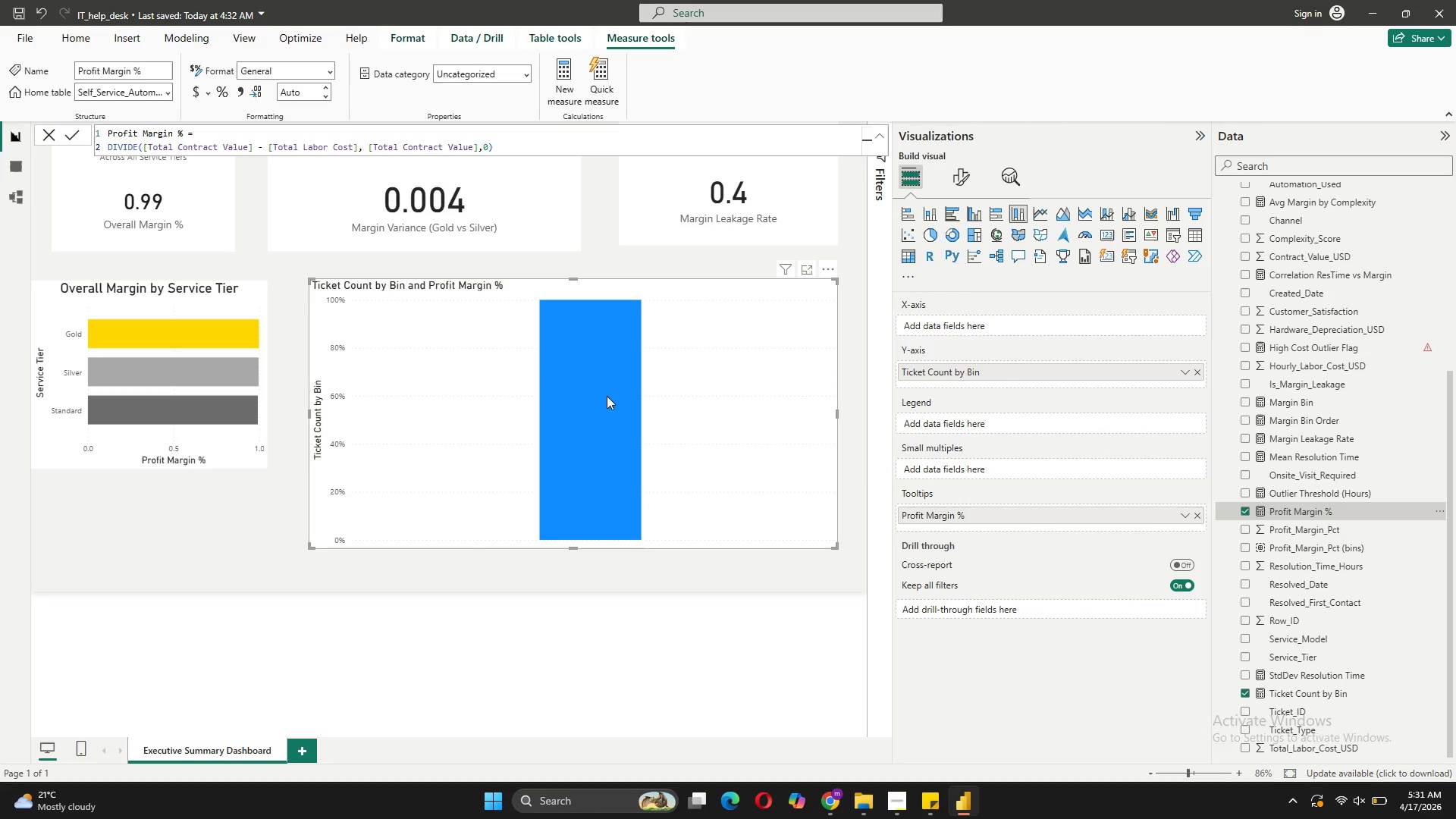 
left_click_drag(start_coordinate=[954, 513], to_coordinate=[971, 315])
 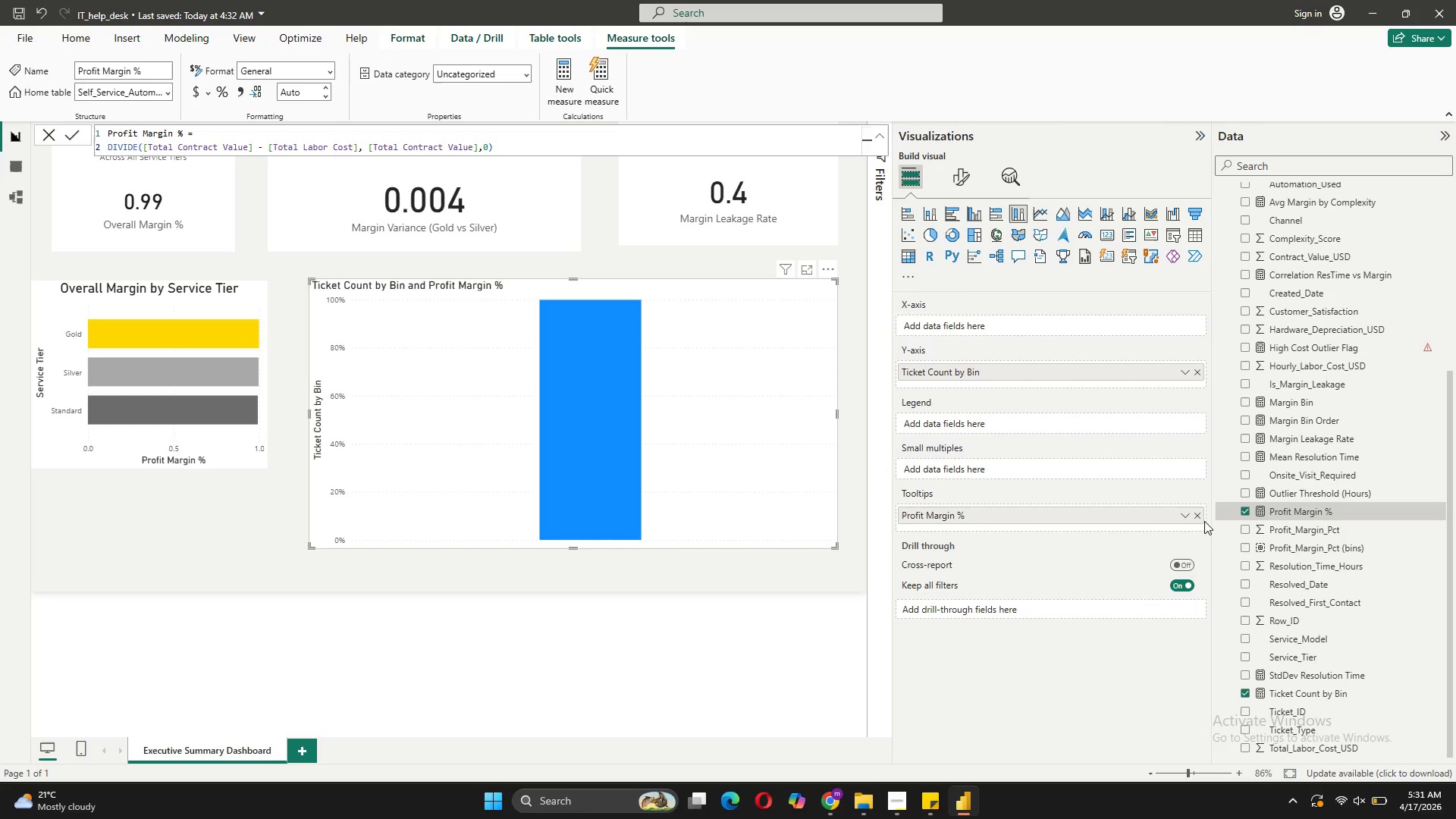 
left_click([1202, 519])
 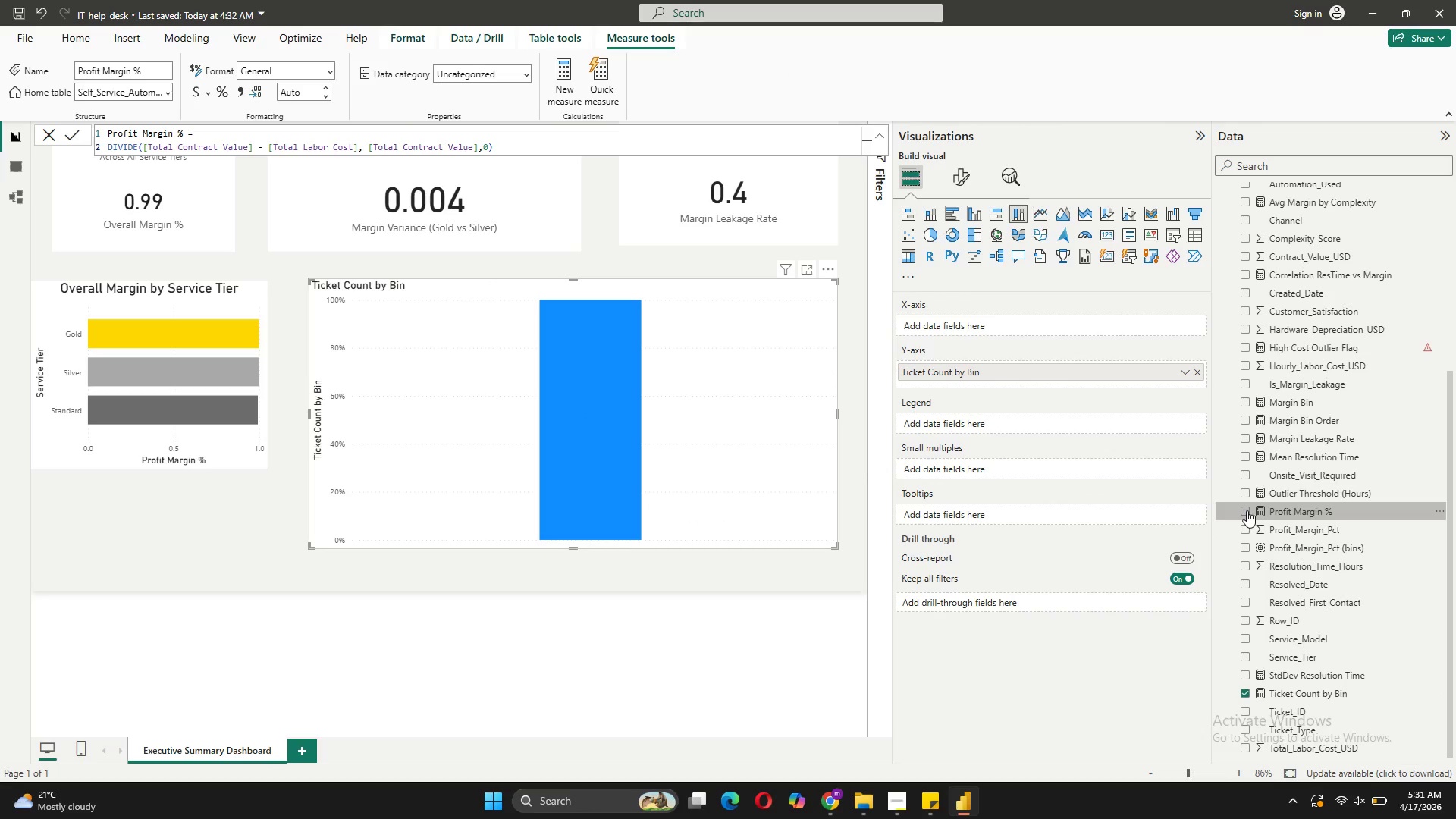 
left_click([1247, 510])
 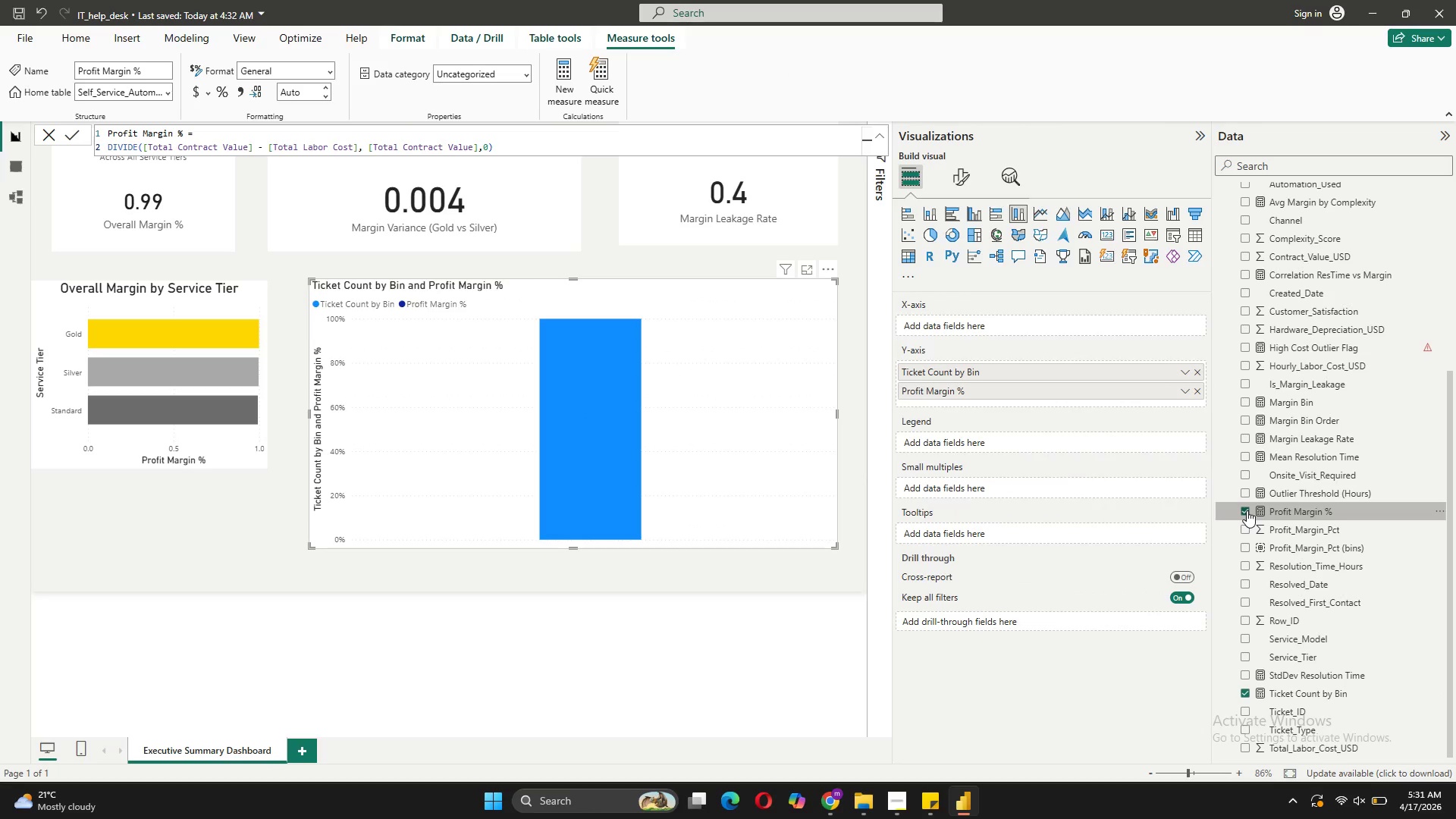 
left_click([1244, 510])
 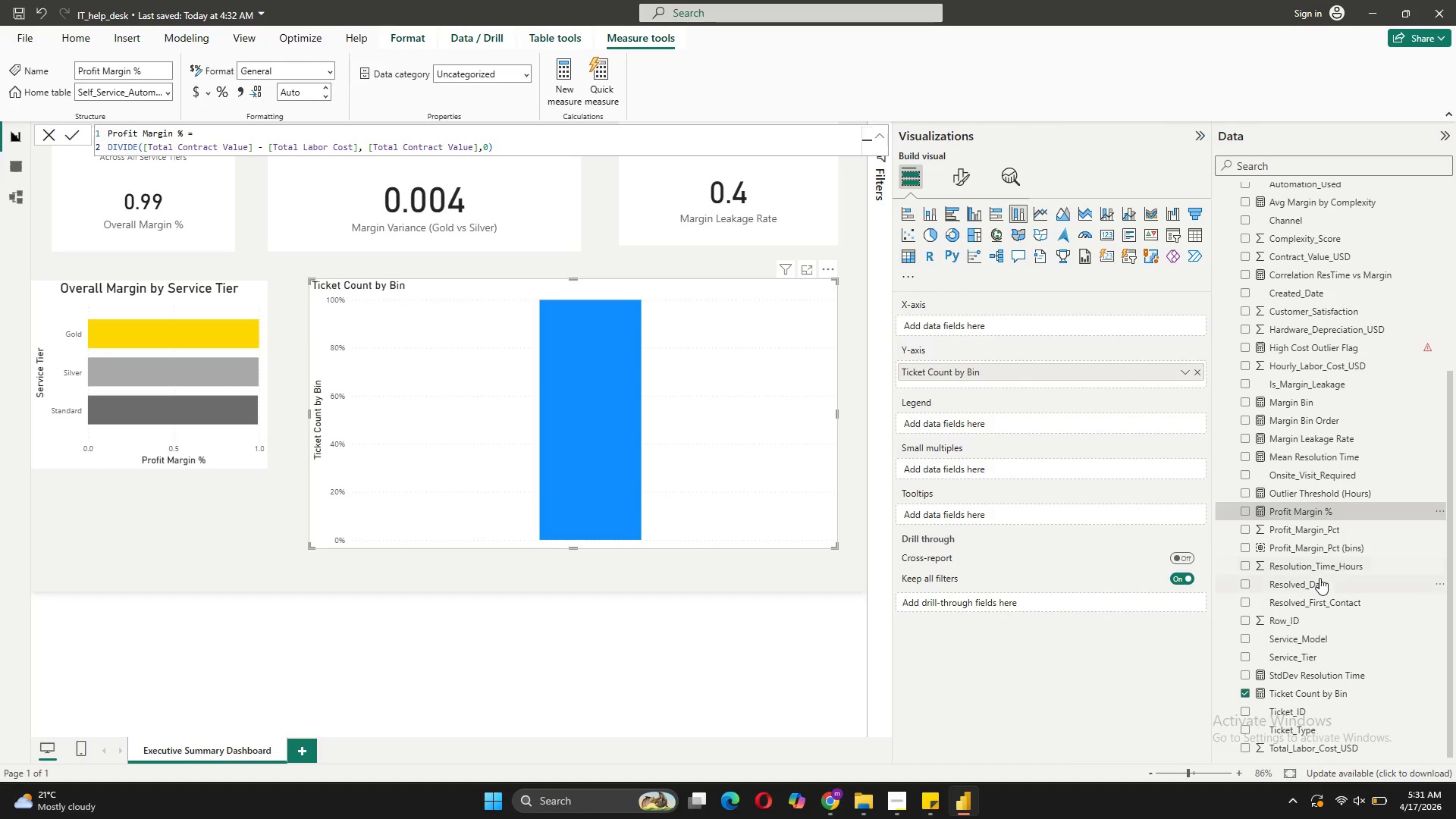 
scroll: coordinate [1310, 682], scroll_direction: down, amount: 5.0
 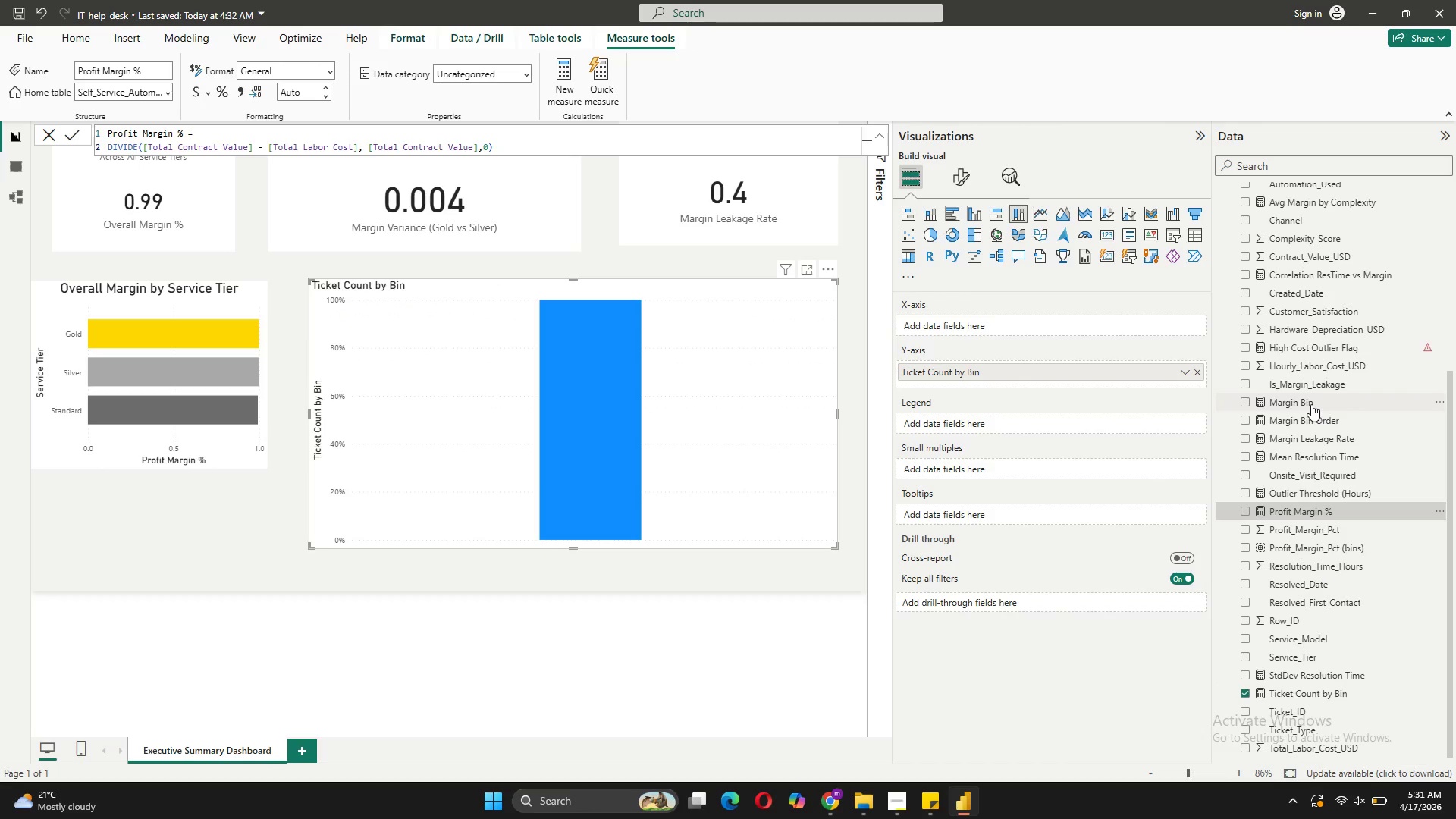 
left_click_drag(start_coordinate=[1311, 404], to_coordinate=[1012, 328])
 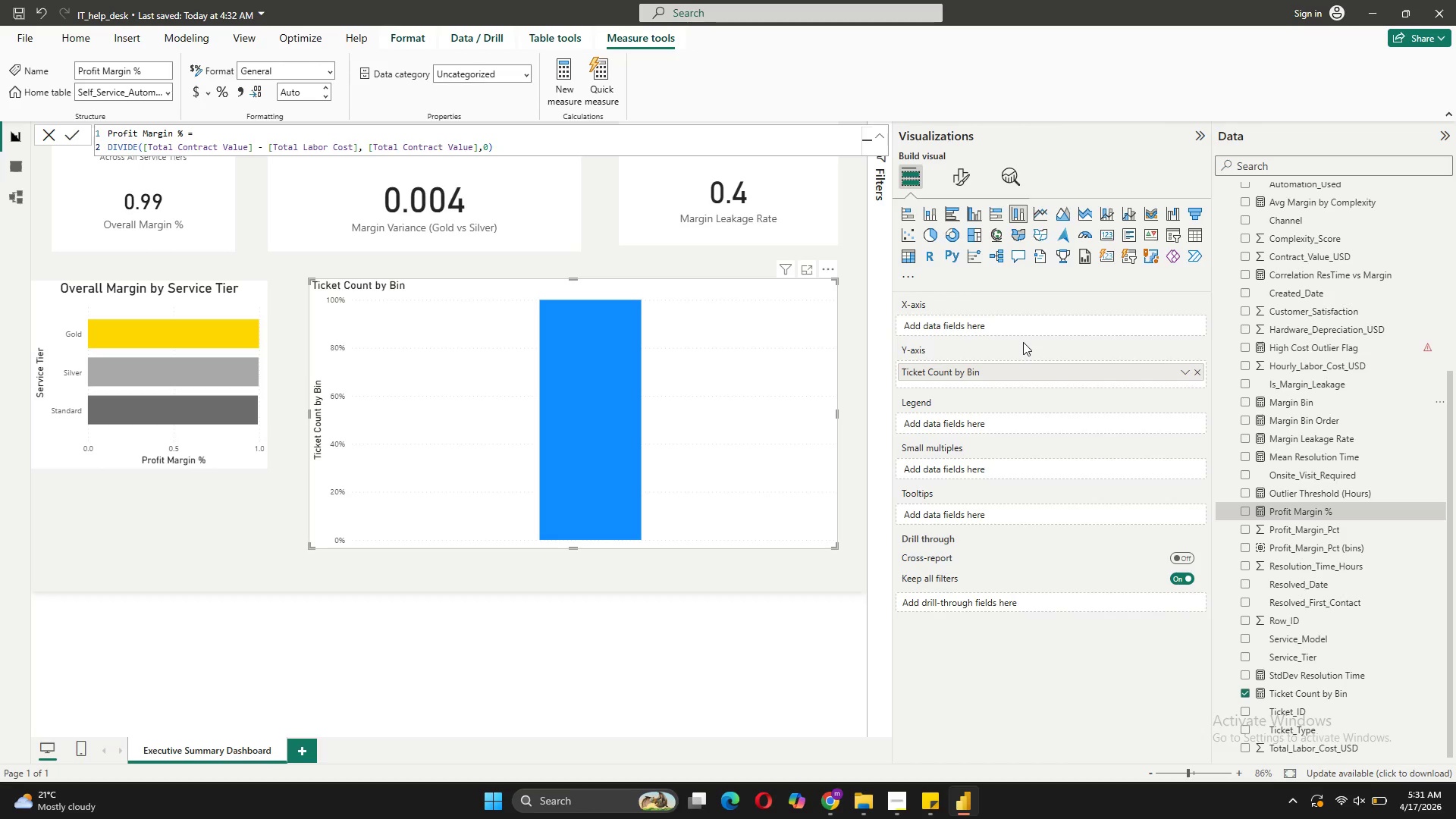 
wait(11.11)
 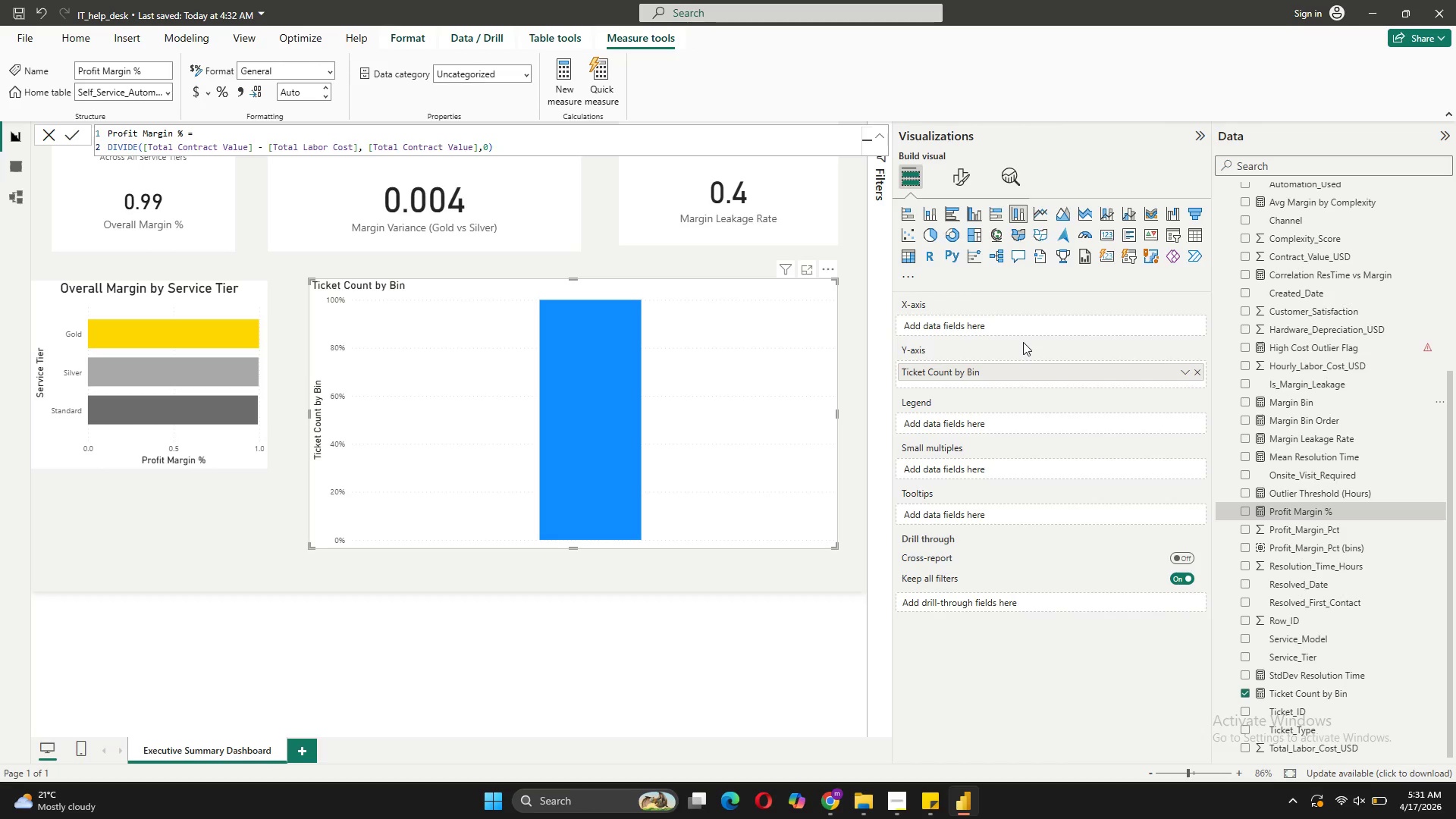 
left_click([830, 270])
 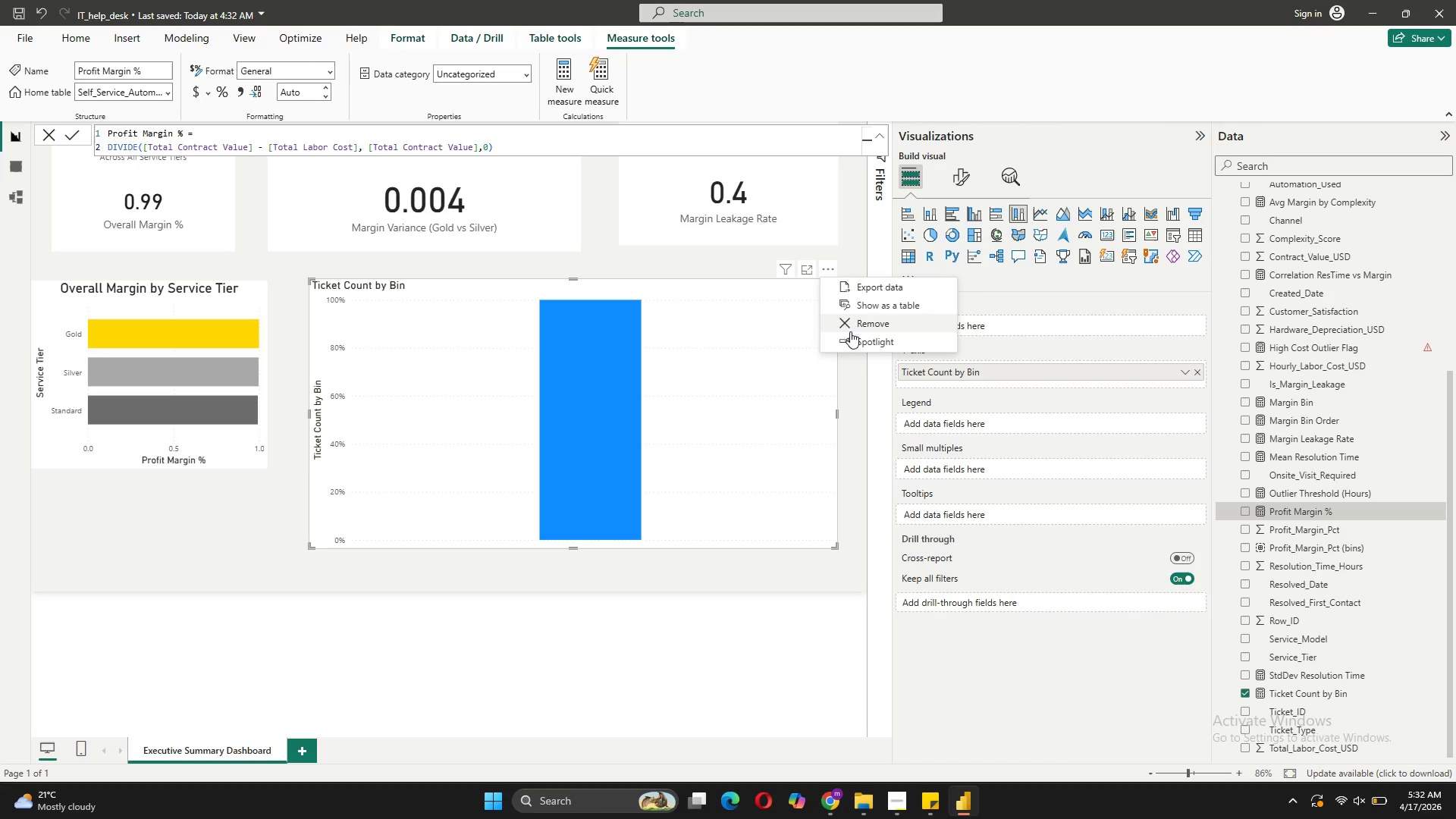 
left_click([854, 330])
 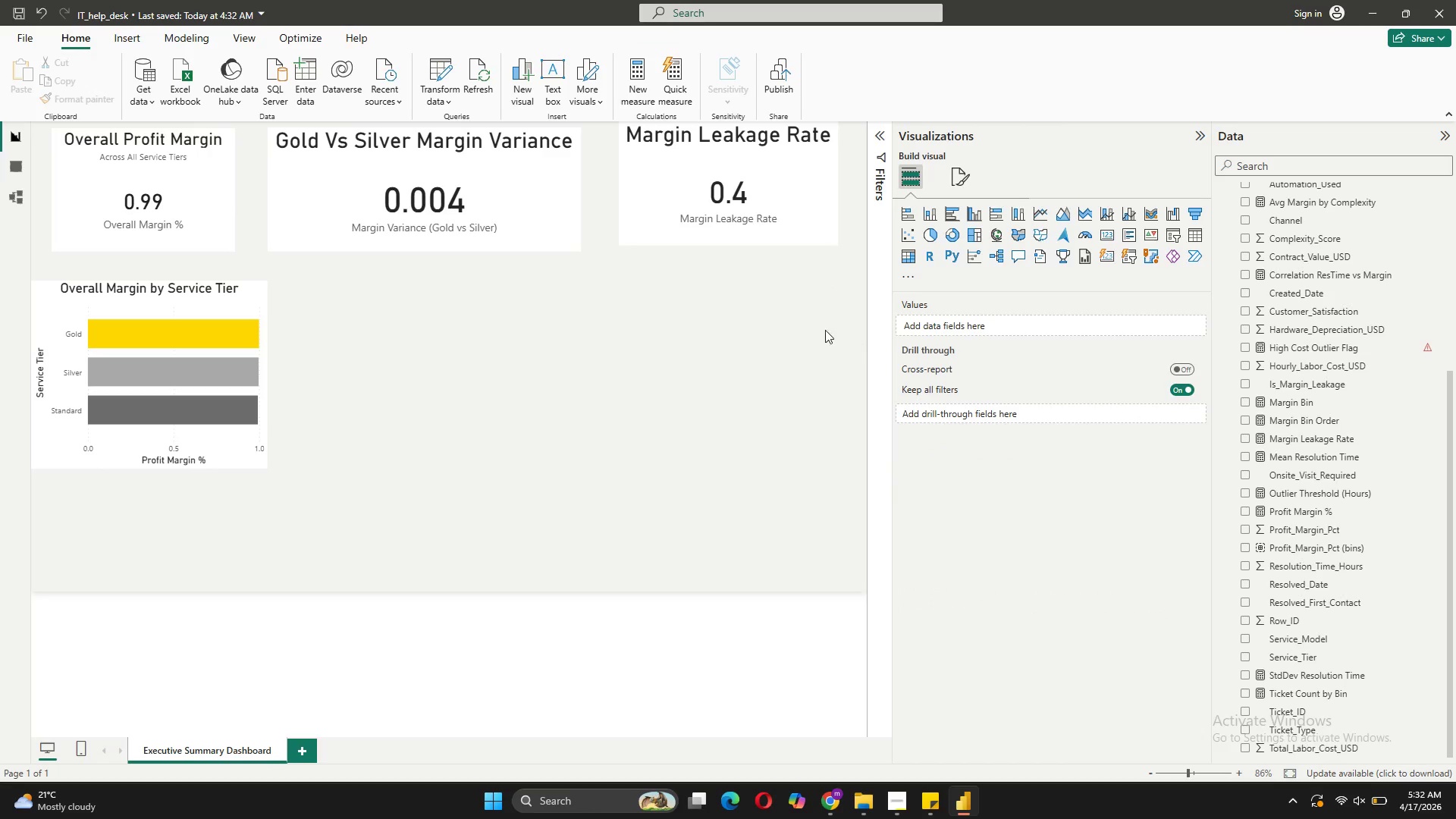 
left_click([460, 354])
 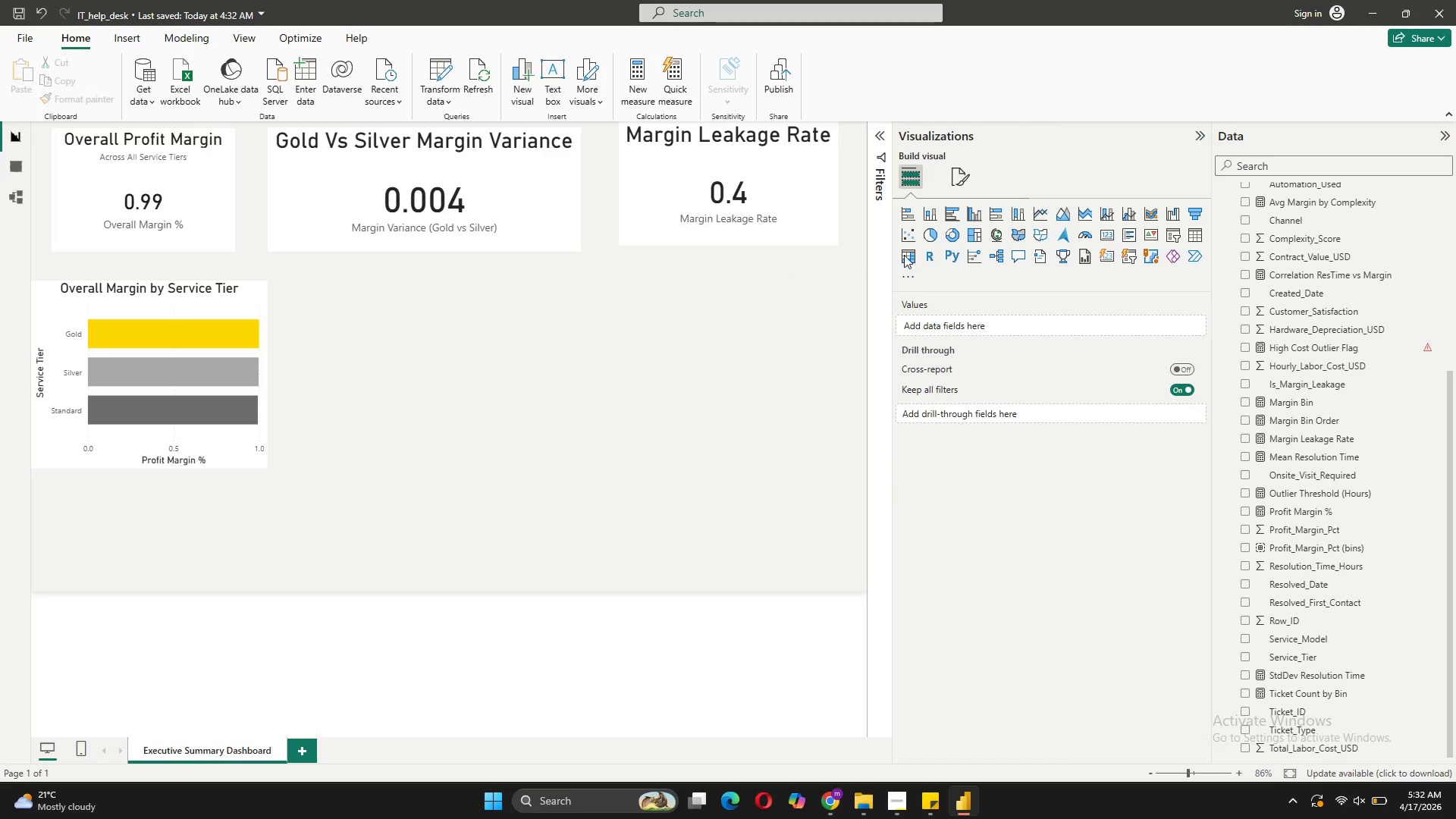 
wait(7.89)
 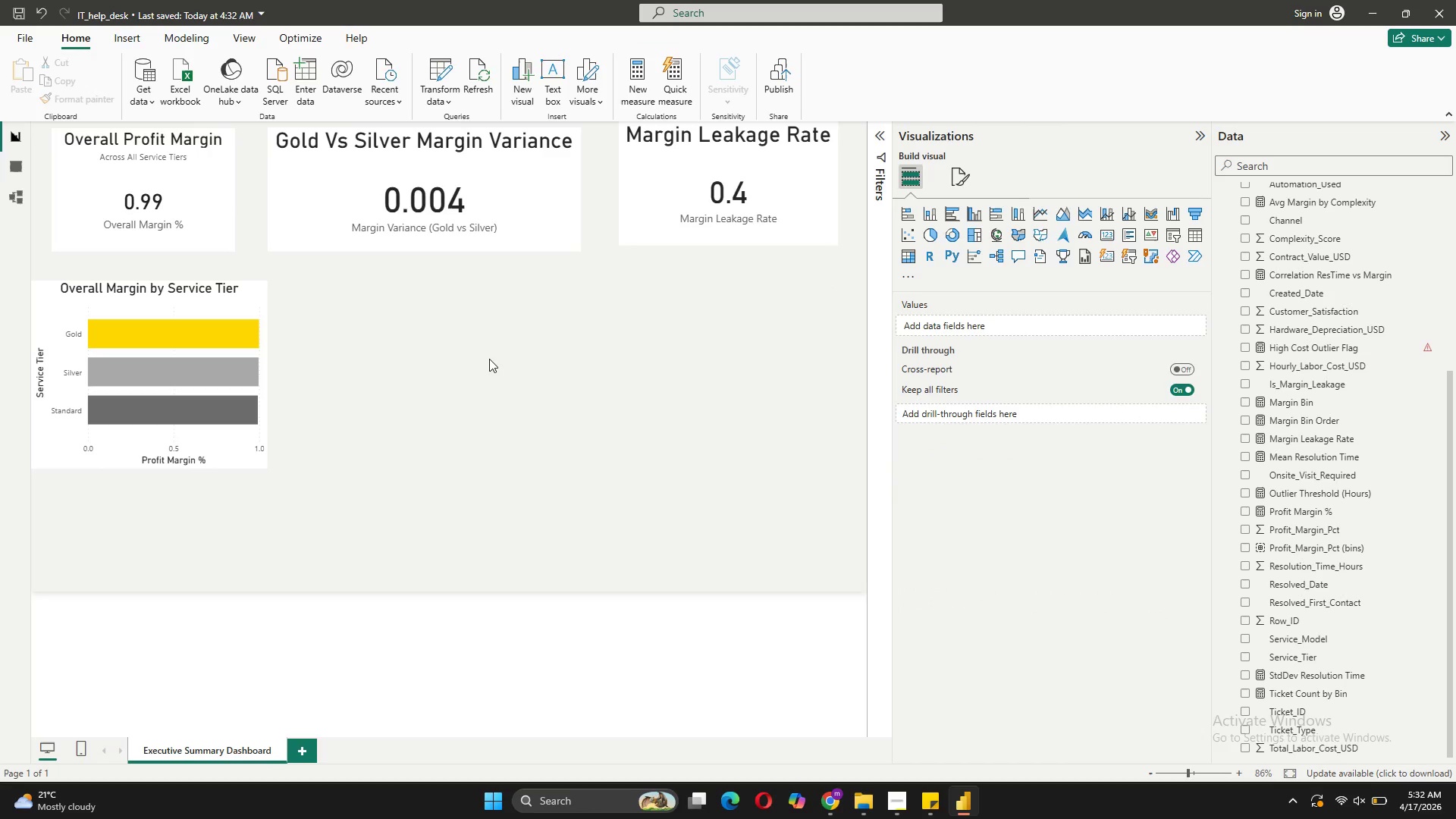 
mouse_move([986, 216])
 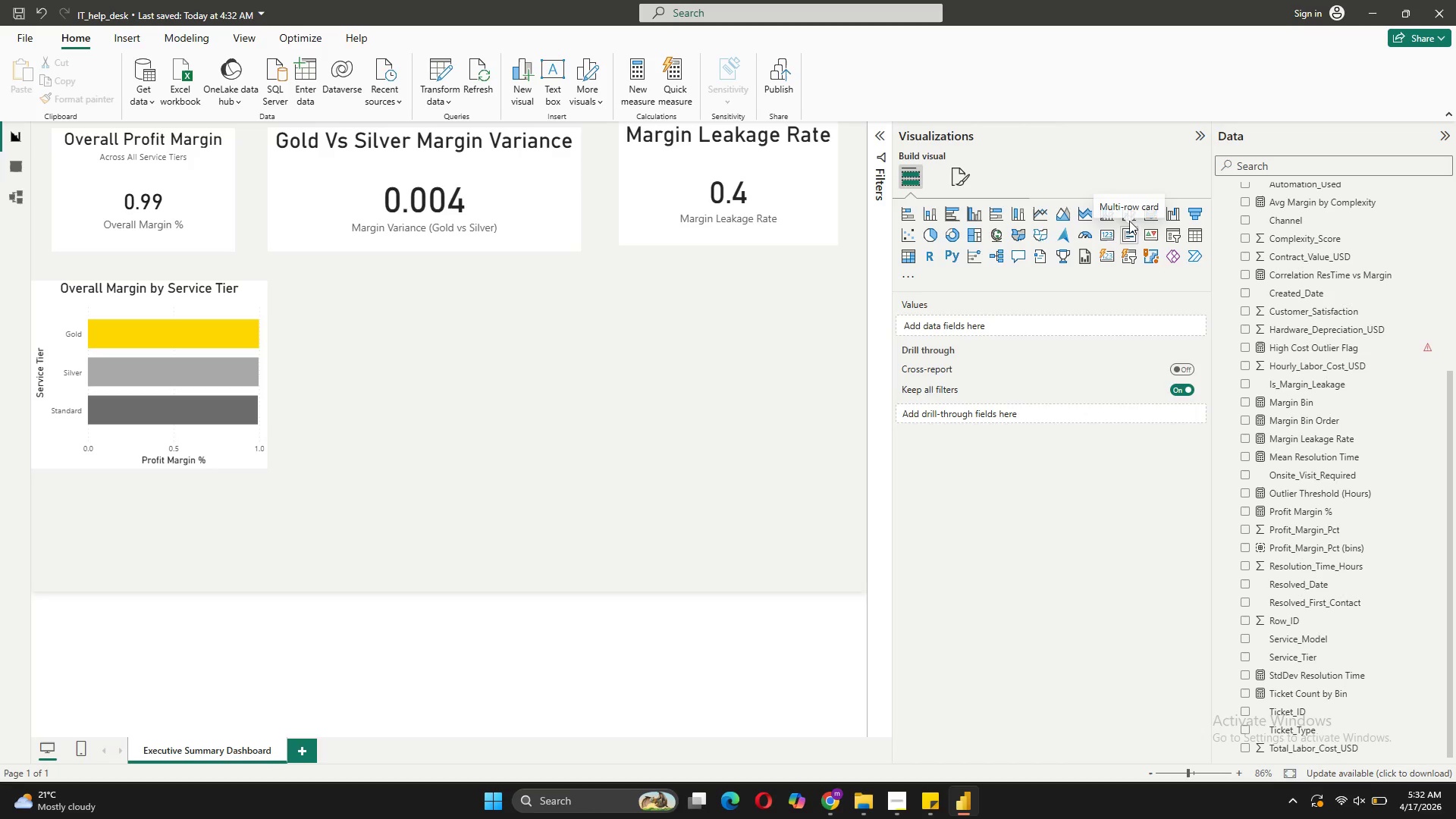 
mouse_move([1119, 211])
 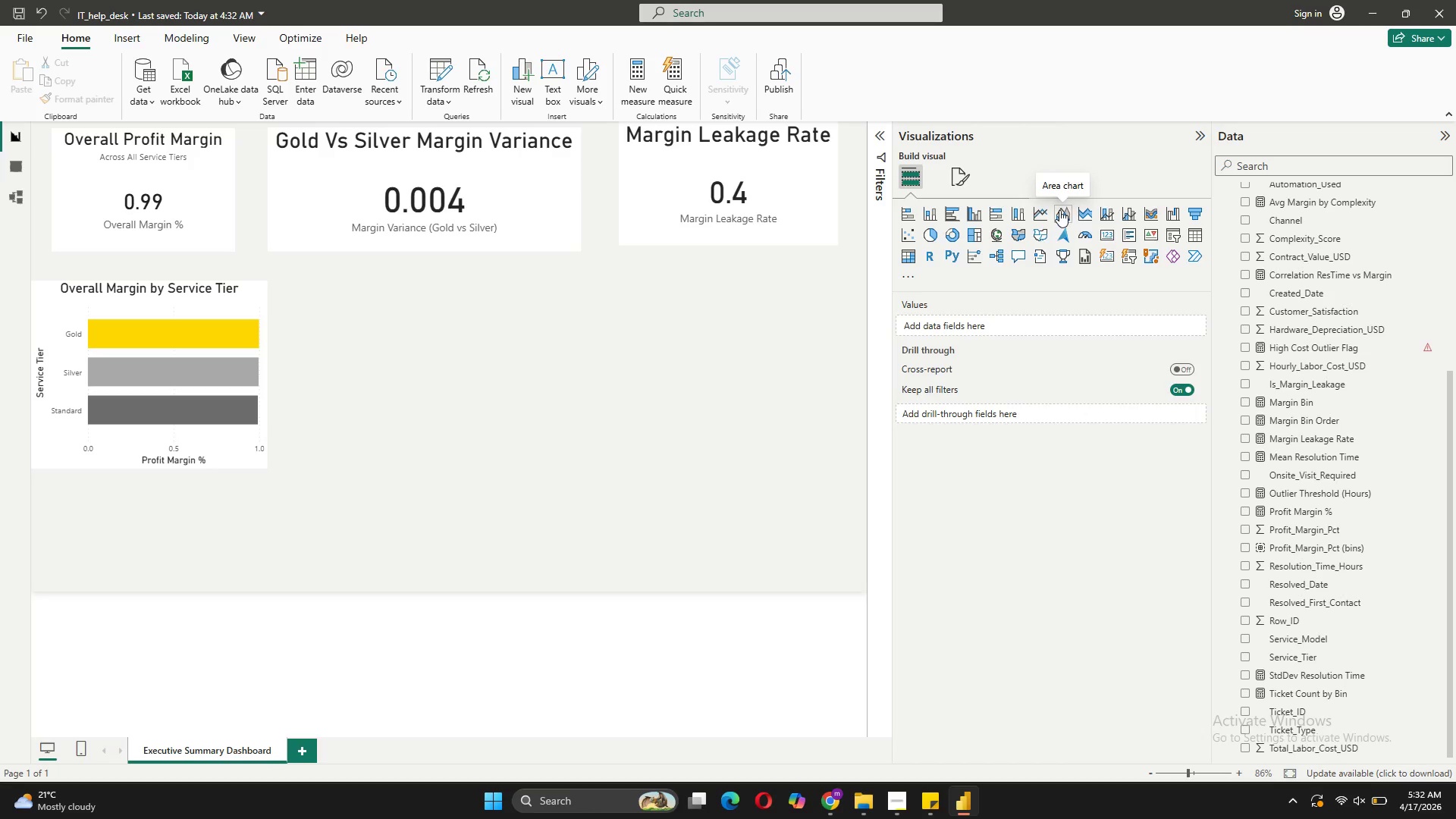 
mouse_move([930, 223])
 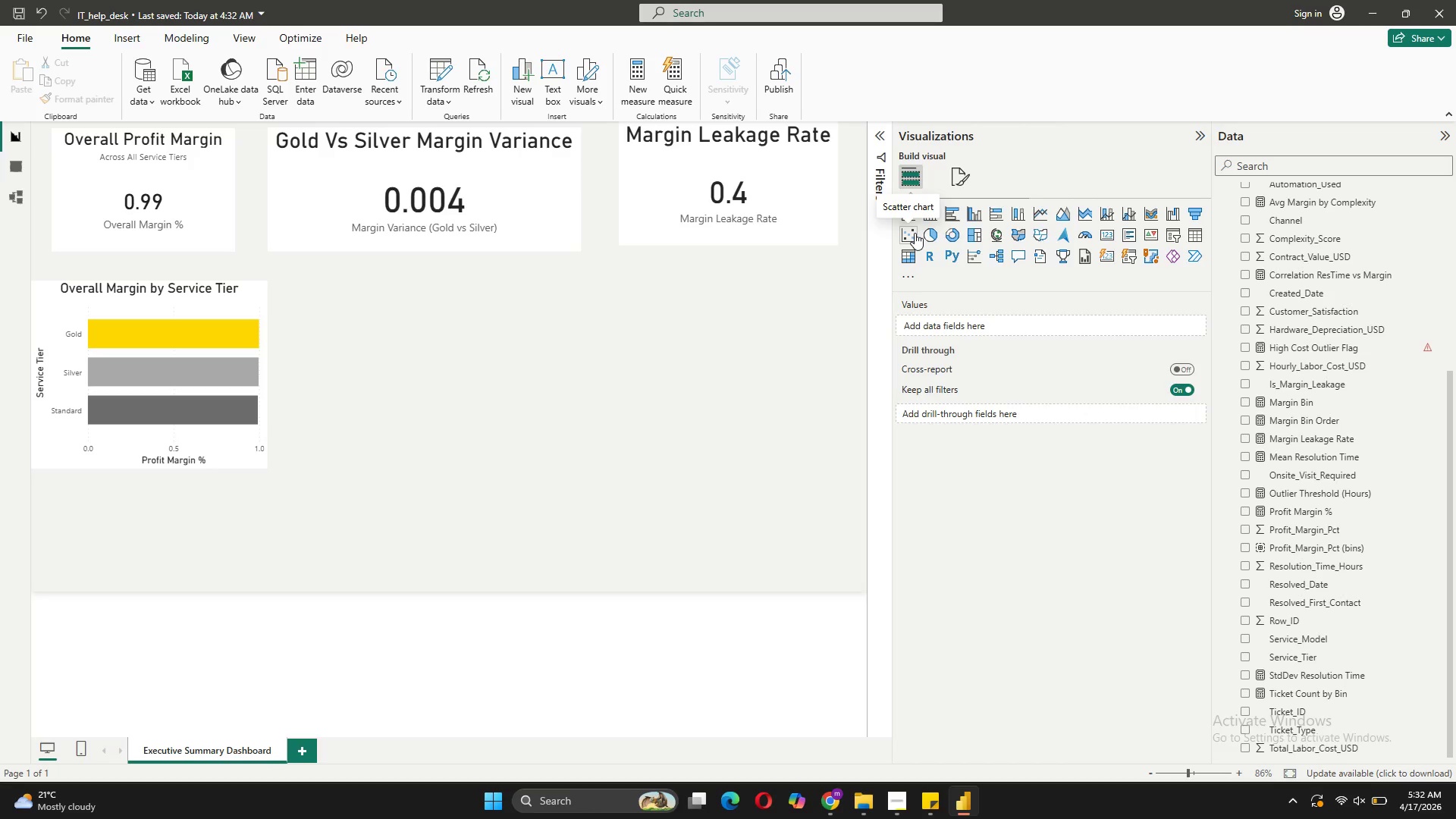 
left_click([915, 233])
 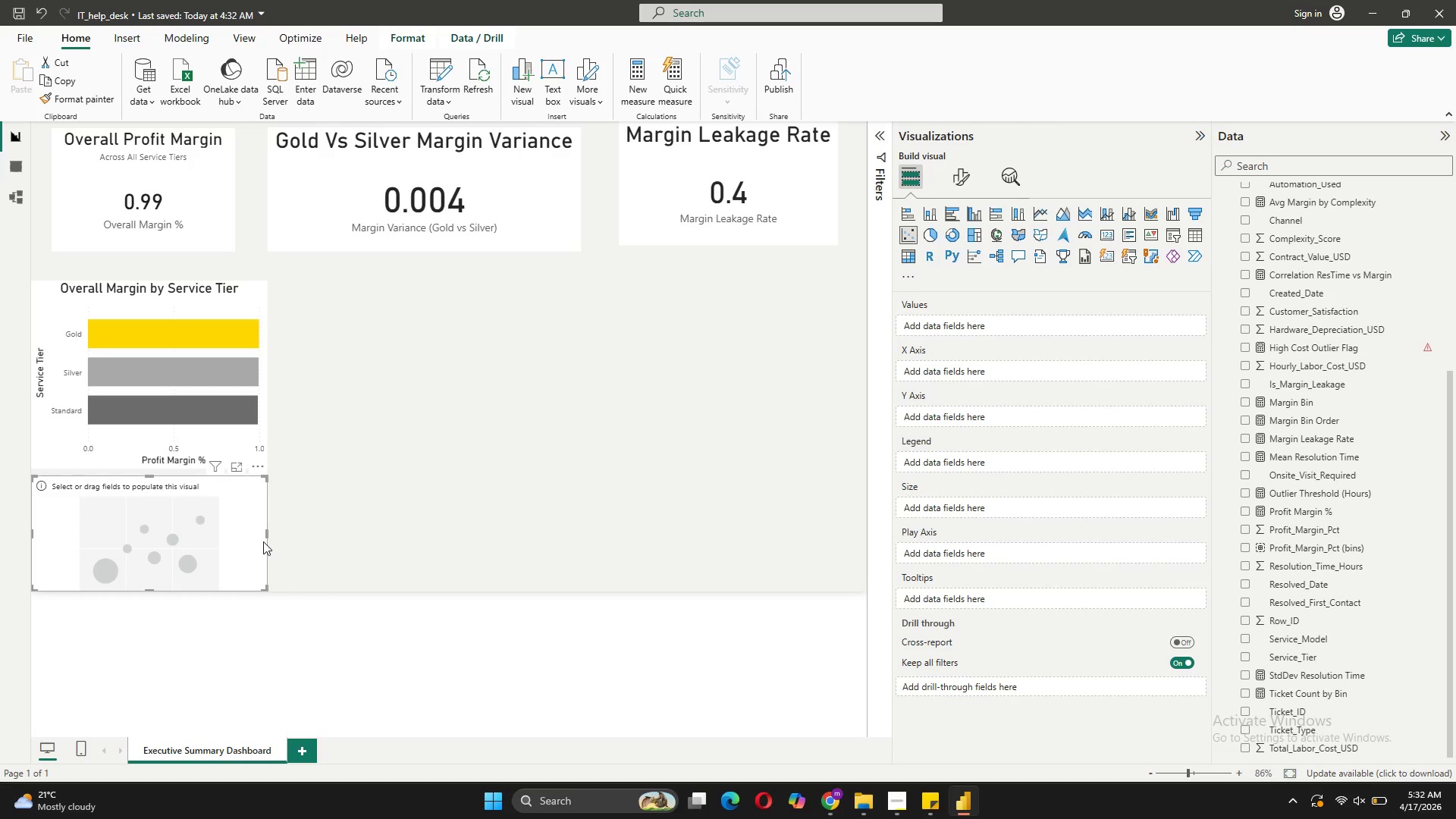 
left_click_drag(start_coordinate=[246, 539], to_coordinate=[544, 385])
 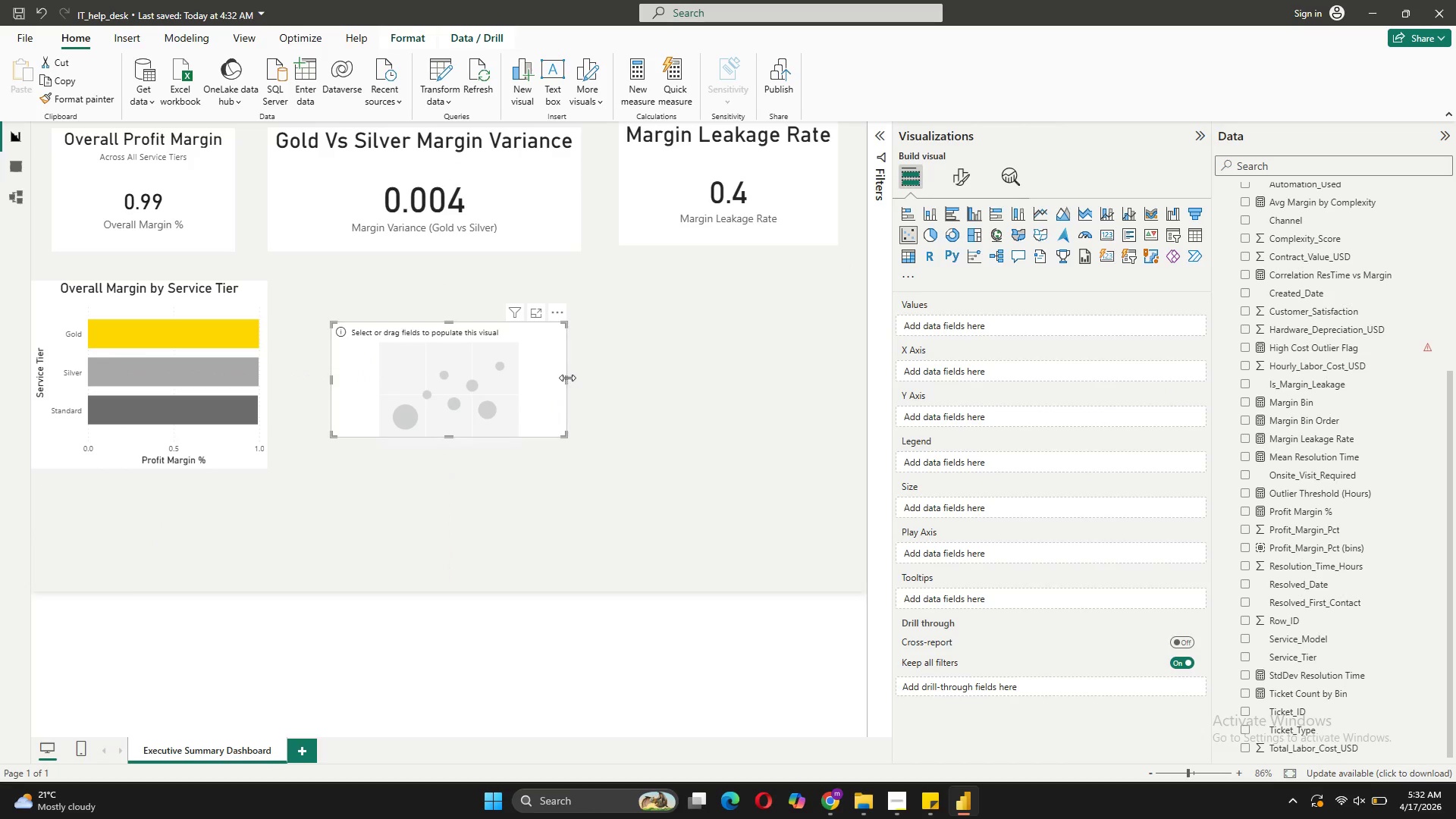 
left_click_drag(start_coordinate=[567, 378], to_coordinate=[661, 381])
 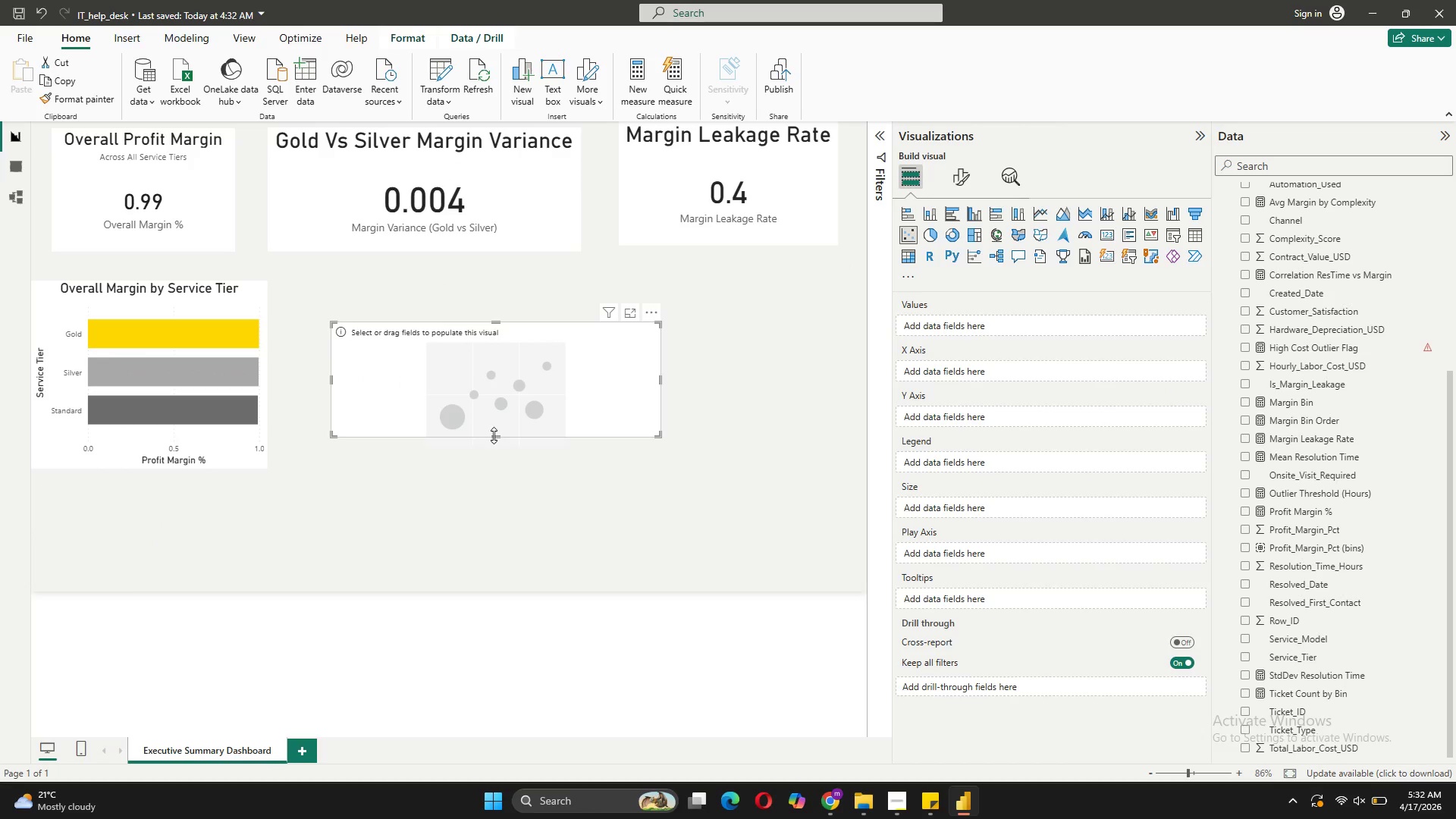 
left_click_drag(start_coordinate=[494, 435], to_coordinate=[488, 469])
 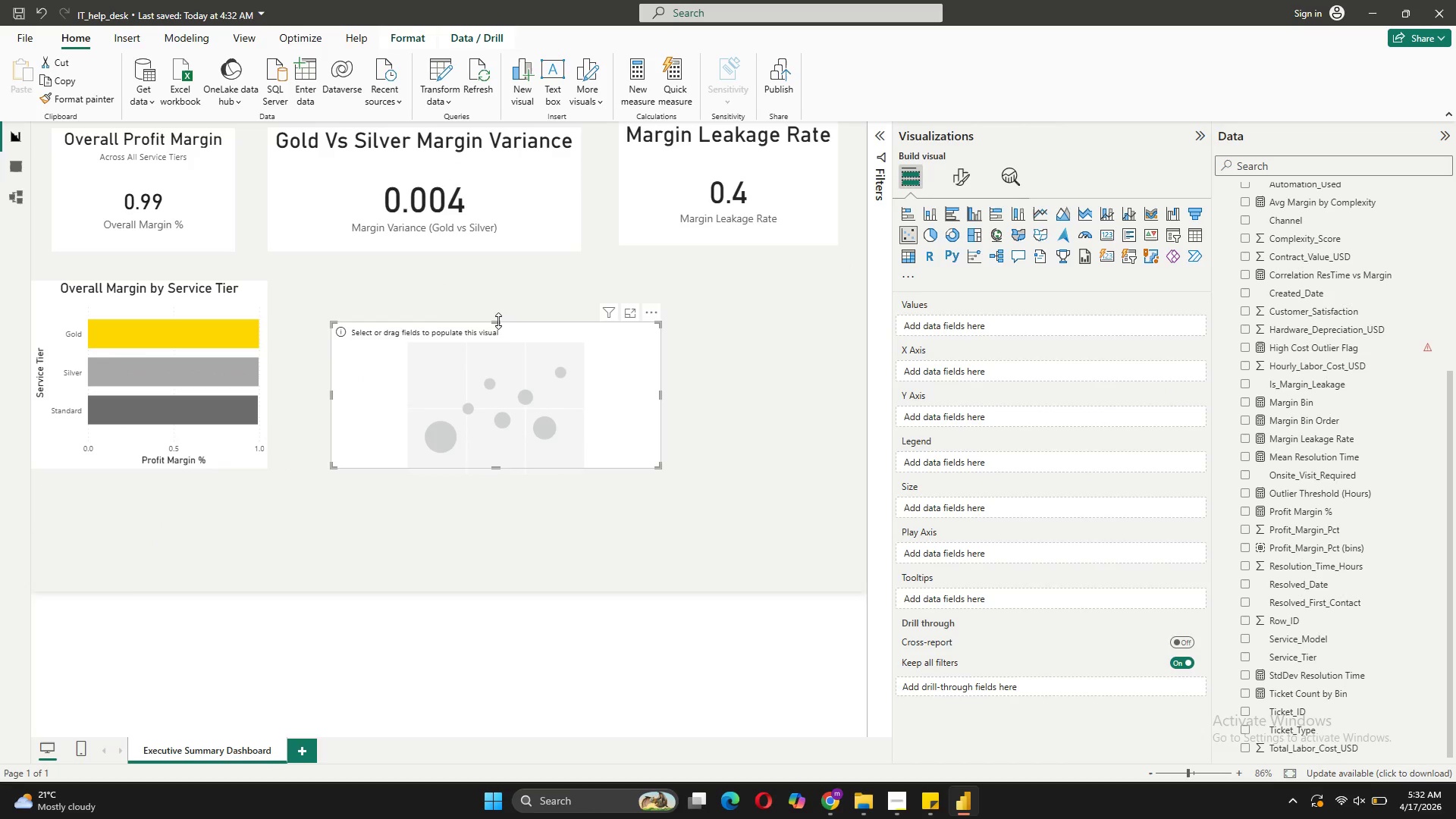 
left_click_drag(start_coordinate=[498, 321], to_coordinate=[499, 280])
 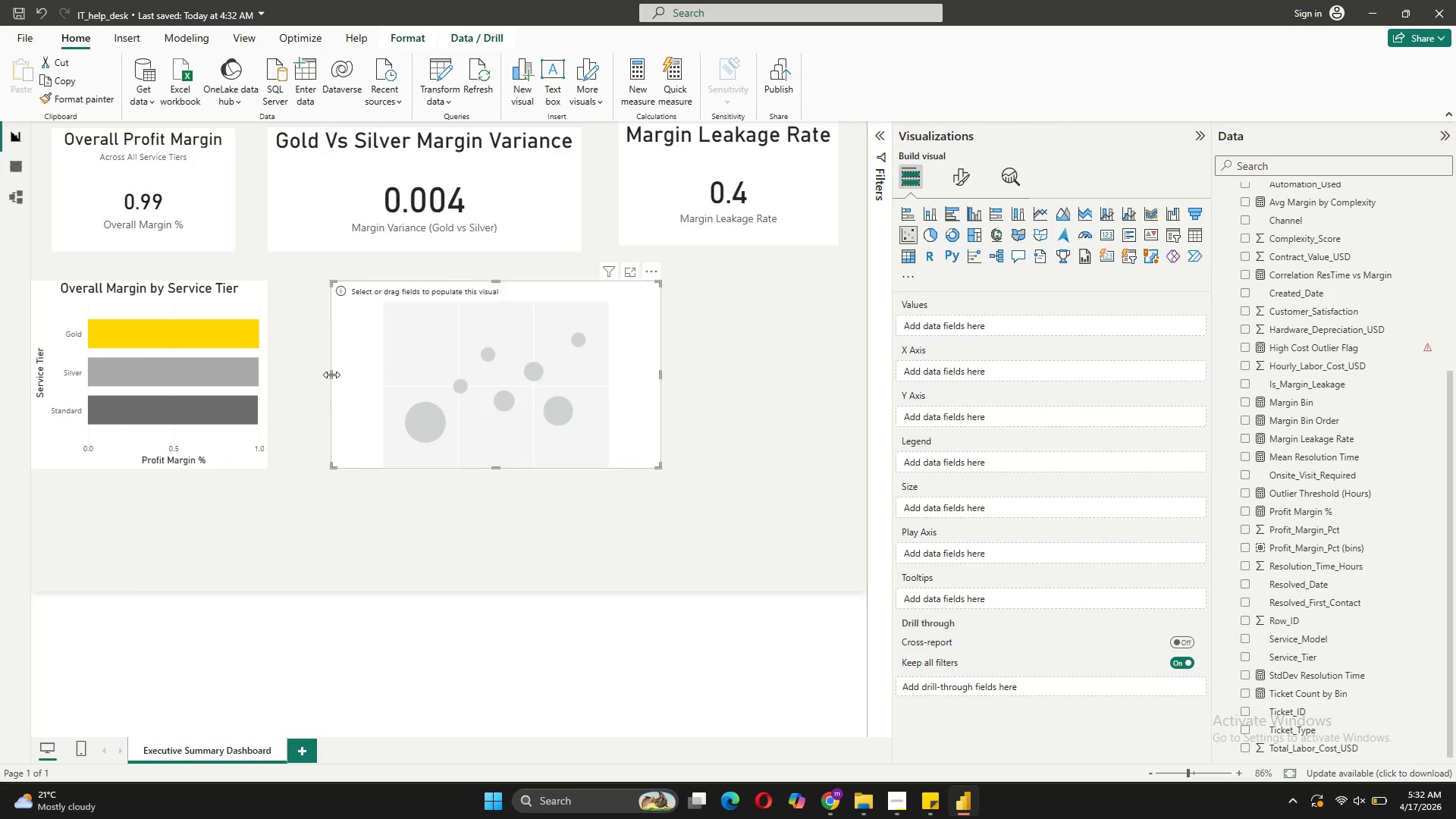 
left_click_drag(start_coordinate=[331, 375], to_coordinate=[309, 375])
 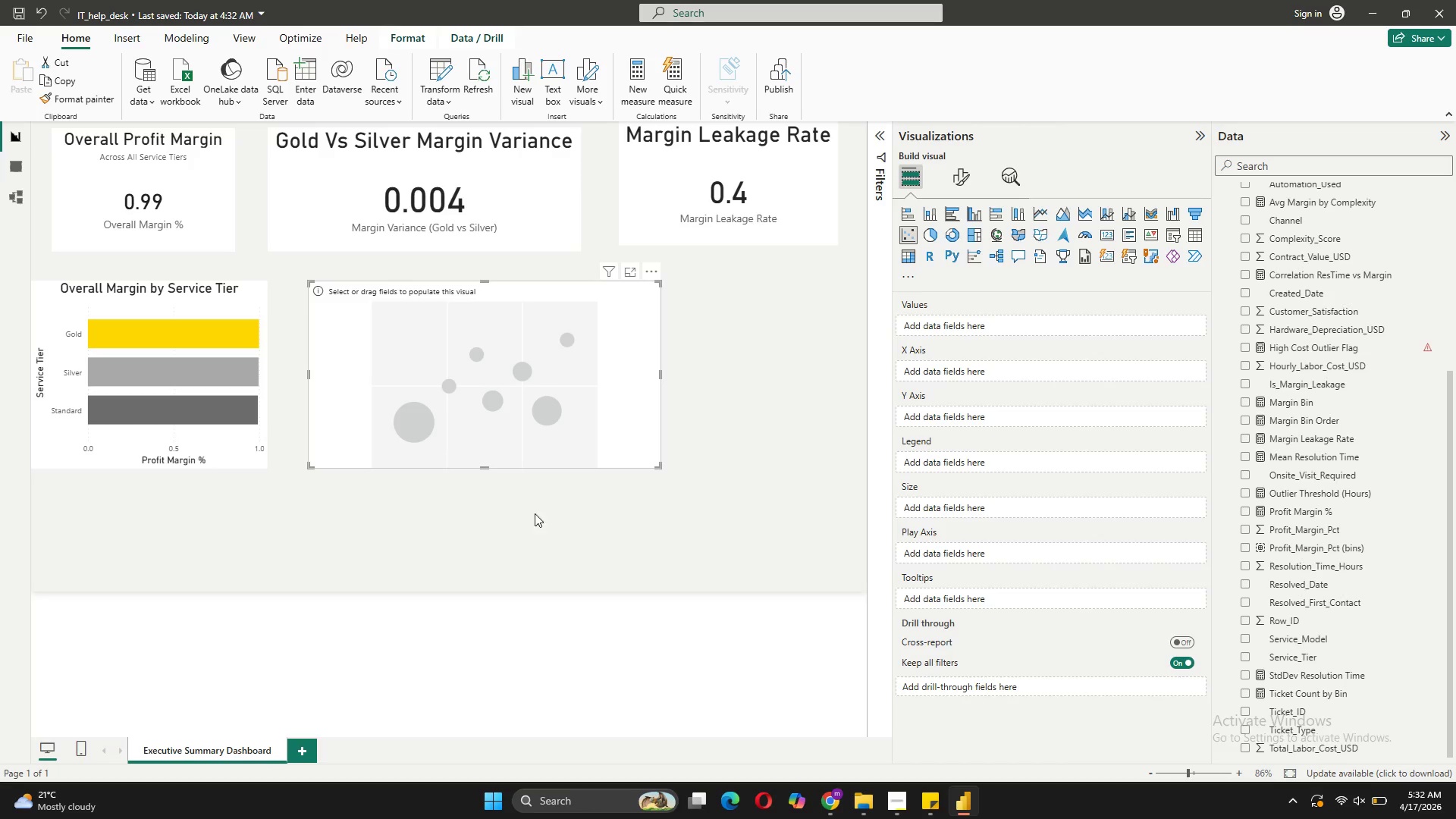 
wait(5.86)
 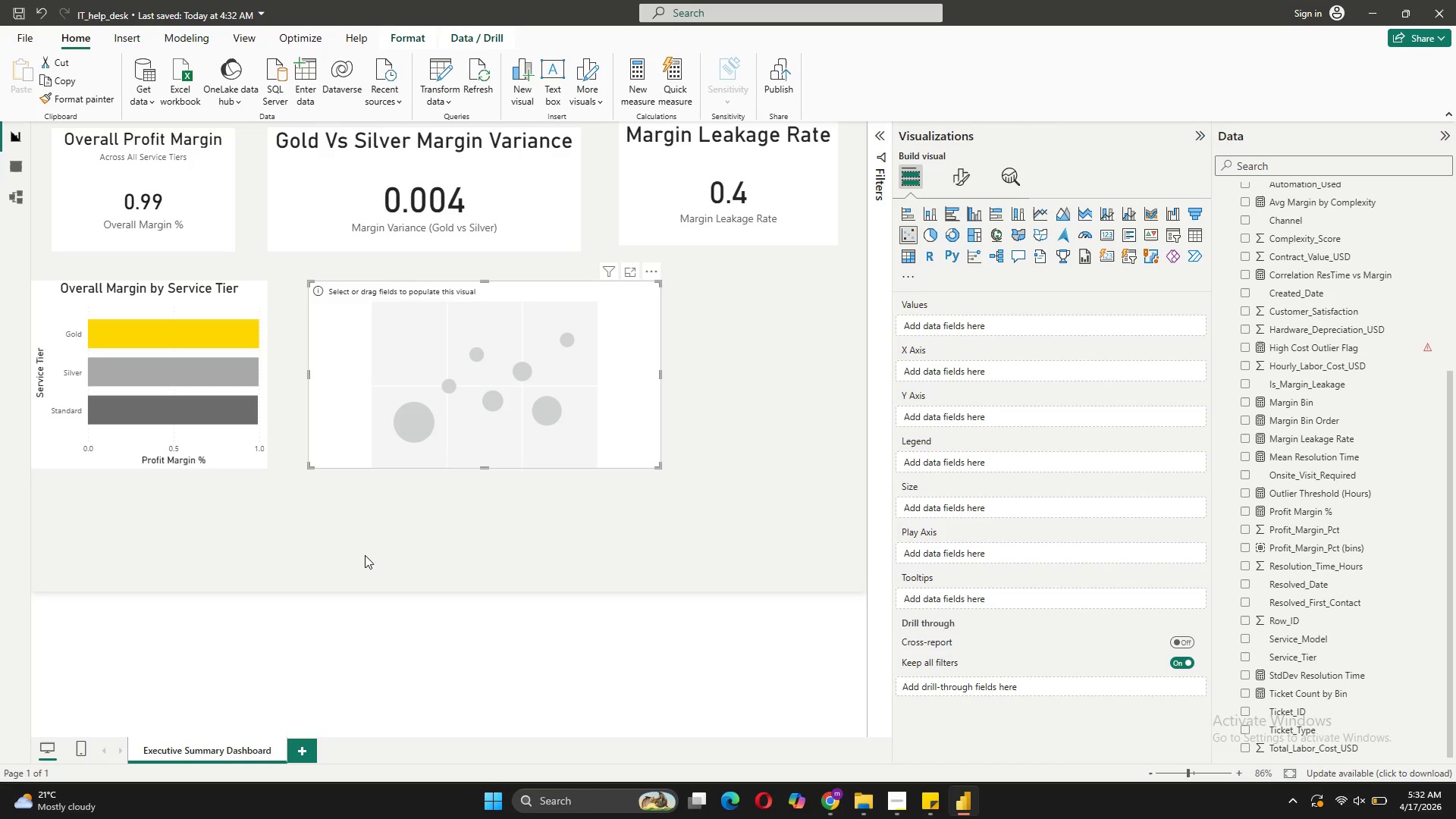 
scroll: coordinate [1341, 609], scroll_direction: down, amount: 7.0
 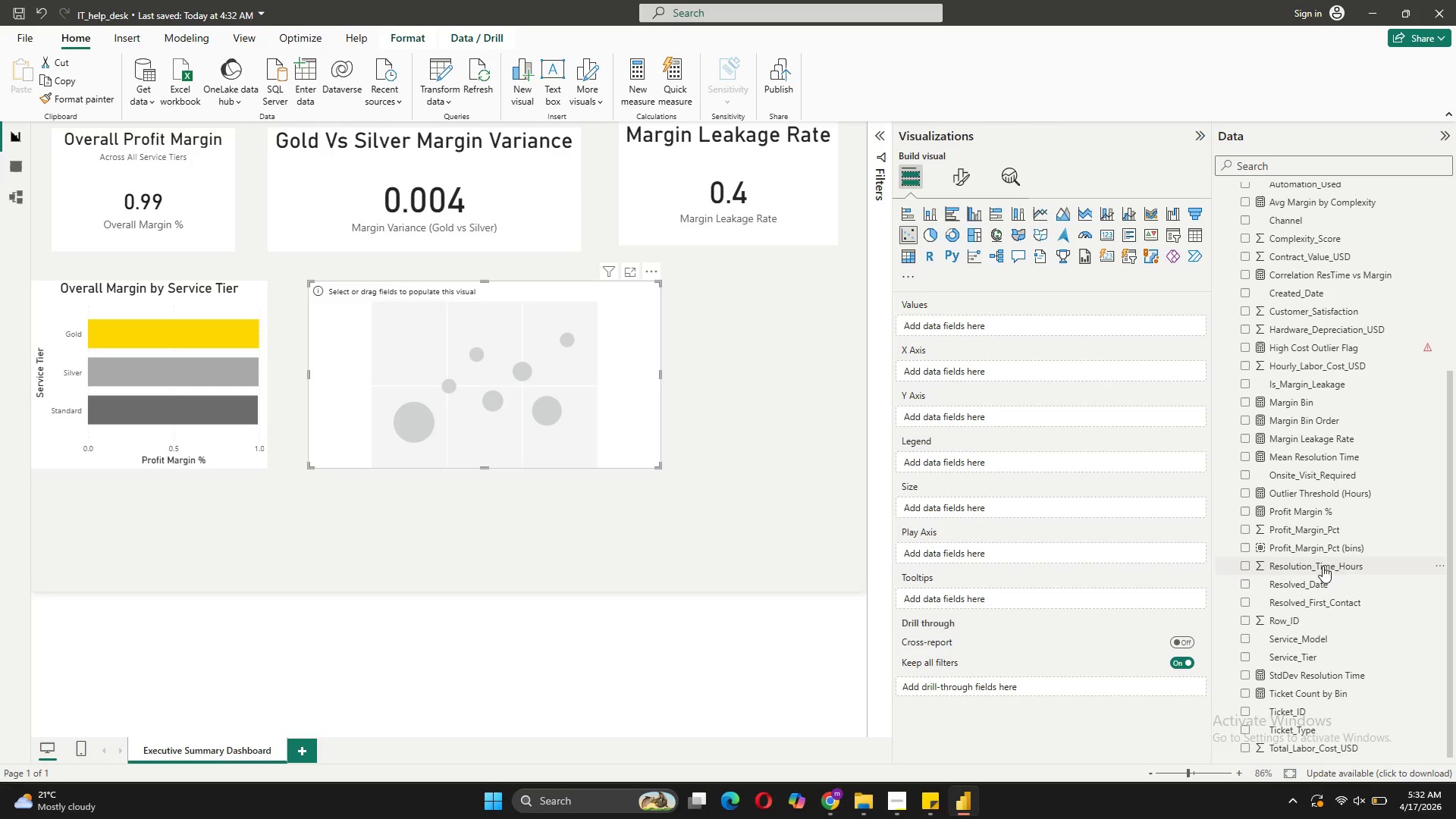 
left_click_drag(start_coordinate=[1323, 566], to_coordinate=[1006, 372])
 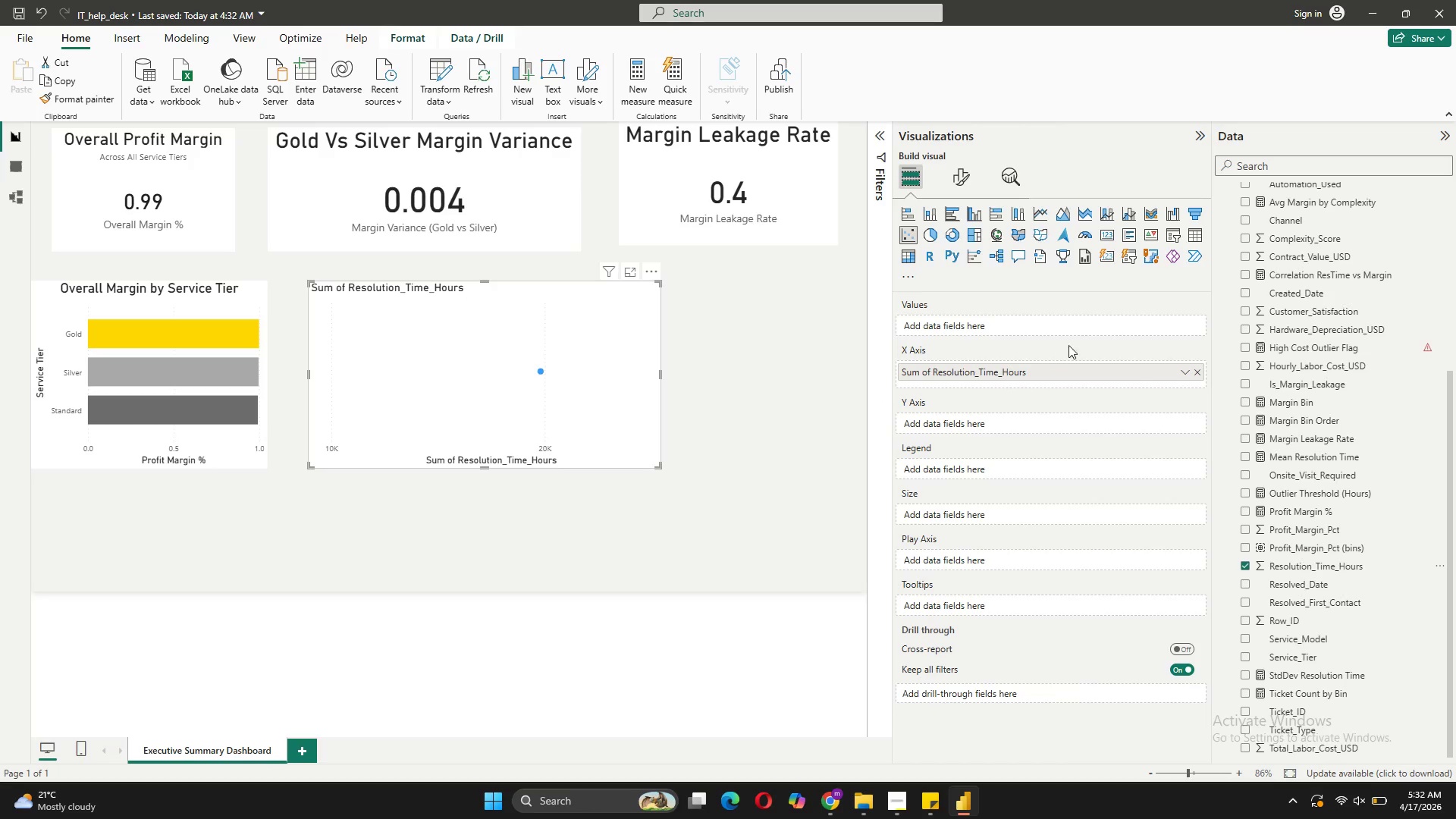 
left_click([1181, 370])
 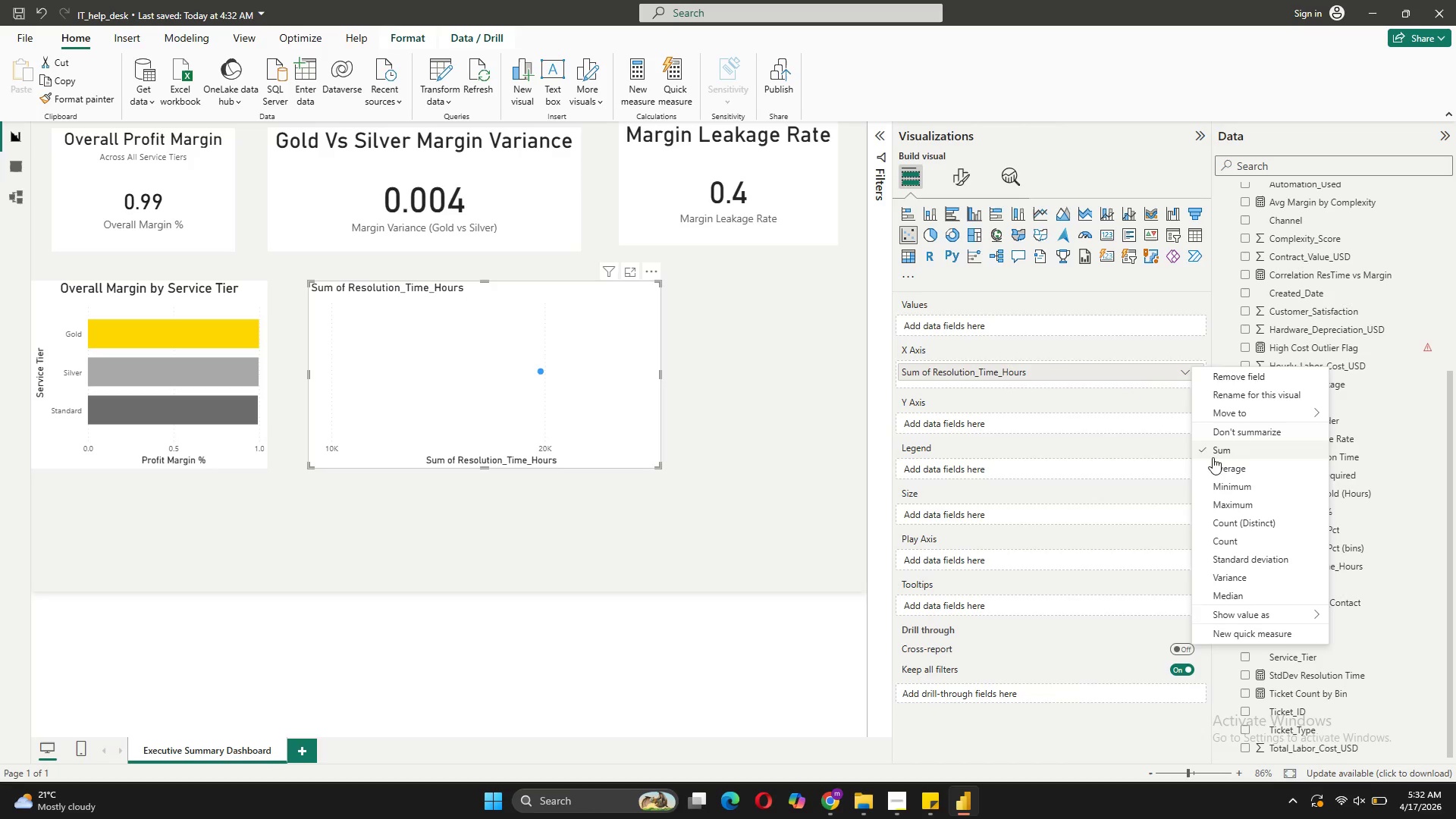 
left_click([1216, 471])
 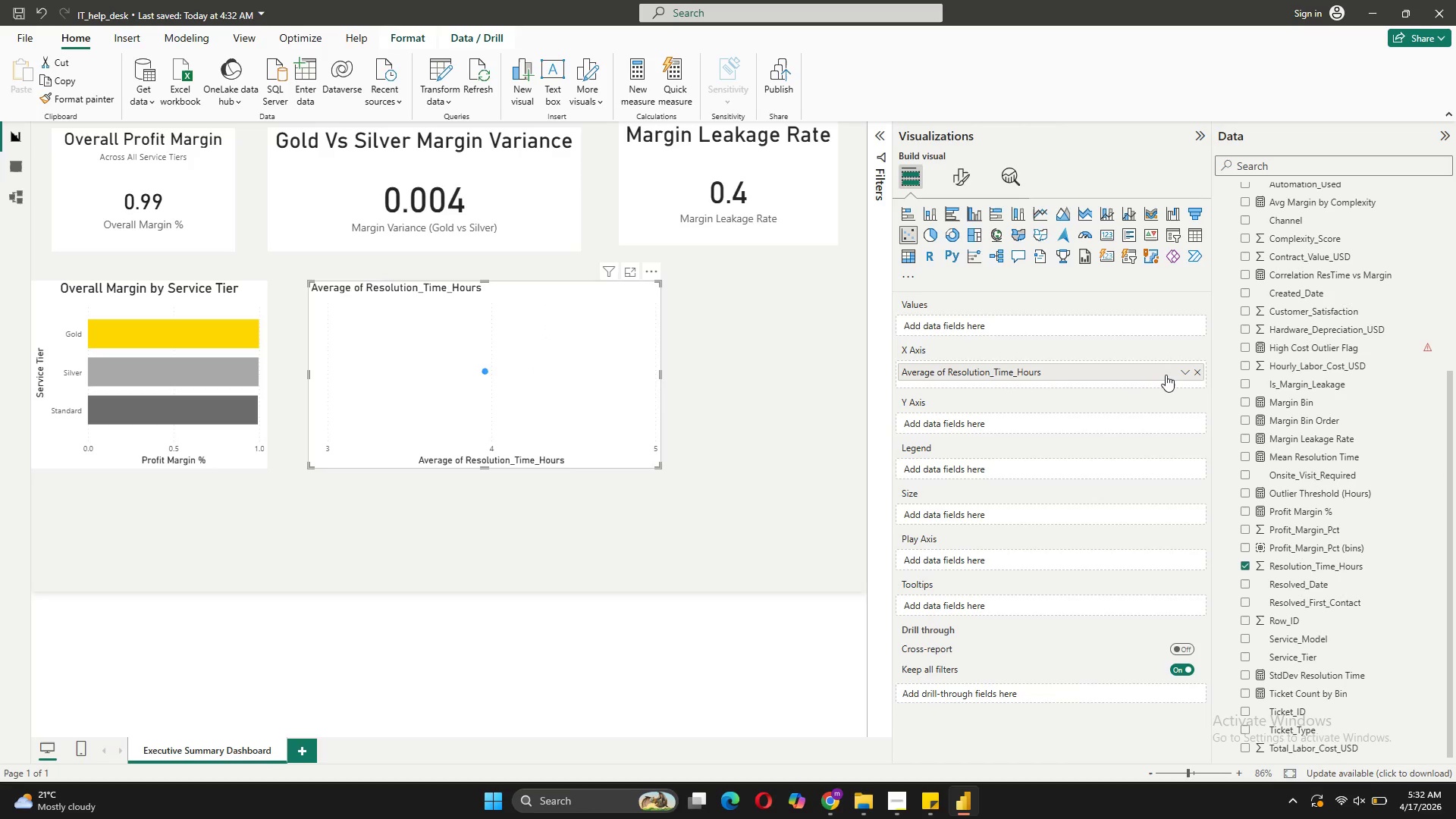 
left_click([1178, 369])
 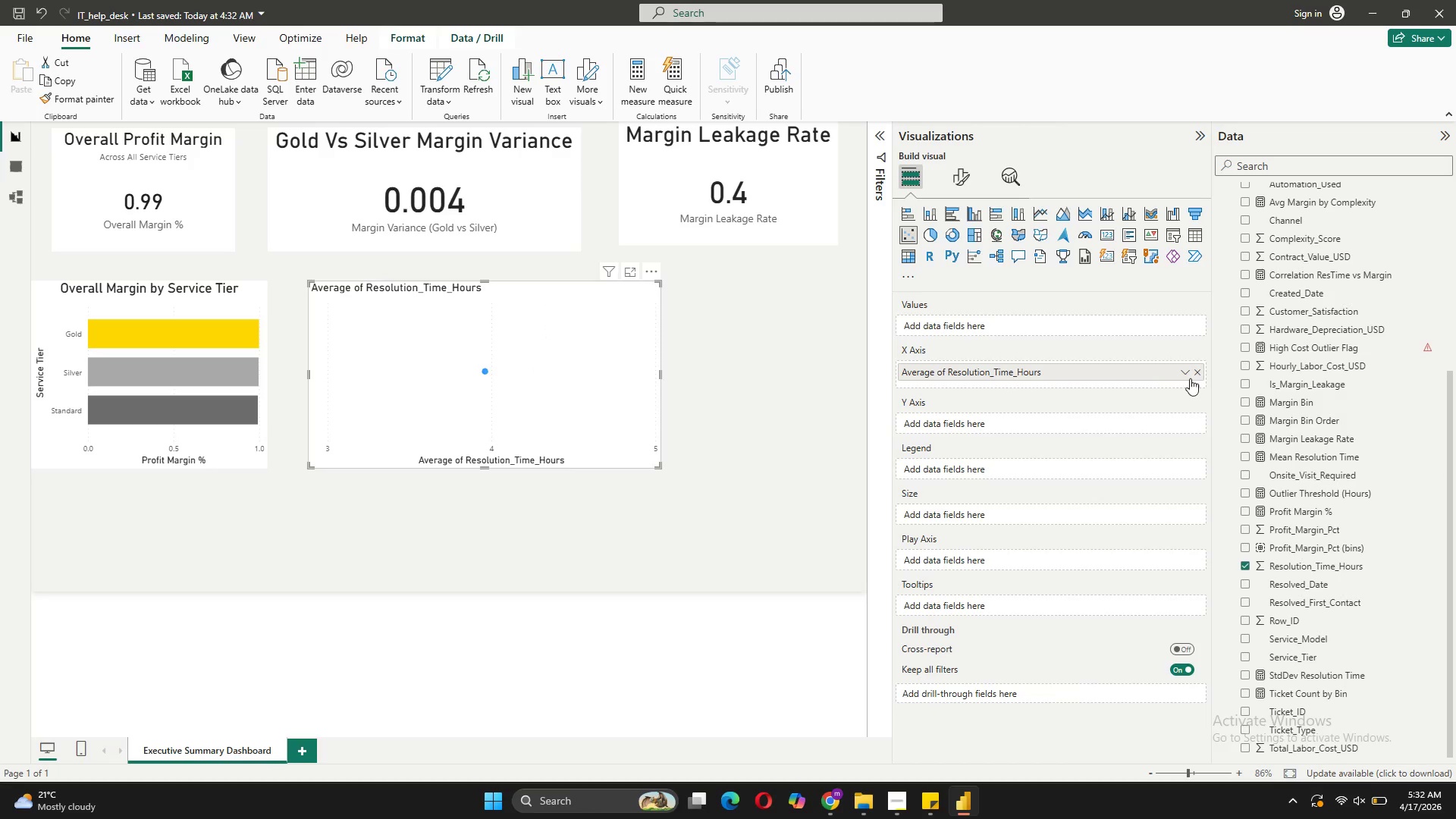 
left_click([1188, 372])
 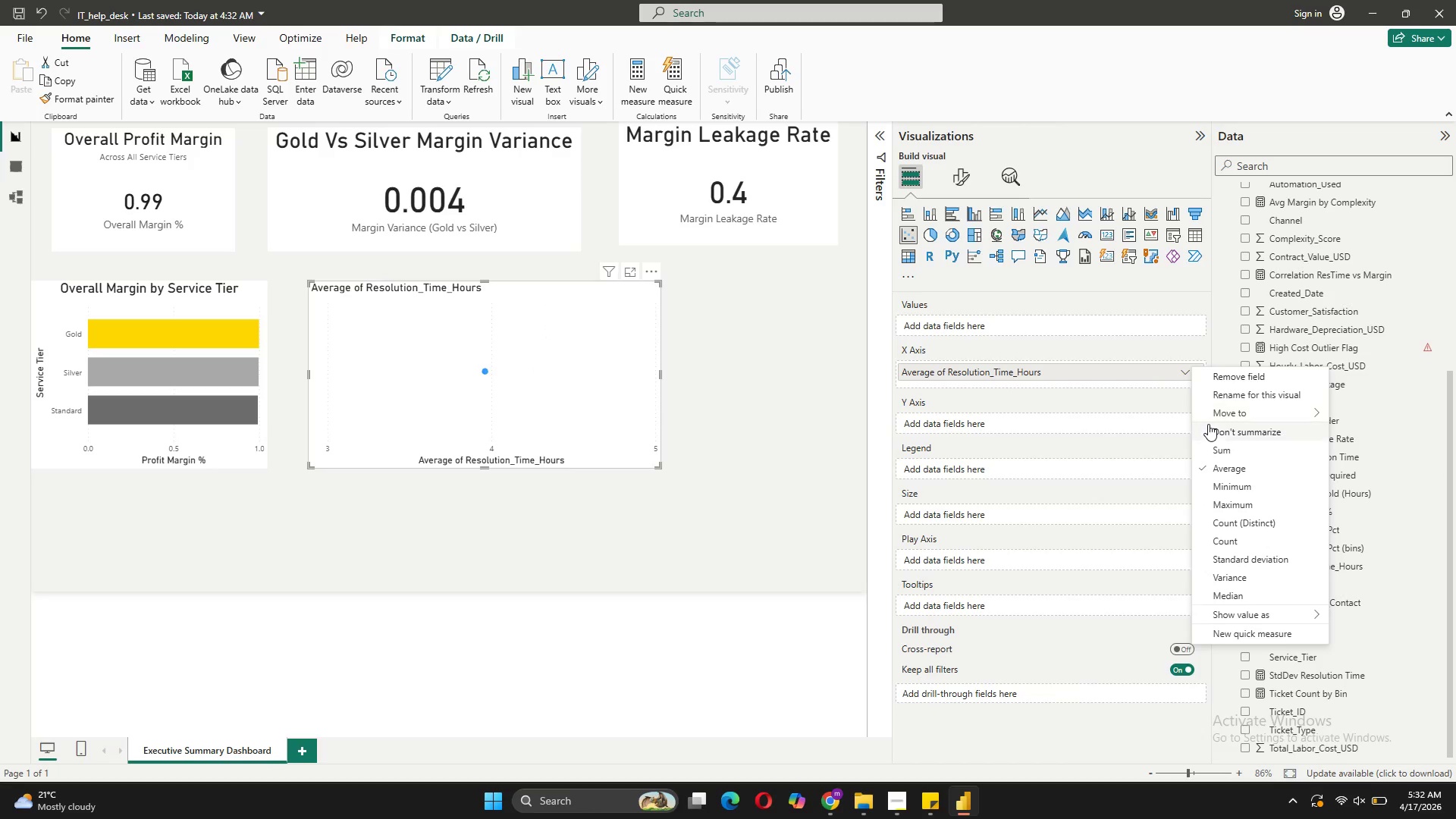 
left_click([1209, 429])
 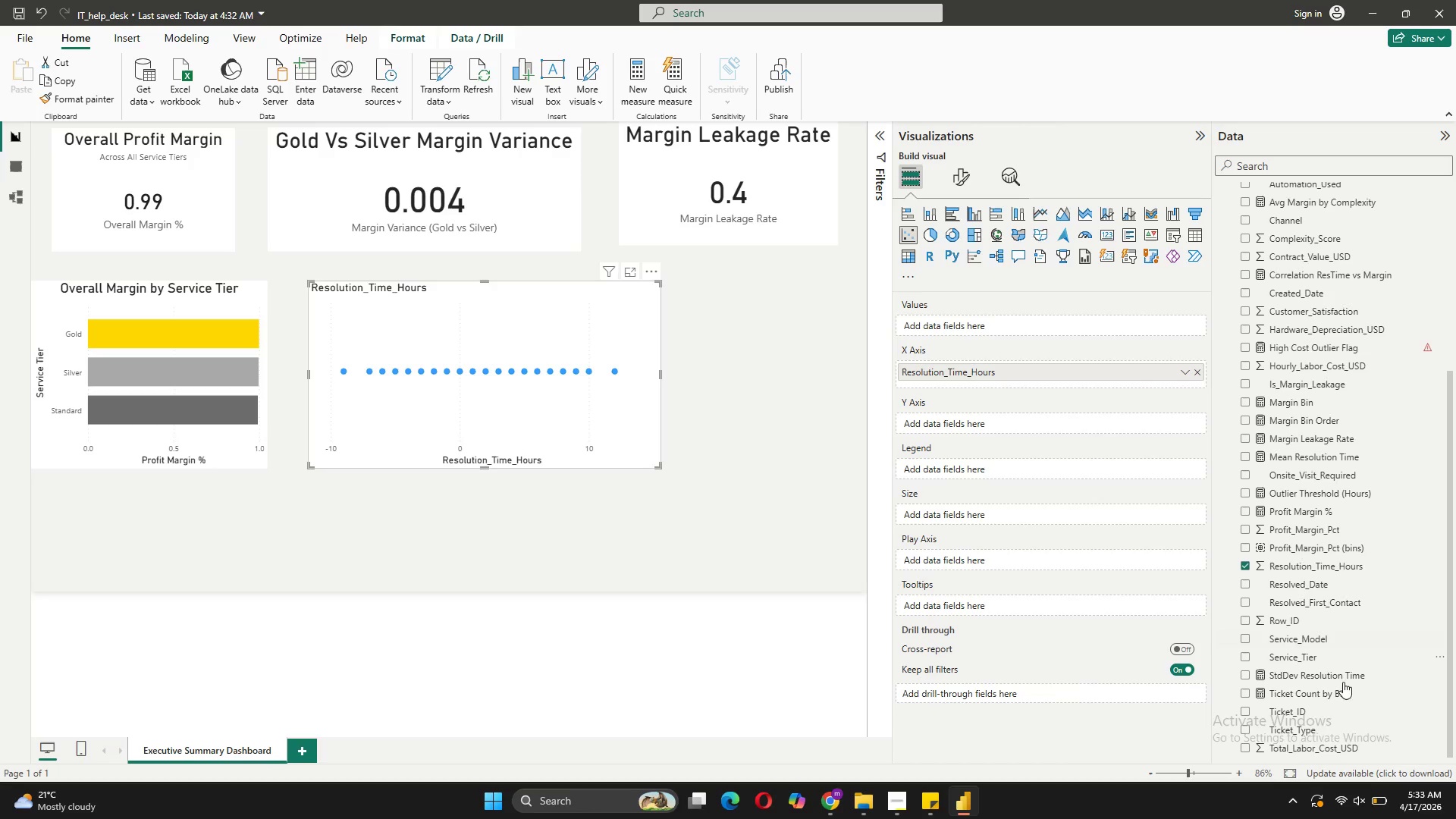 
wait(5.91)
 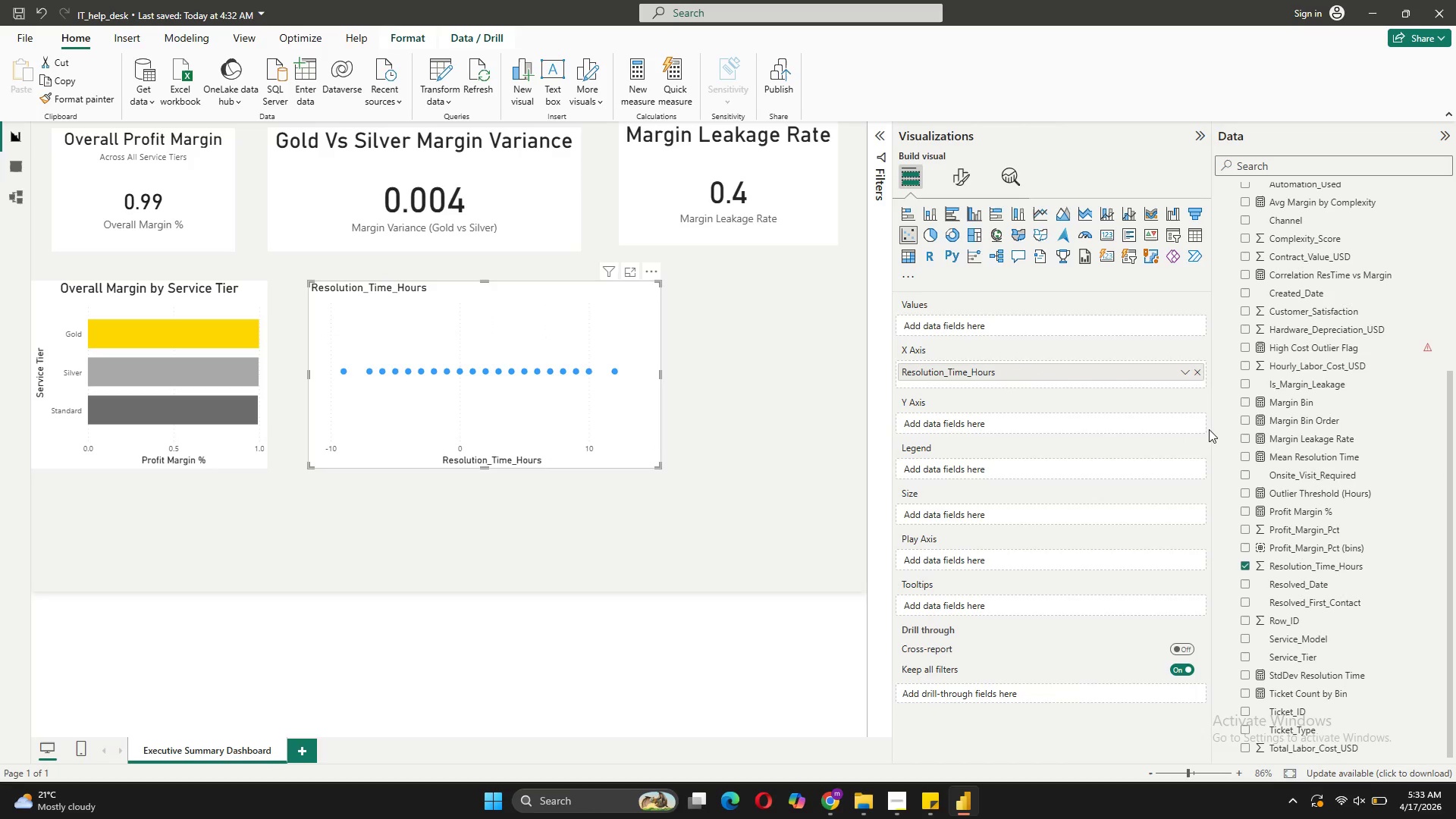 
scroll: coordinate [1369, 491], scroll_direction: down, amount: 5.0
 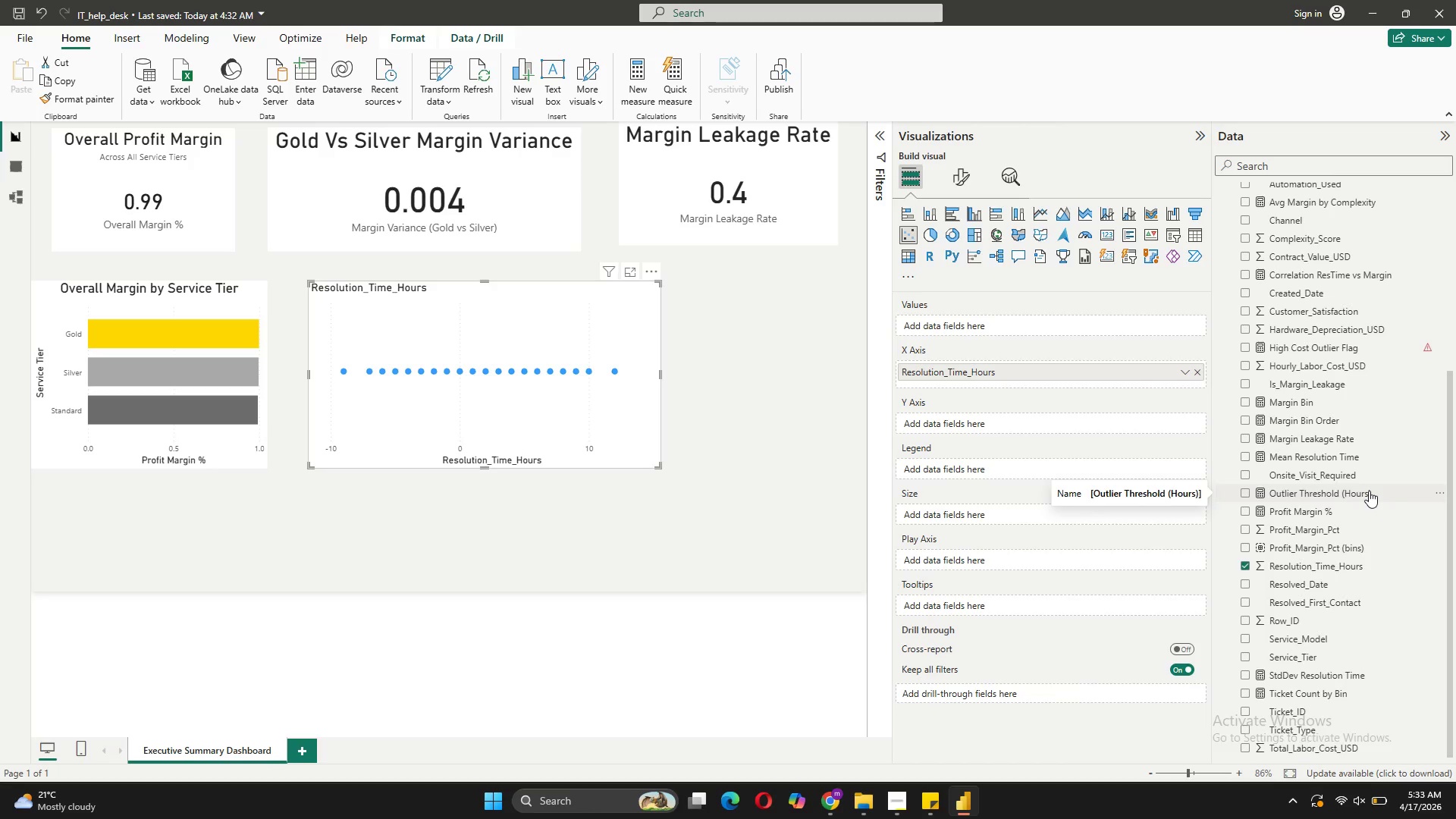 
scroll: coordinate [1369, 491], scroll_direction: up, amount: 6.0
 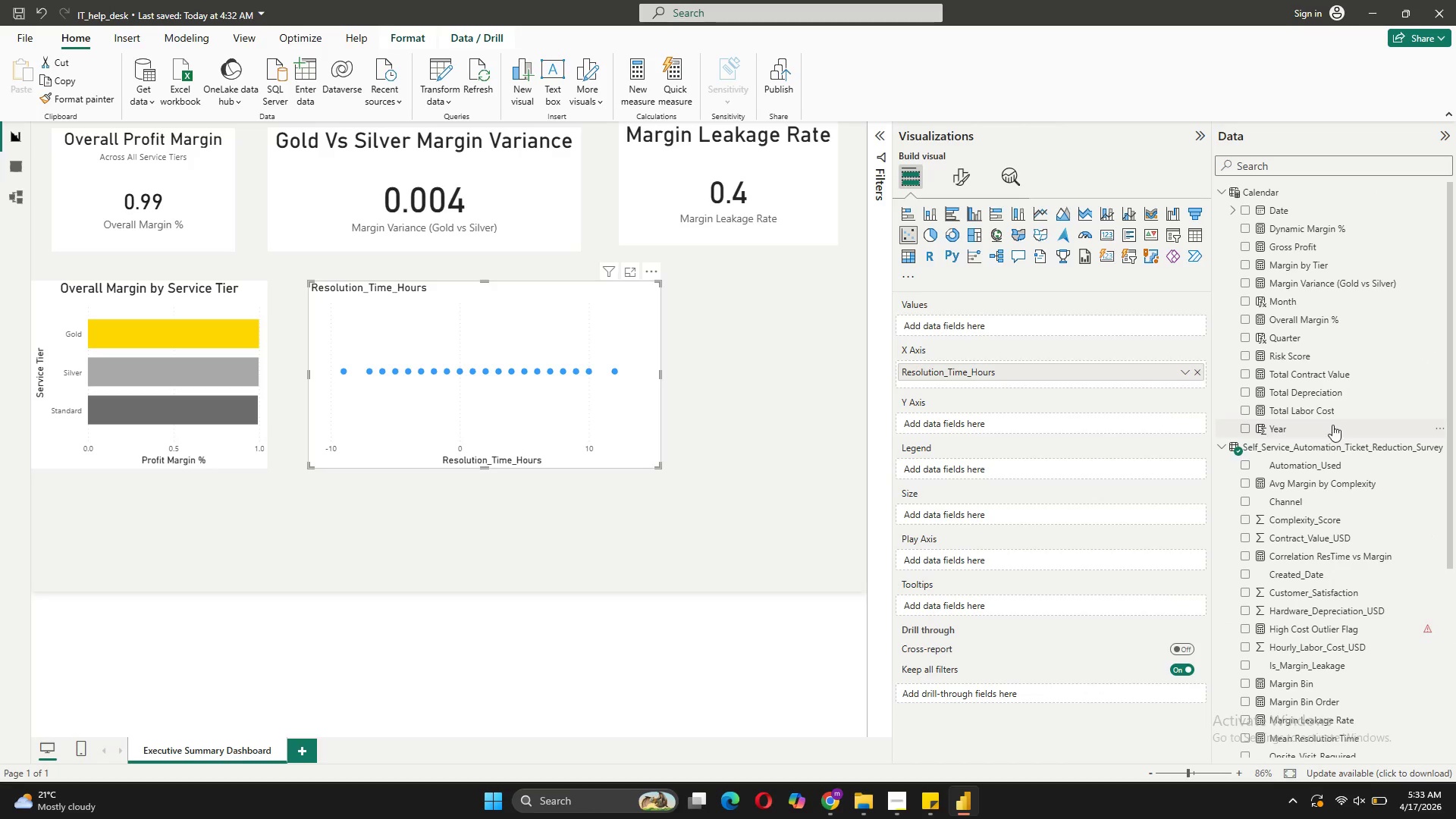 
left_click_drag(start_coordinate=[1336, 410], to_coordinate=[1014, 418])
 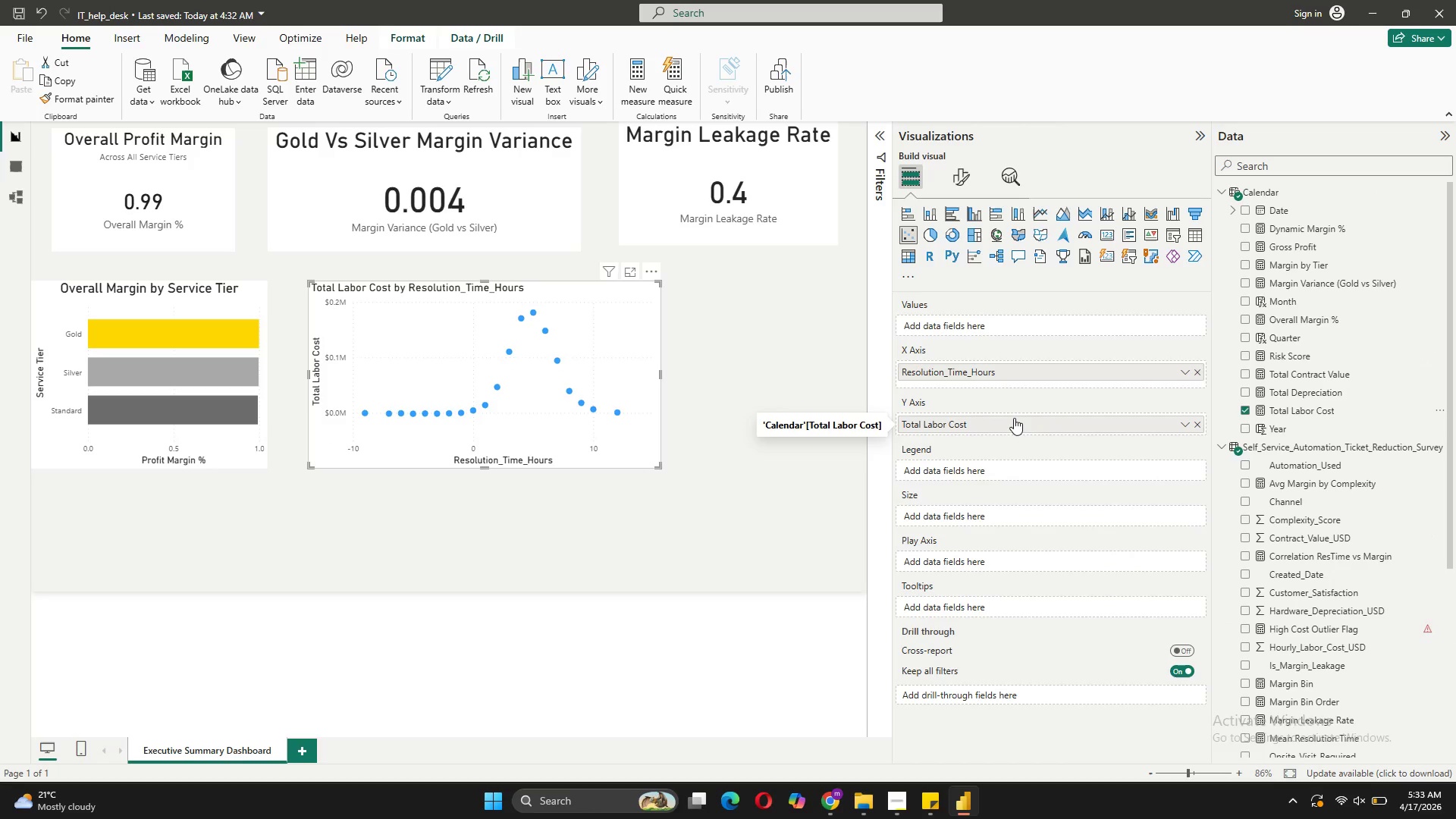 
wait(11.56)
 